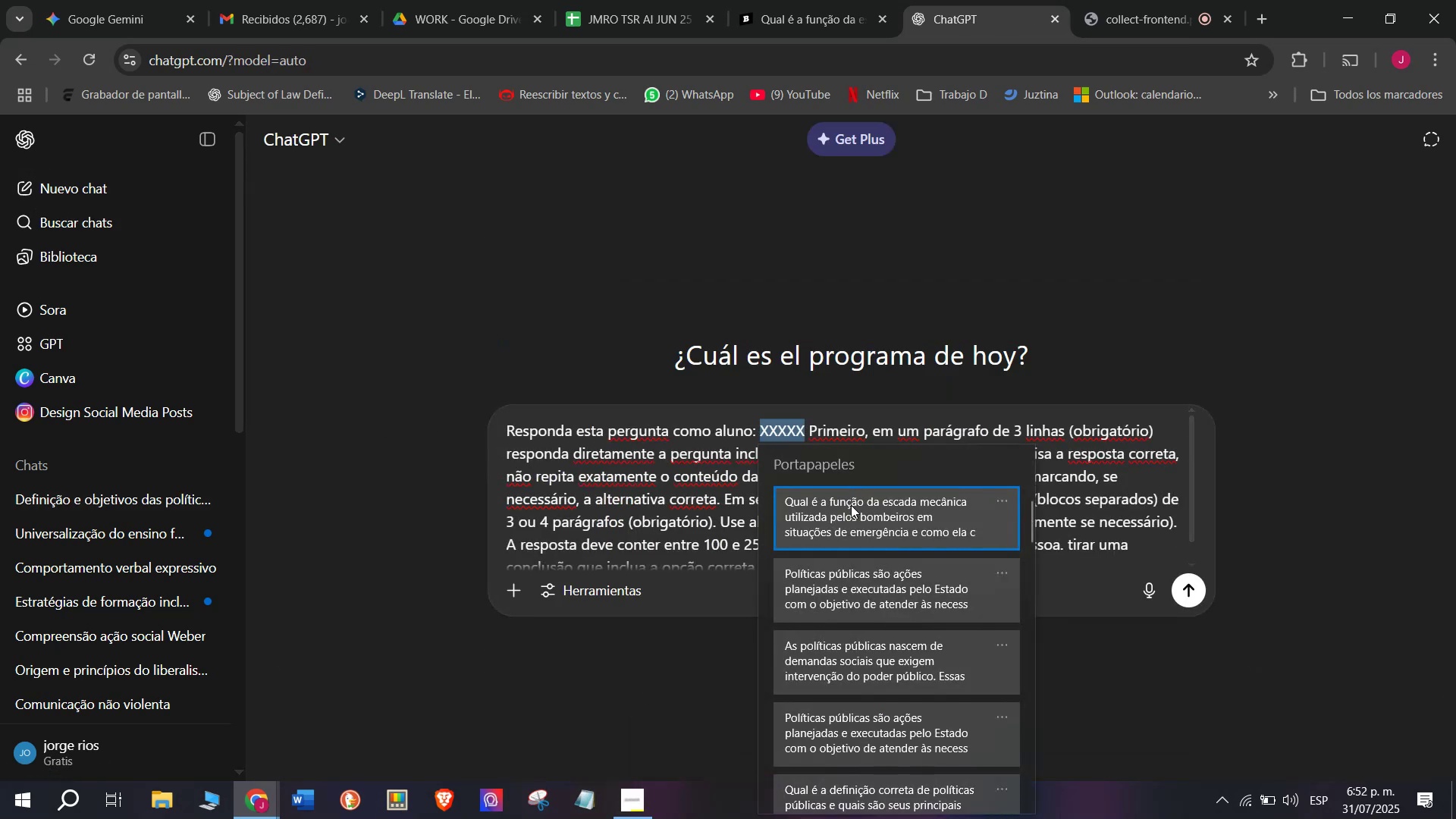 
key(Control+V)
 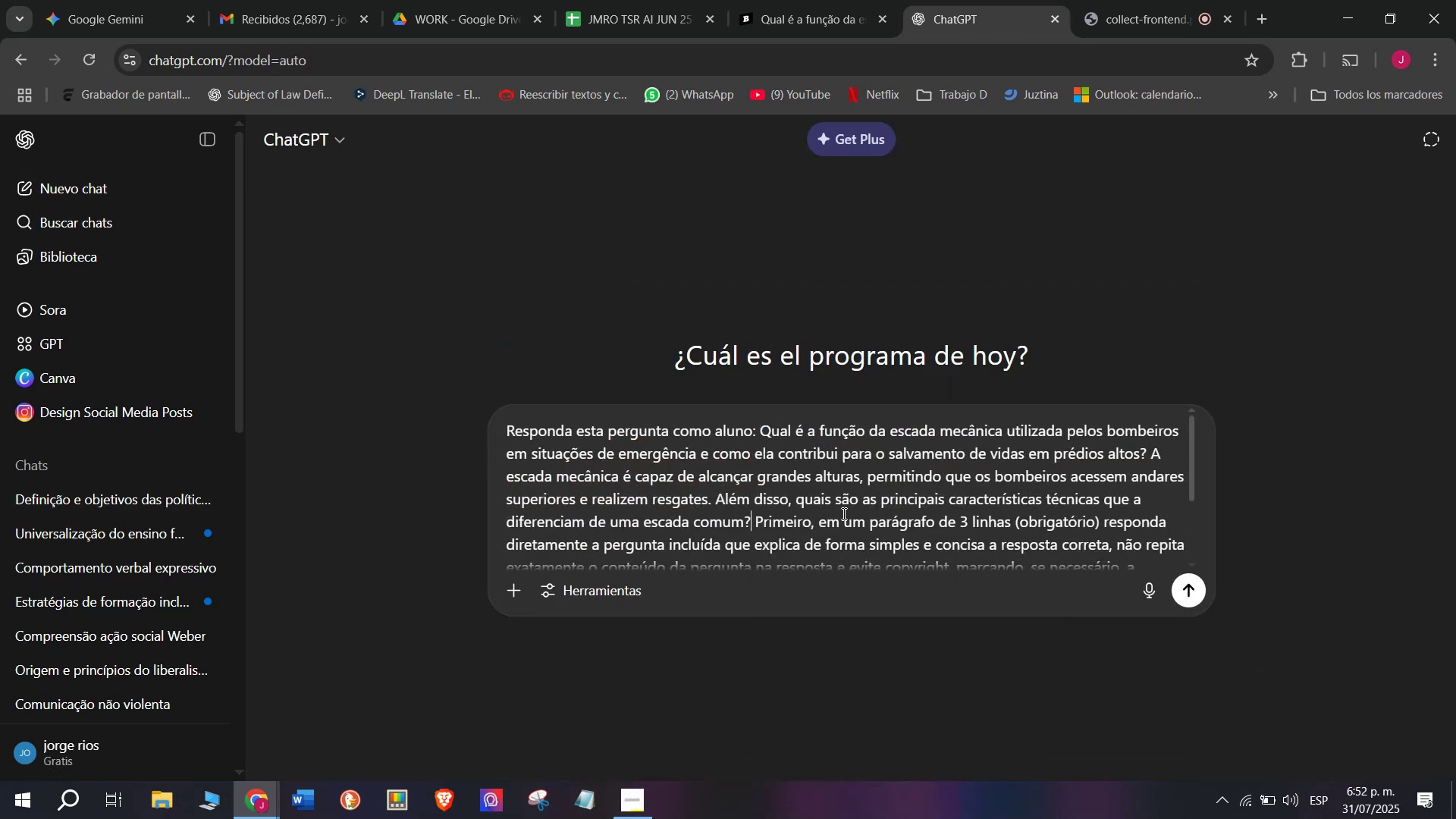 
key(Enter)
 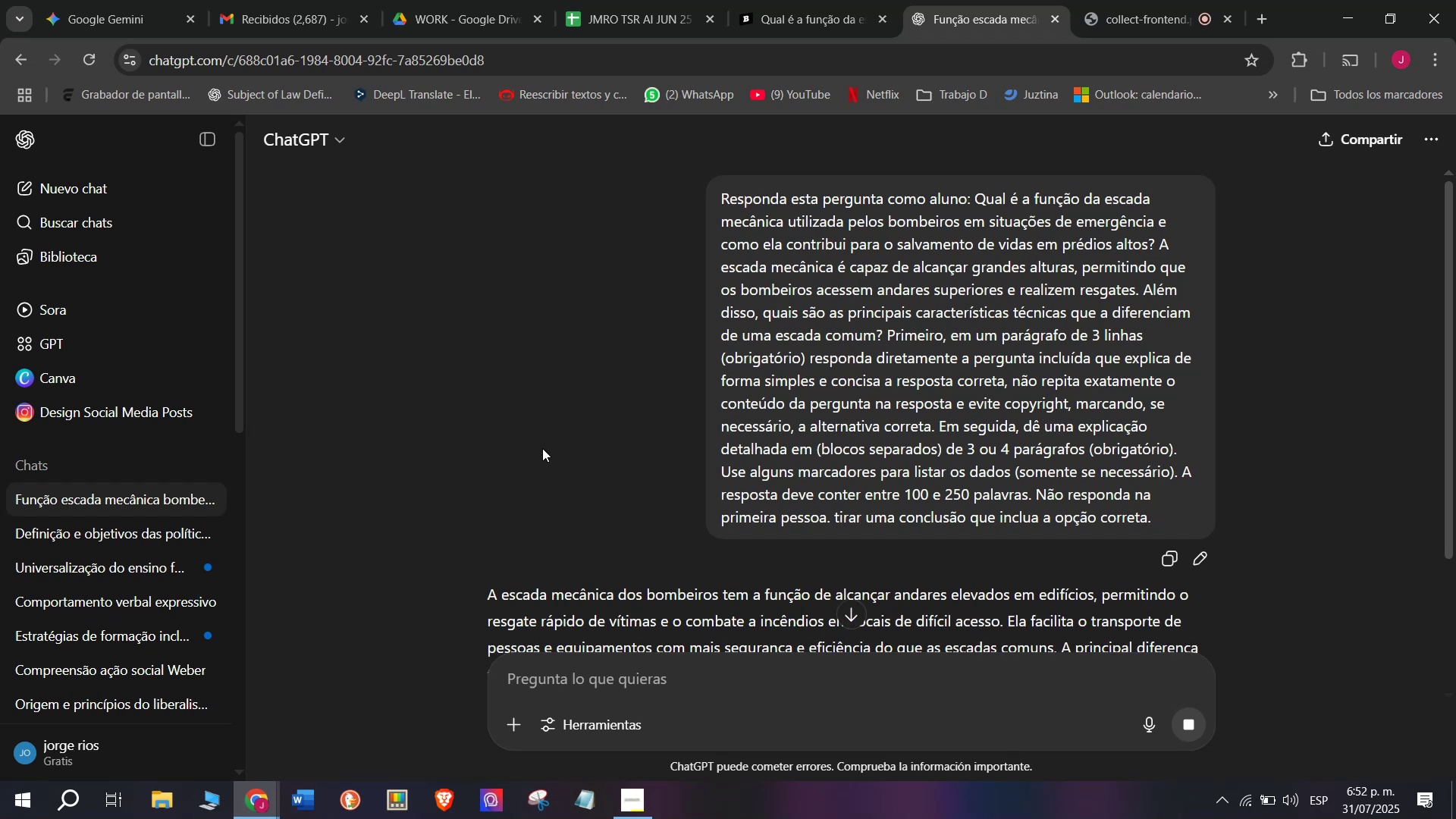 
scroll: coordinate [650, 466], scroll_direction: down, amount: 1.0
 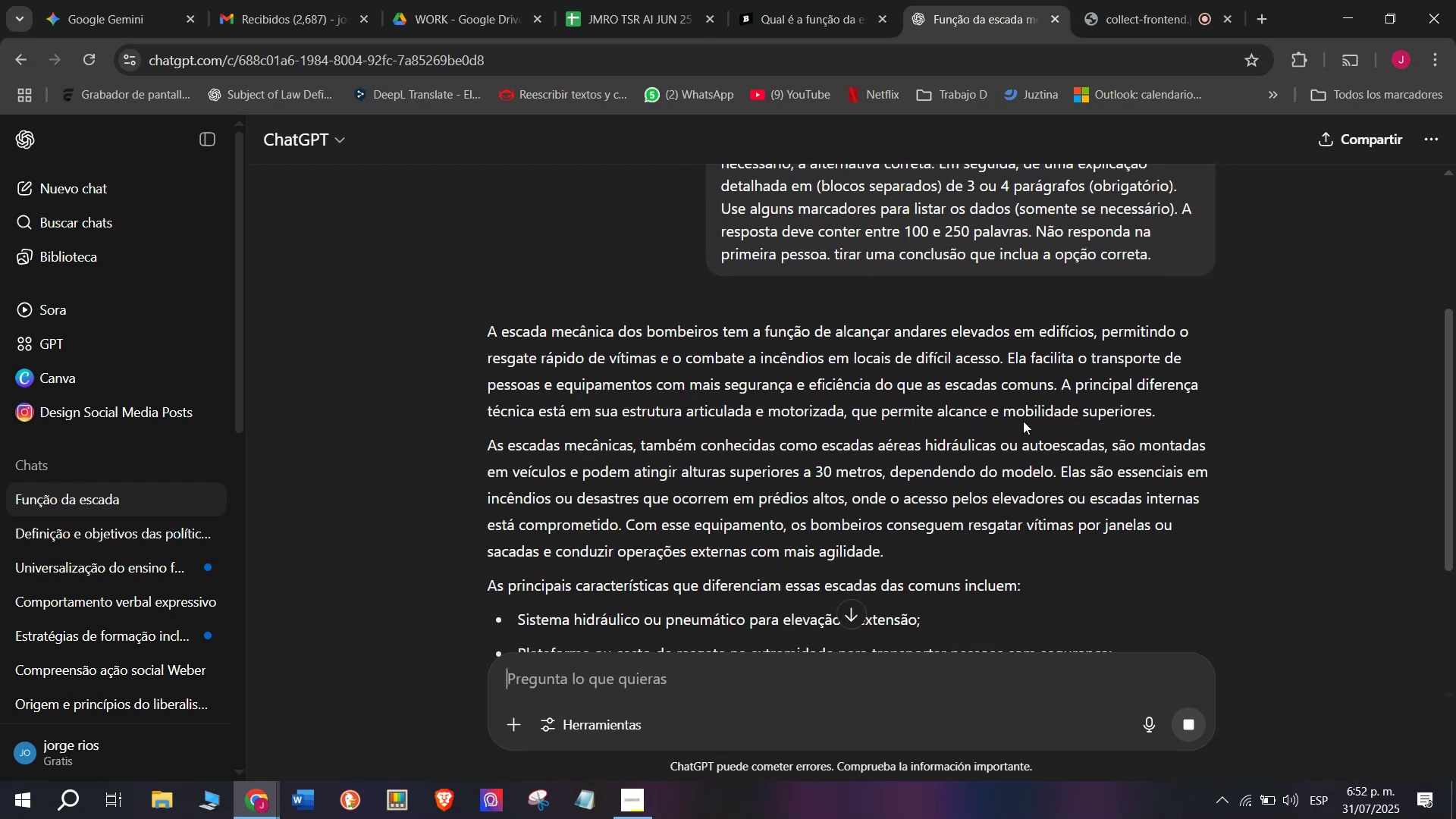 
left_click_drag(start_coordinate=[1062, 377], to_coordinate=[487, 337])
 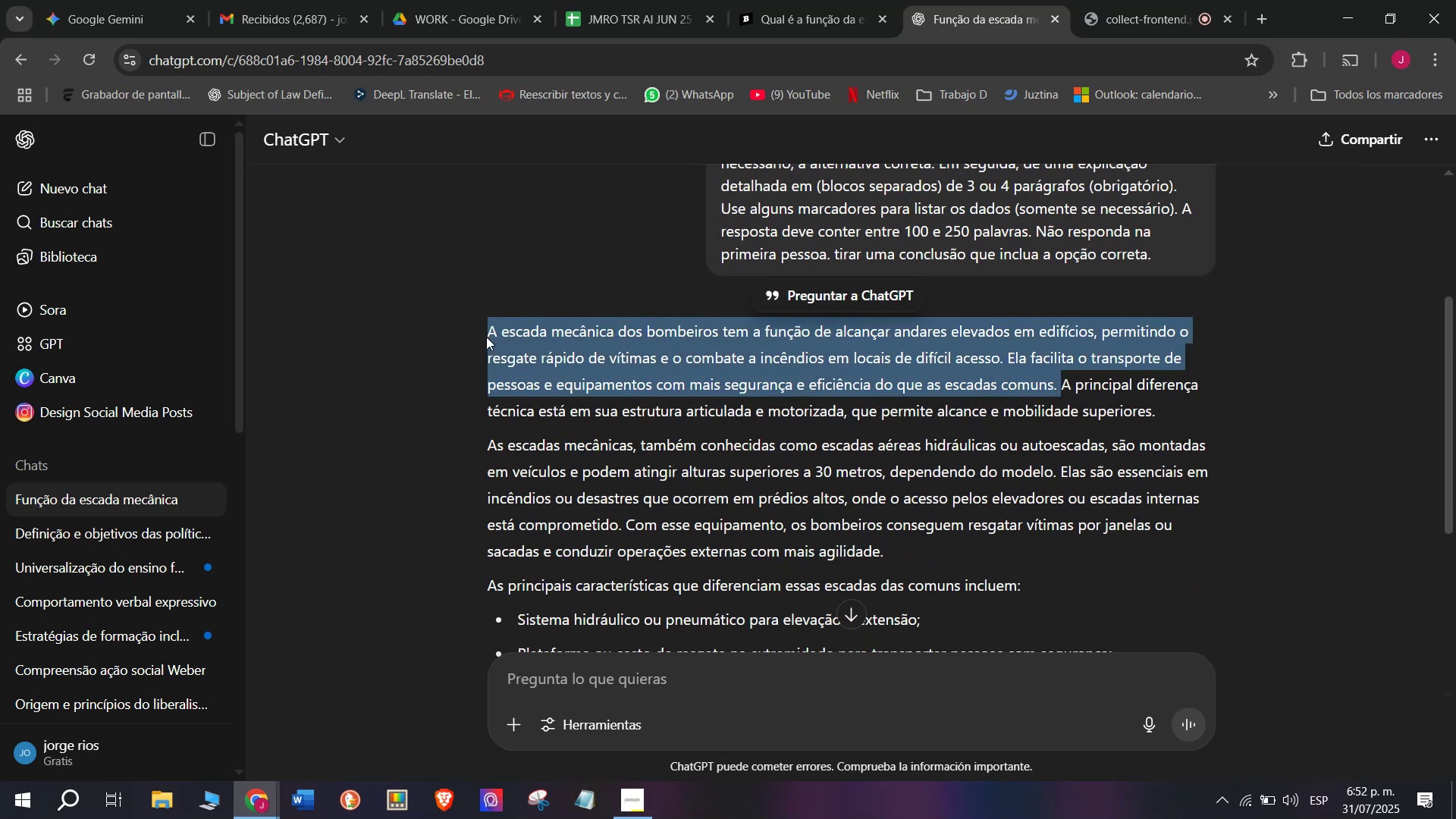 
key(Control+C)
 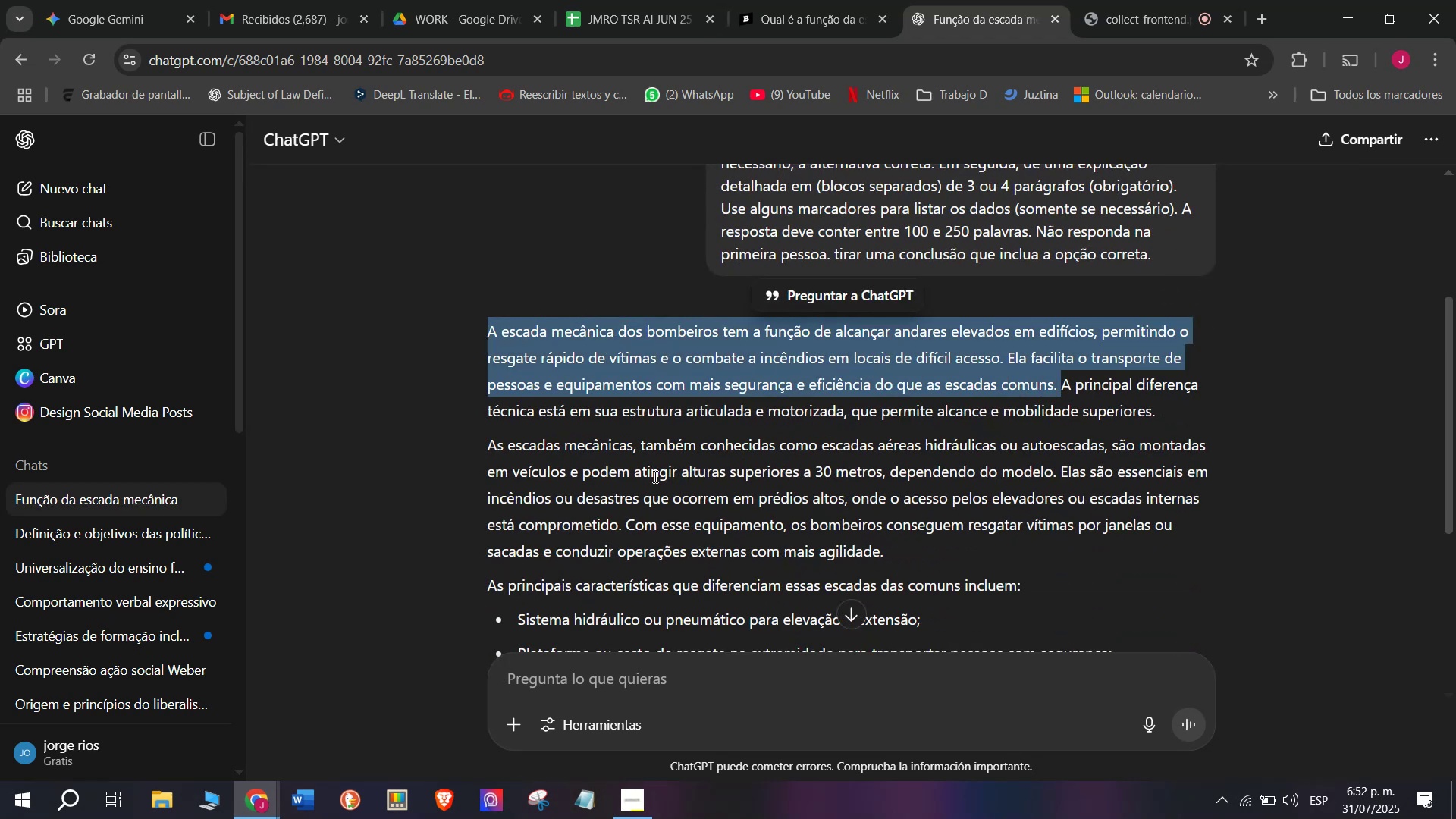 
scroll: coordinate [658, 474], scroll_direction: down, amount: 1.0
 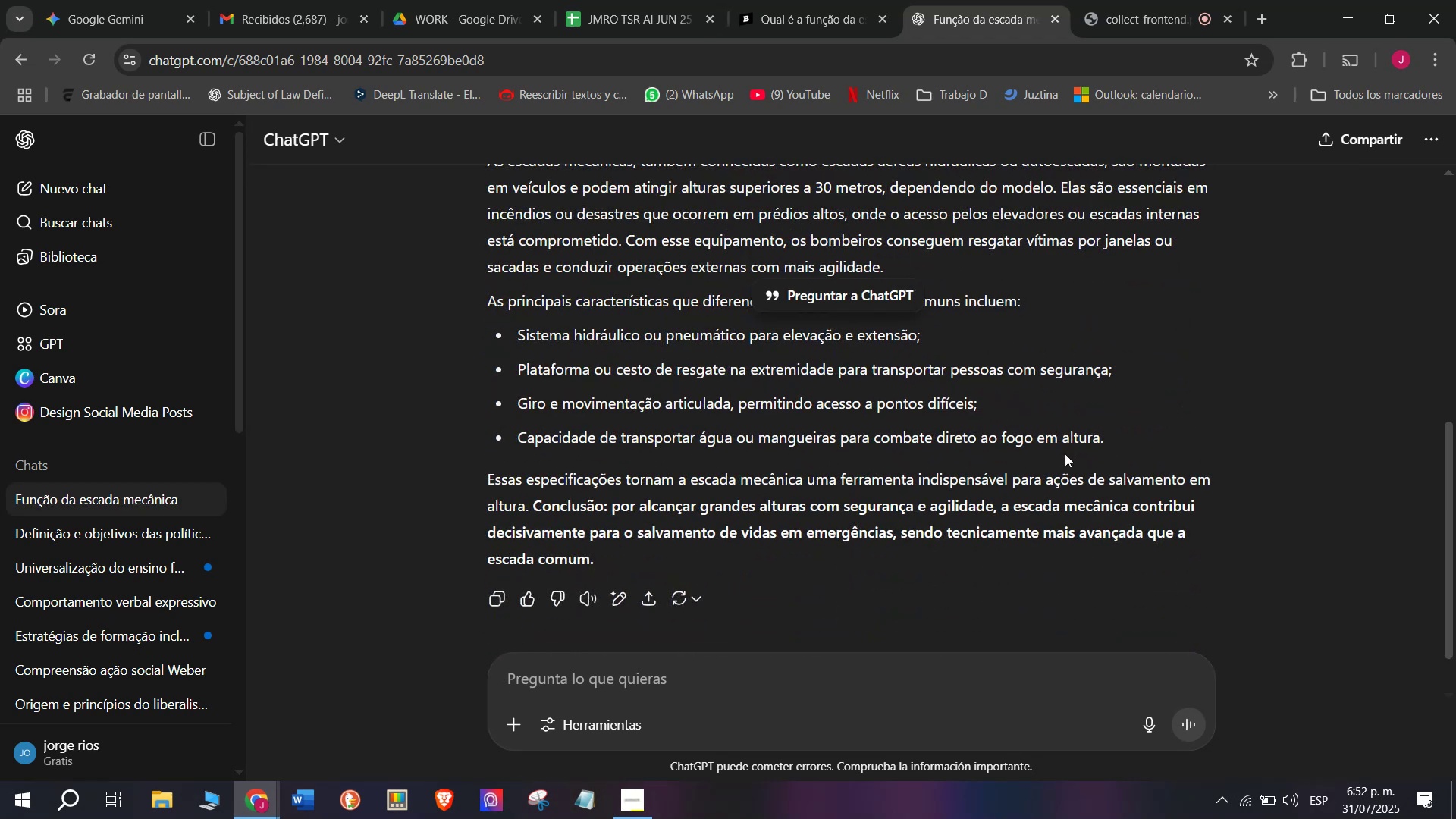 
left_click_drag(start_coordinate=[1107, 442], to_coordinate=[625, 423])
 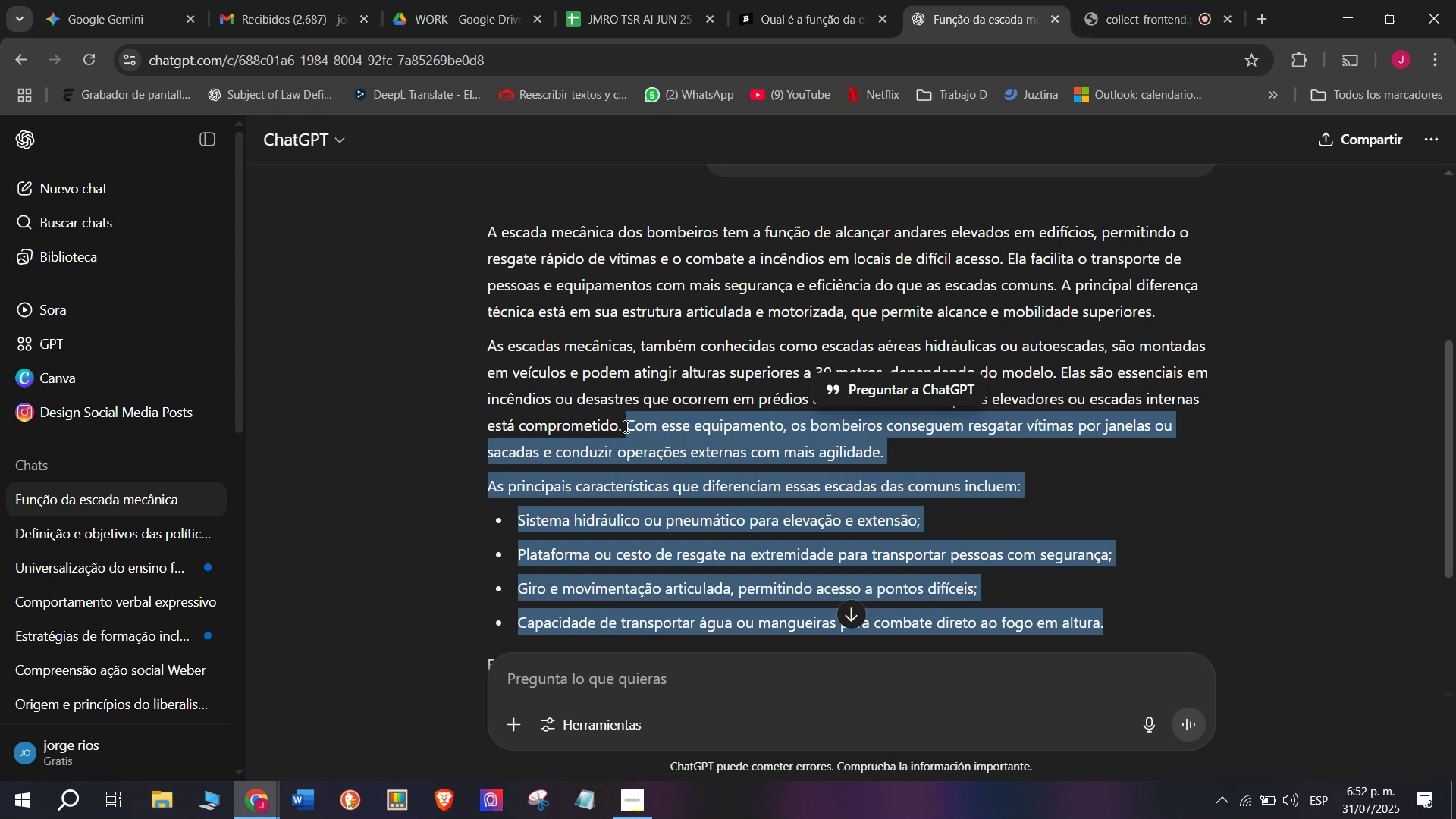 
key(Control+C)
 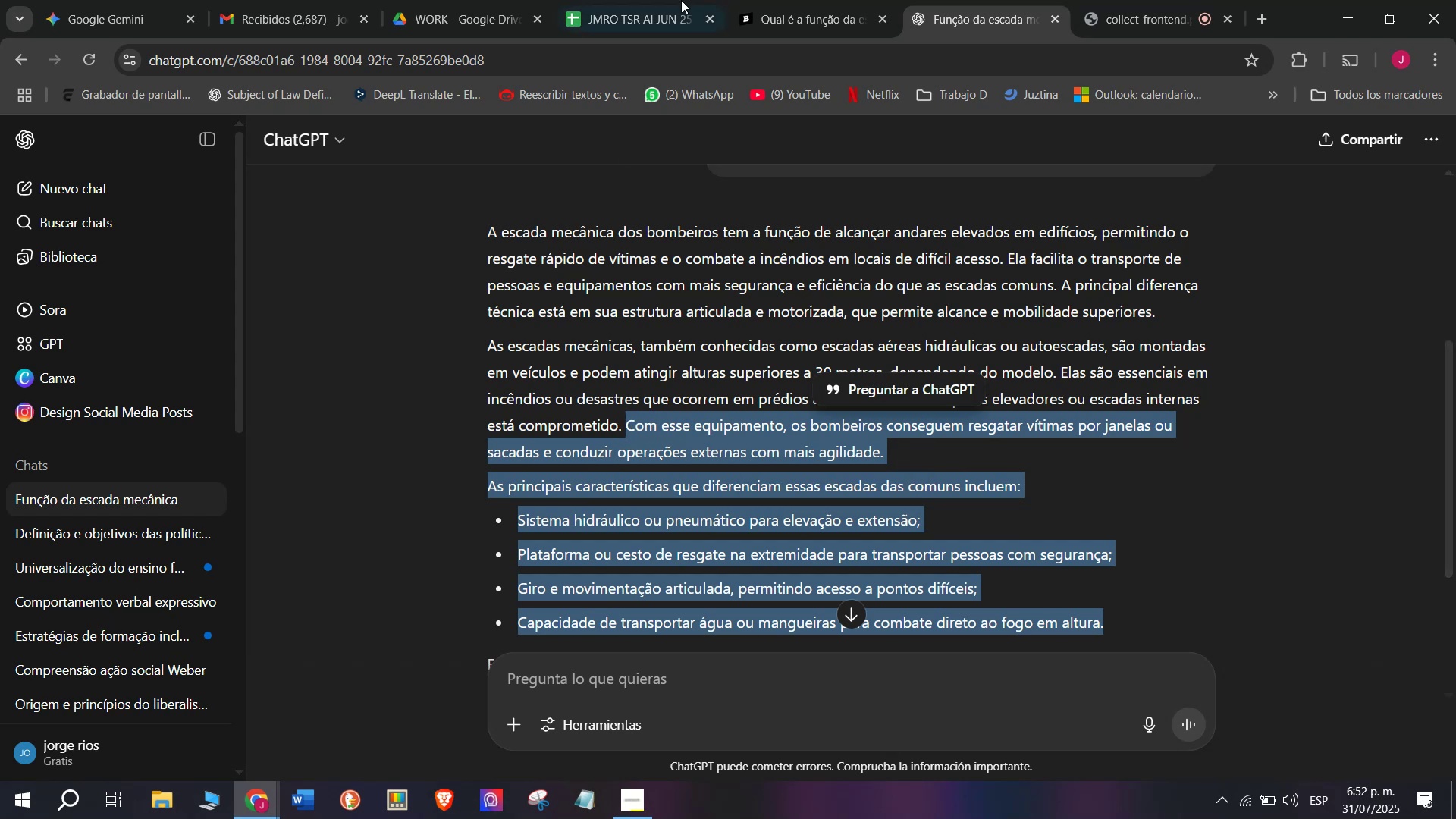 
left_click([598, 0])
 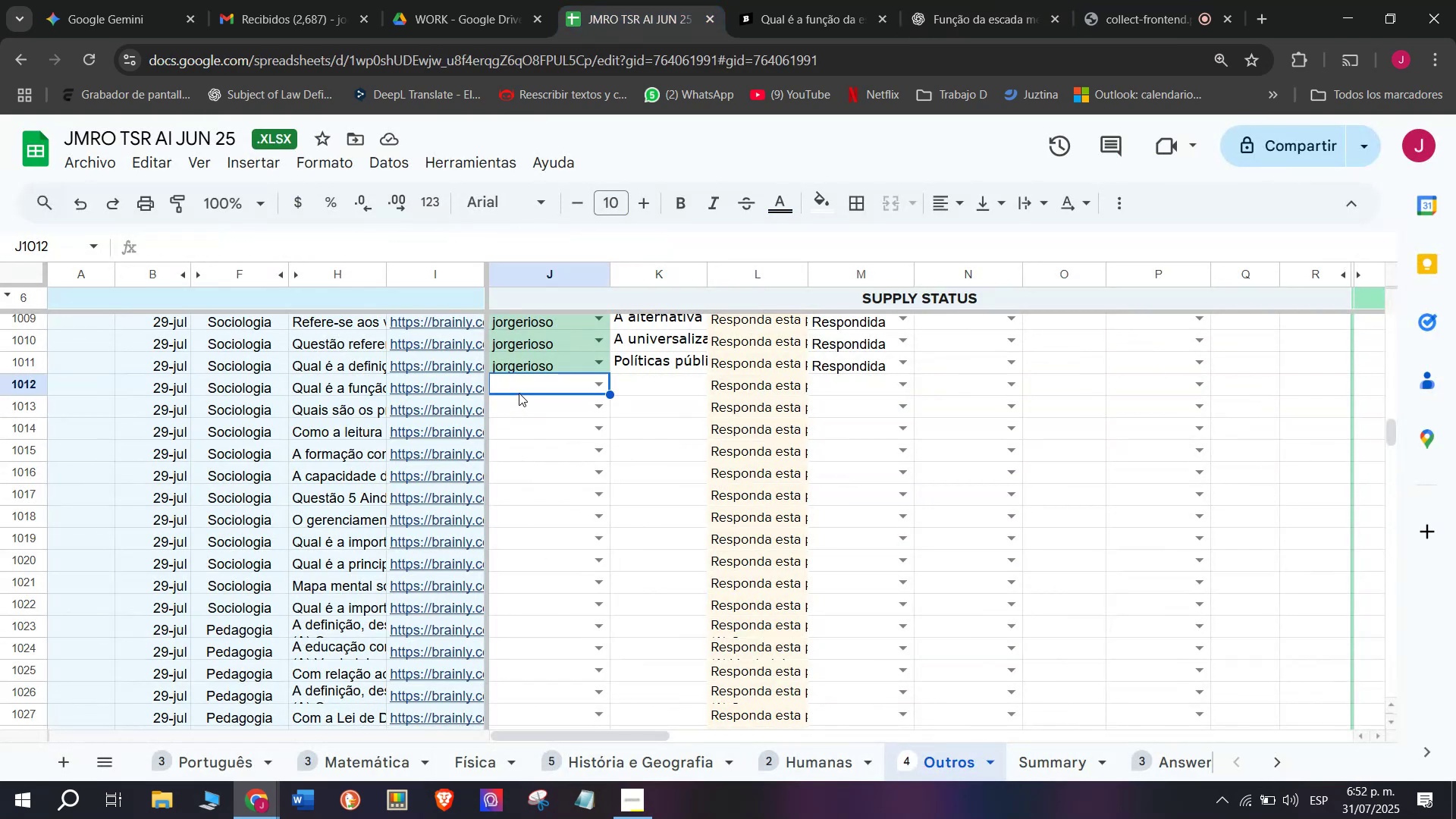 
key(J)
 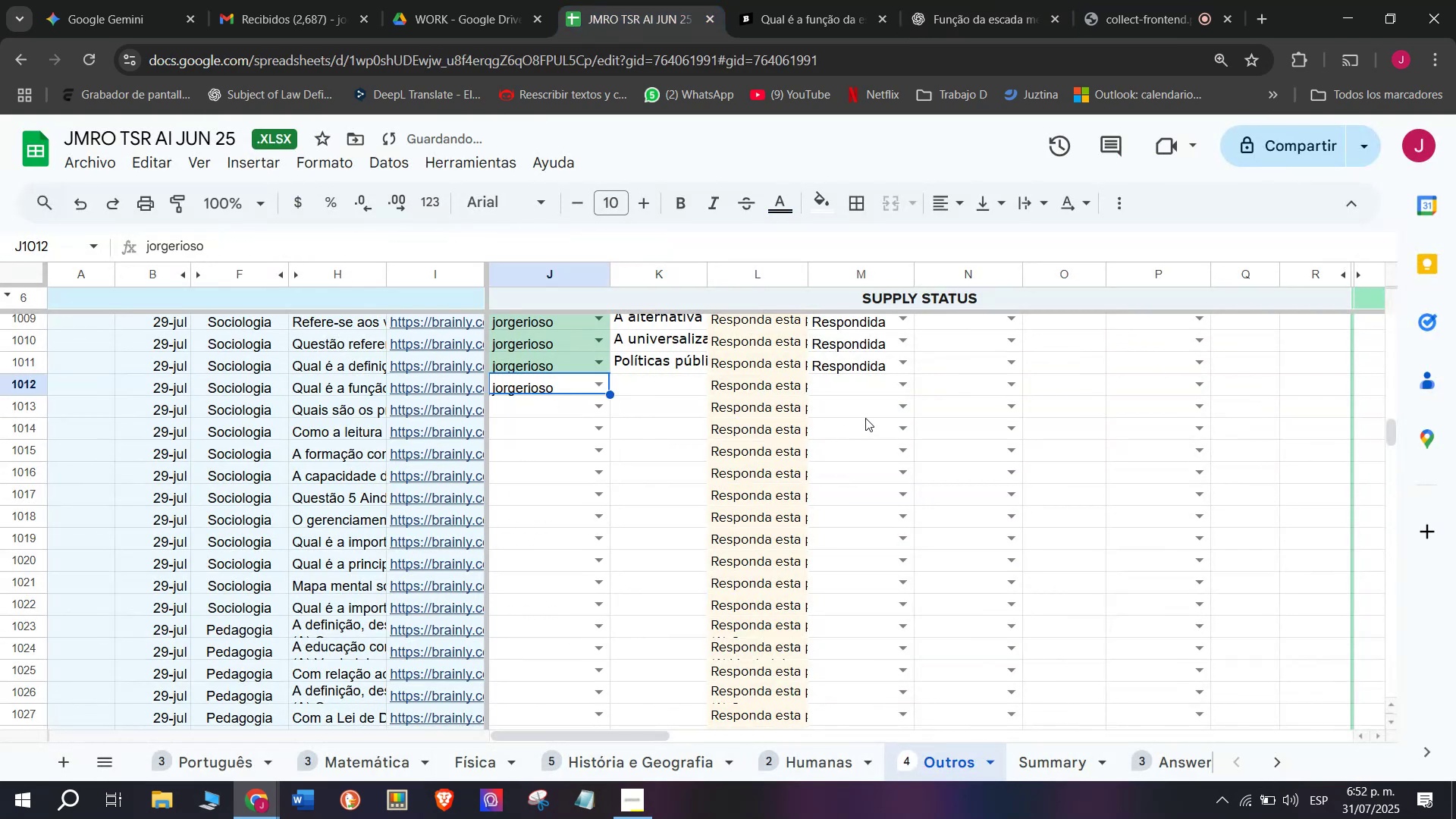 
left_click_drag(start_coordinate=[898, 392], to_coordinate=[899, 388])
 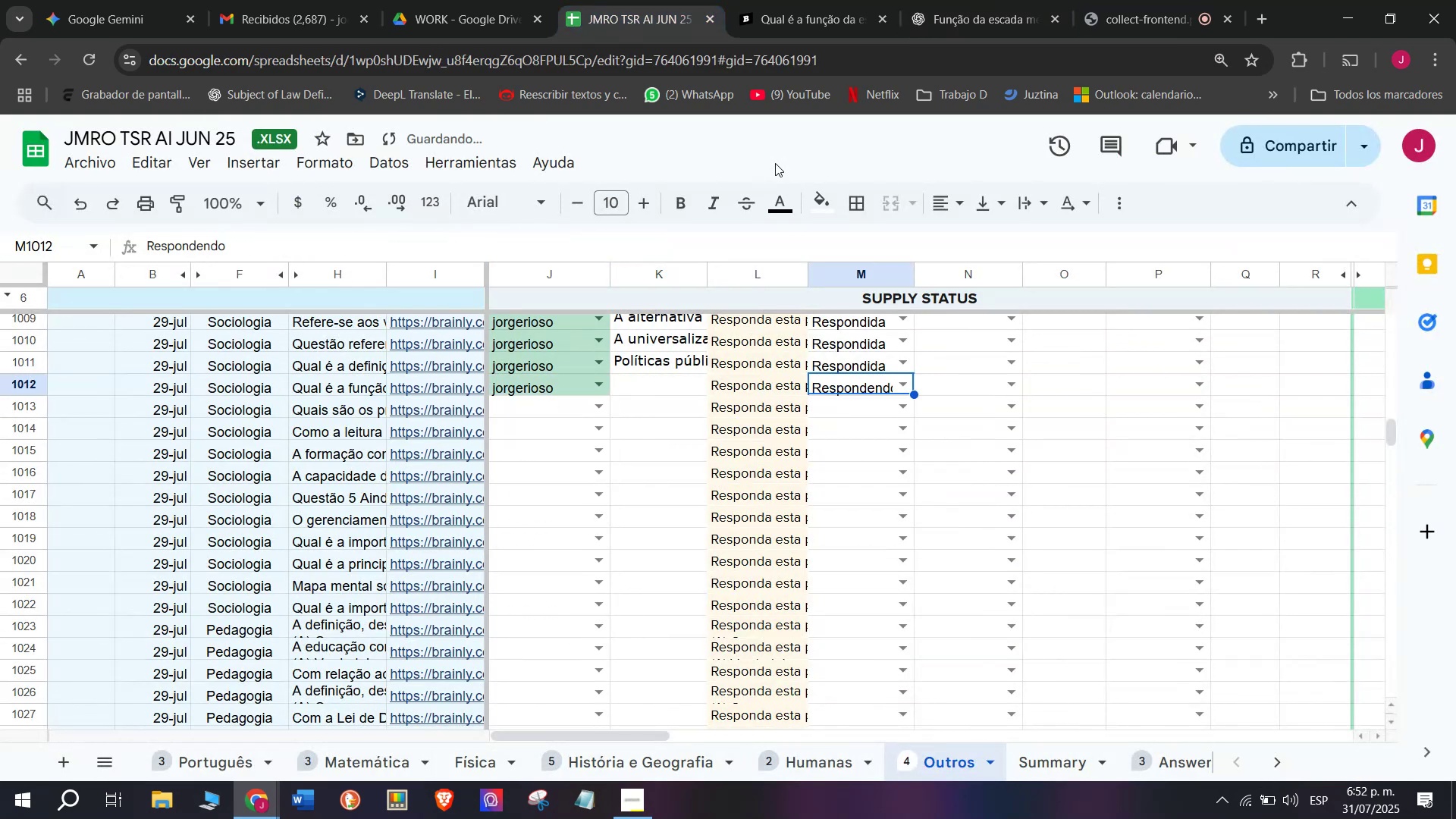 
left_click([797, 0])
 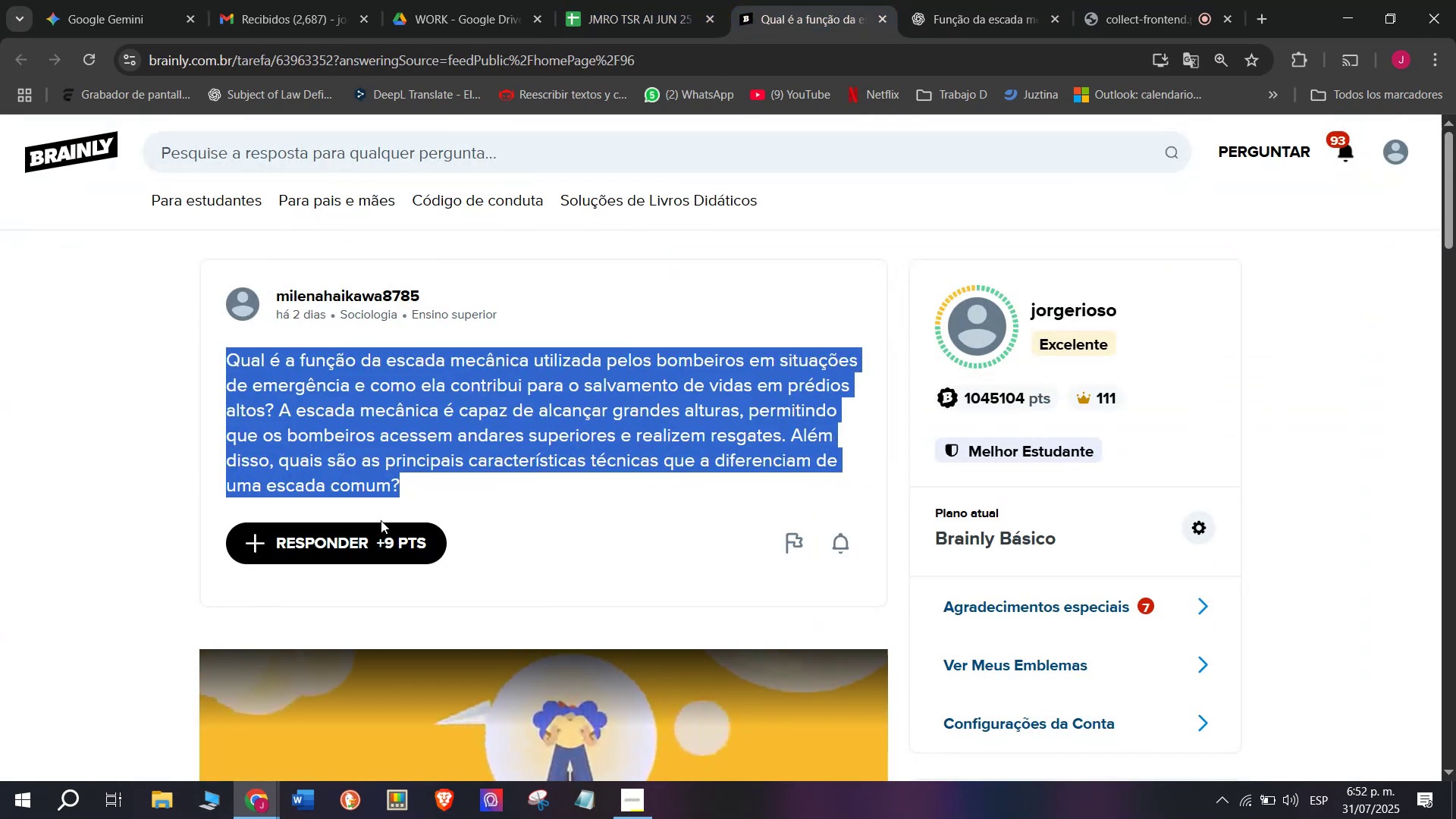 
left_click([362, 548])
 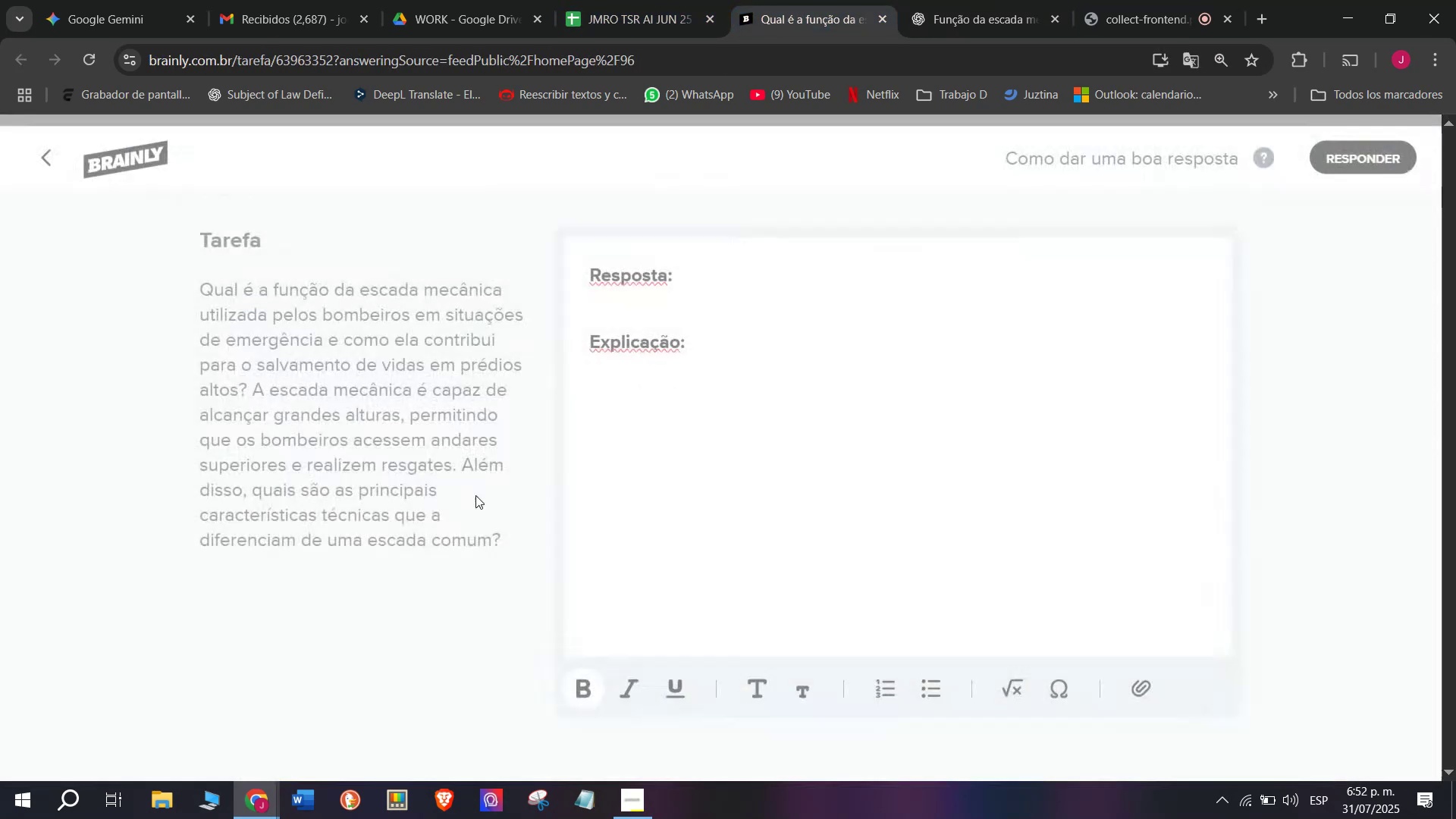 
left_click_drag(start_coordinate=[612, 456], to_coordinate=[480, 261])
 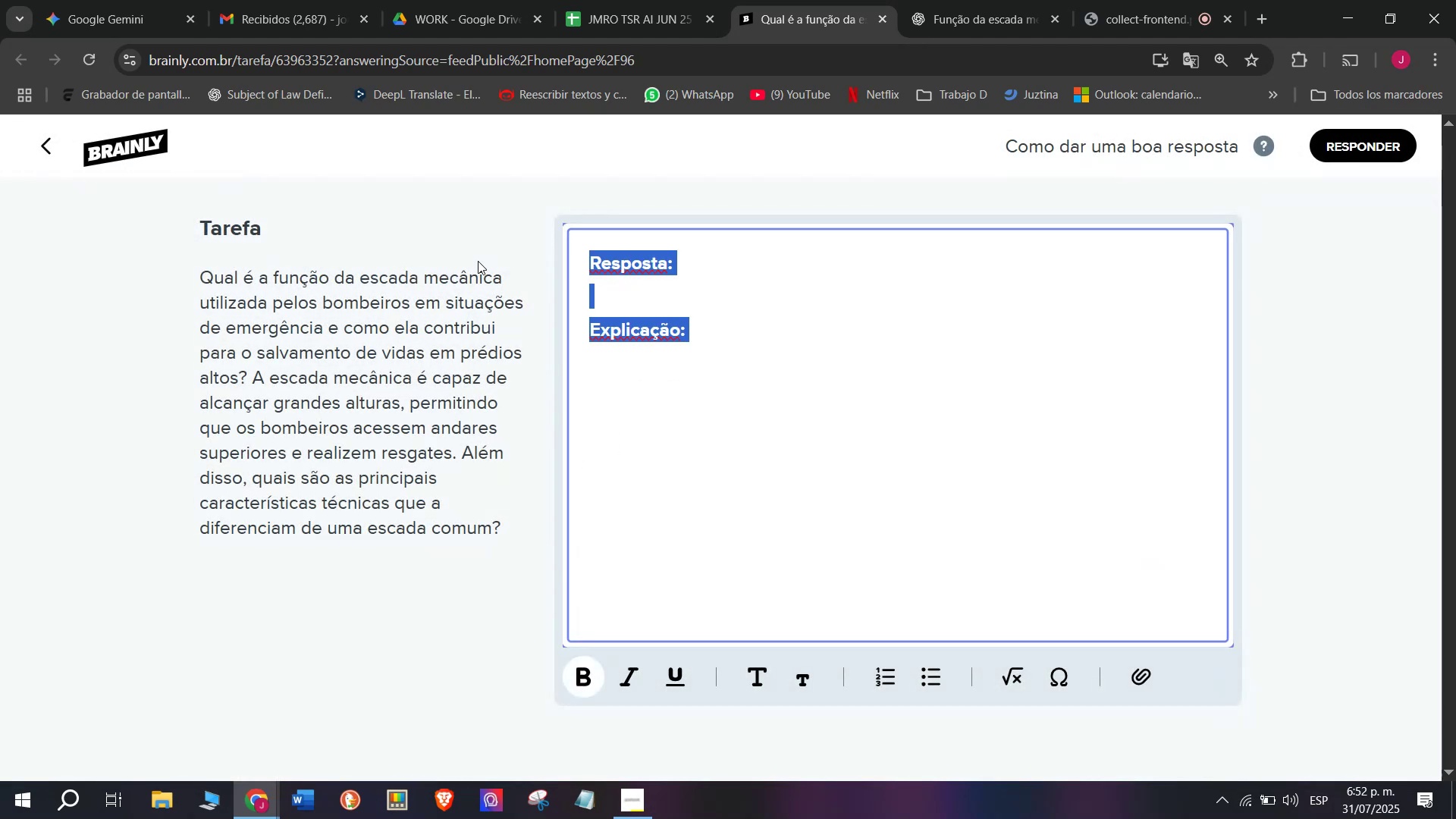 
key(Meta+V)
 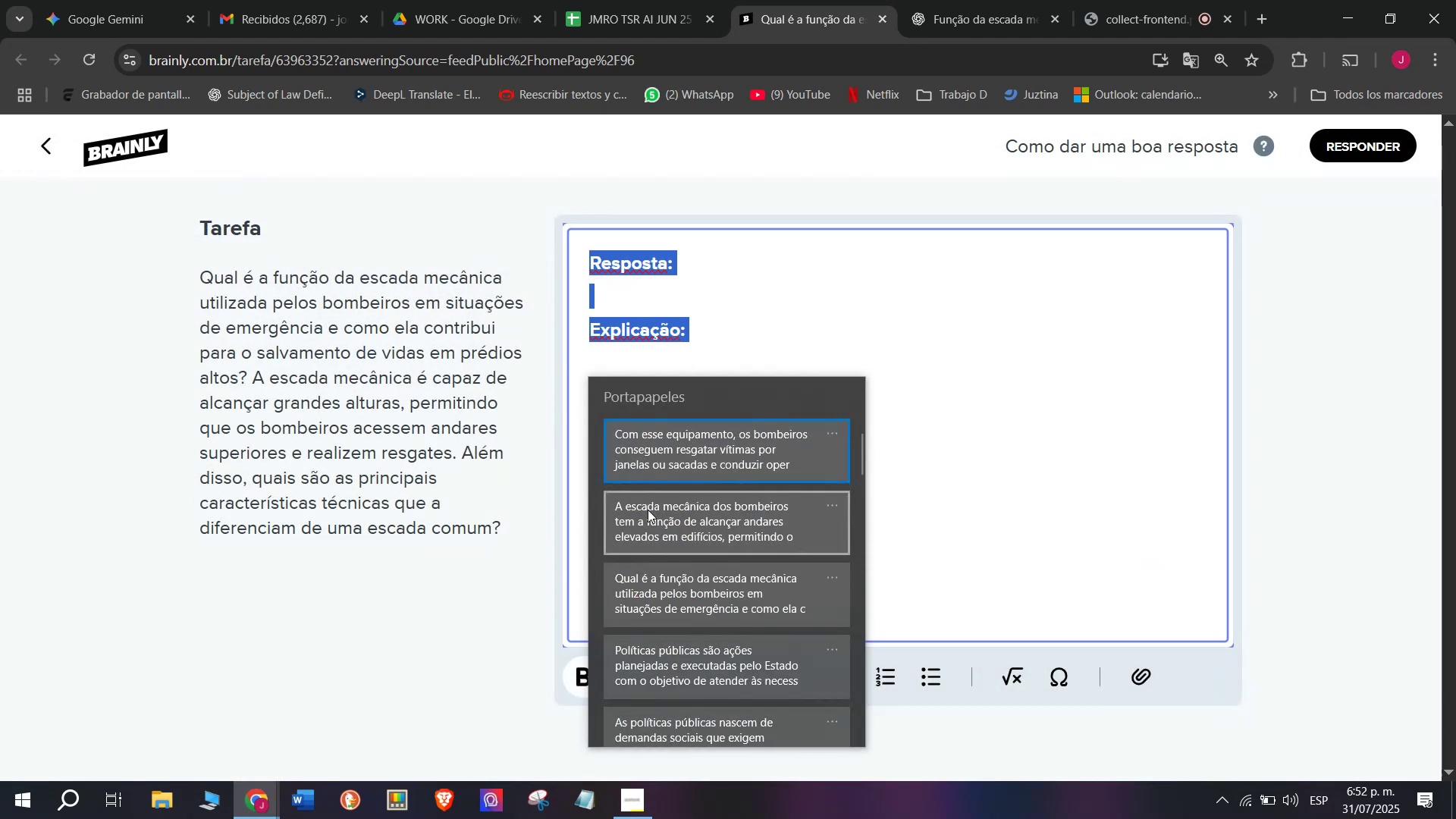 
key(Control+ControlLeft)
 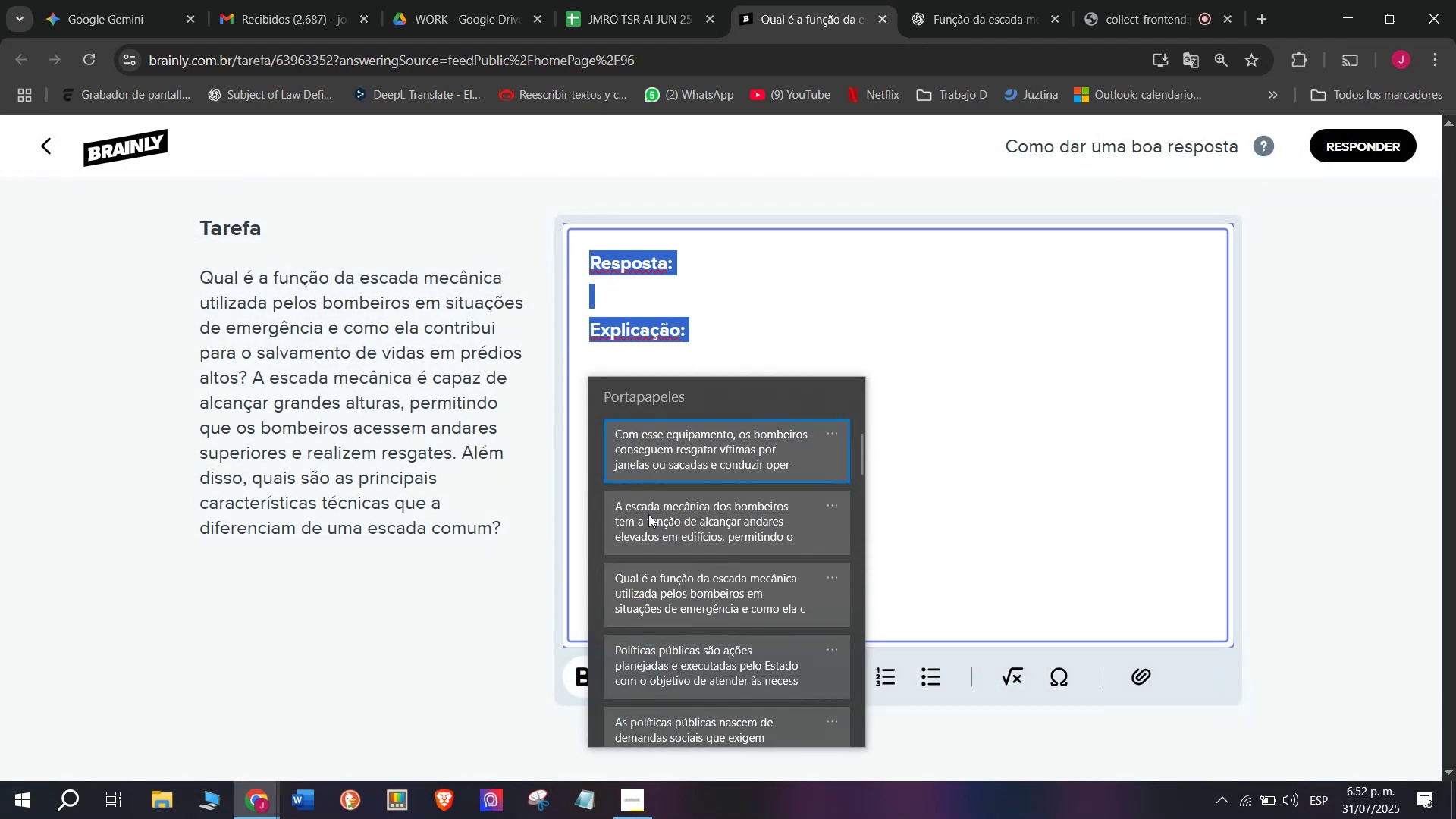 
key(Control+V)
 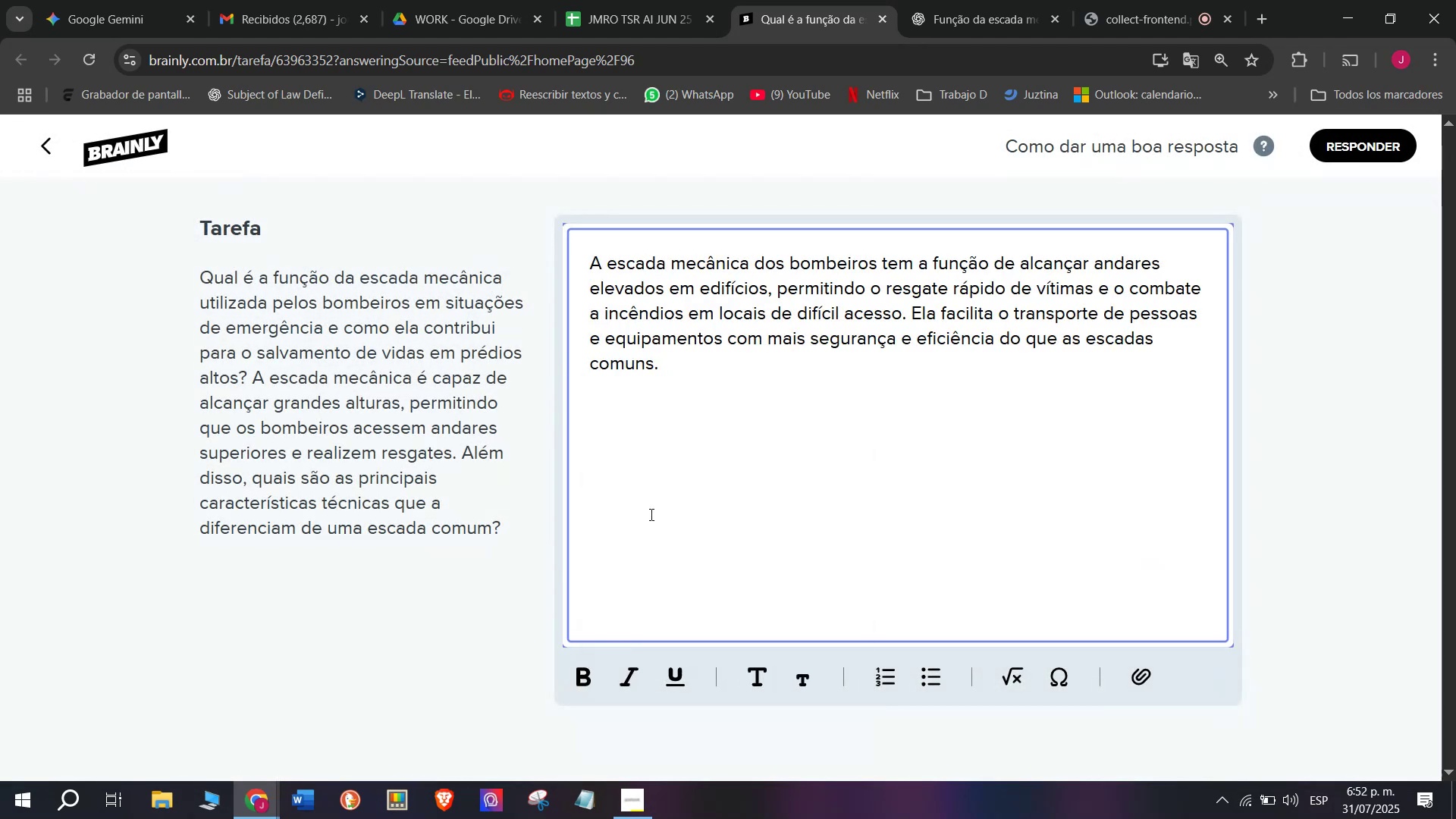 
key(Enter)
 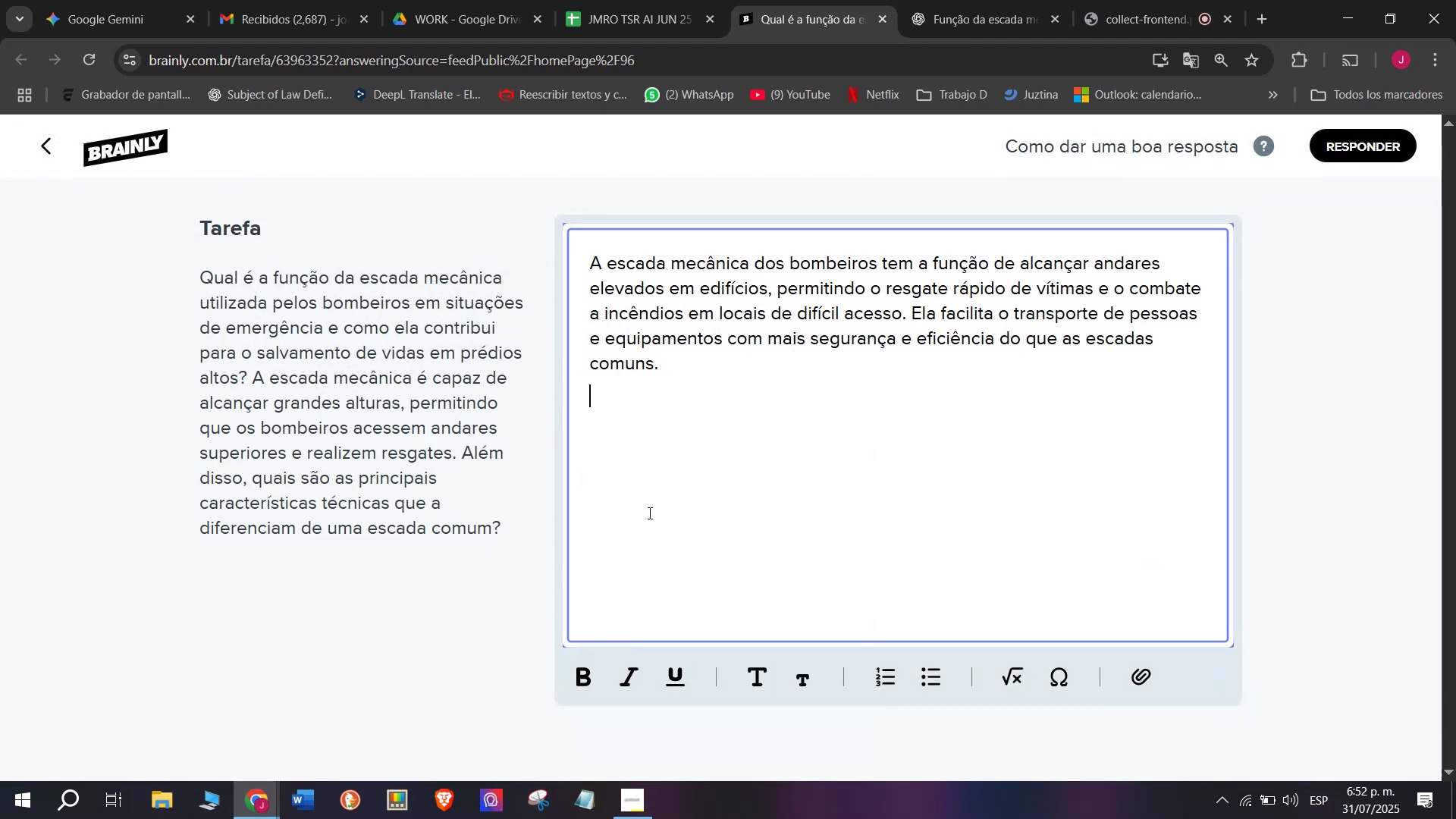 
key(Enter)
 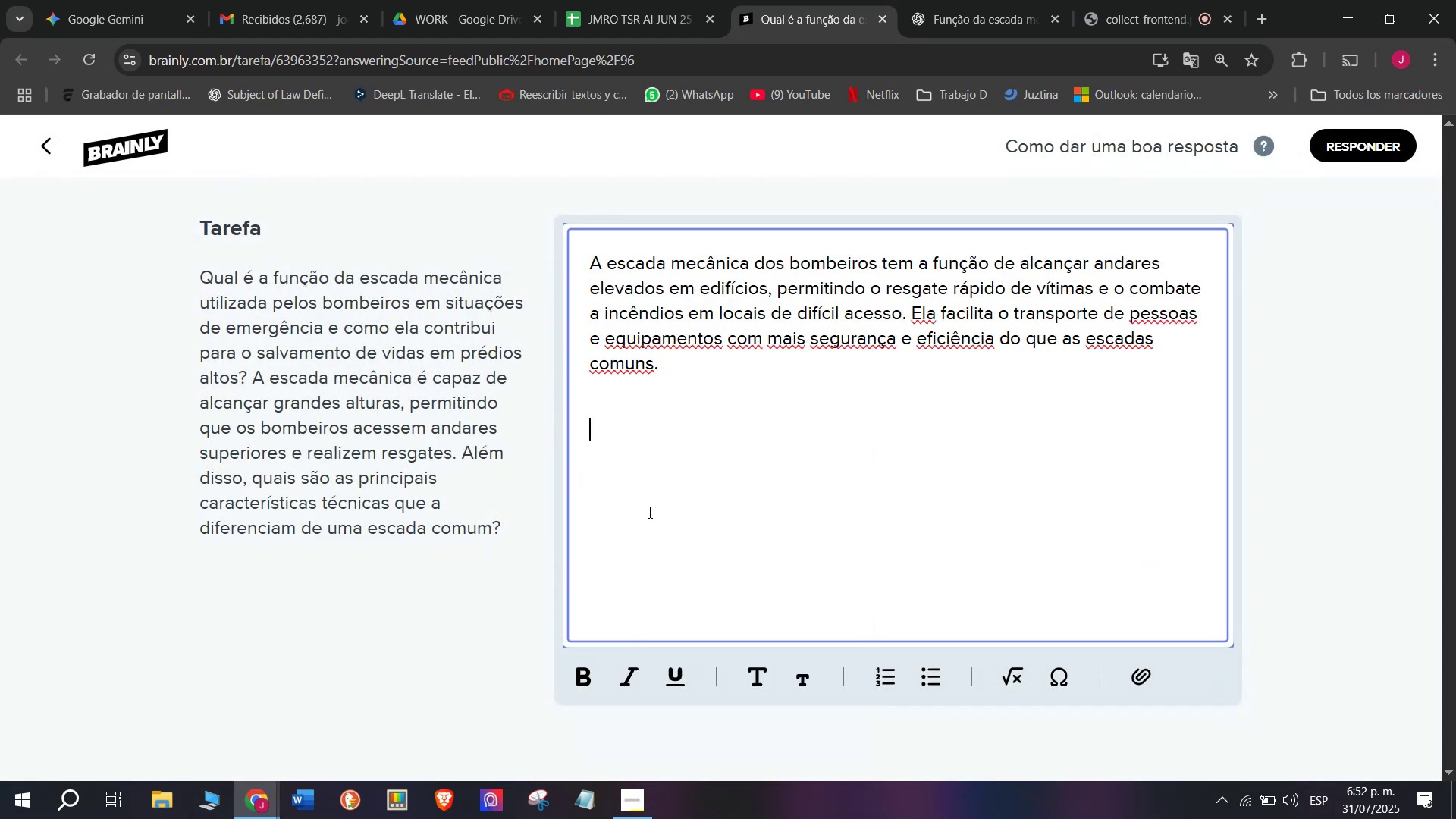 
key(Meta+V)
 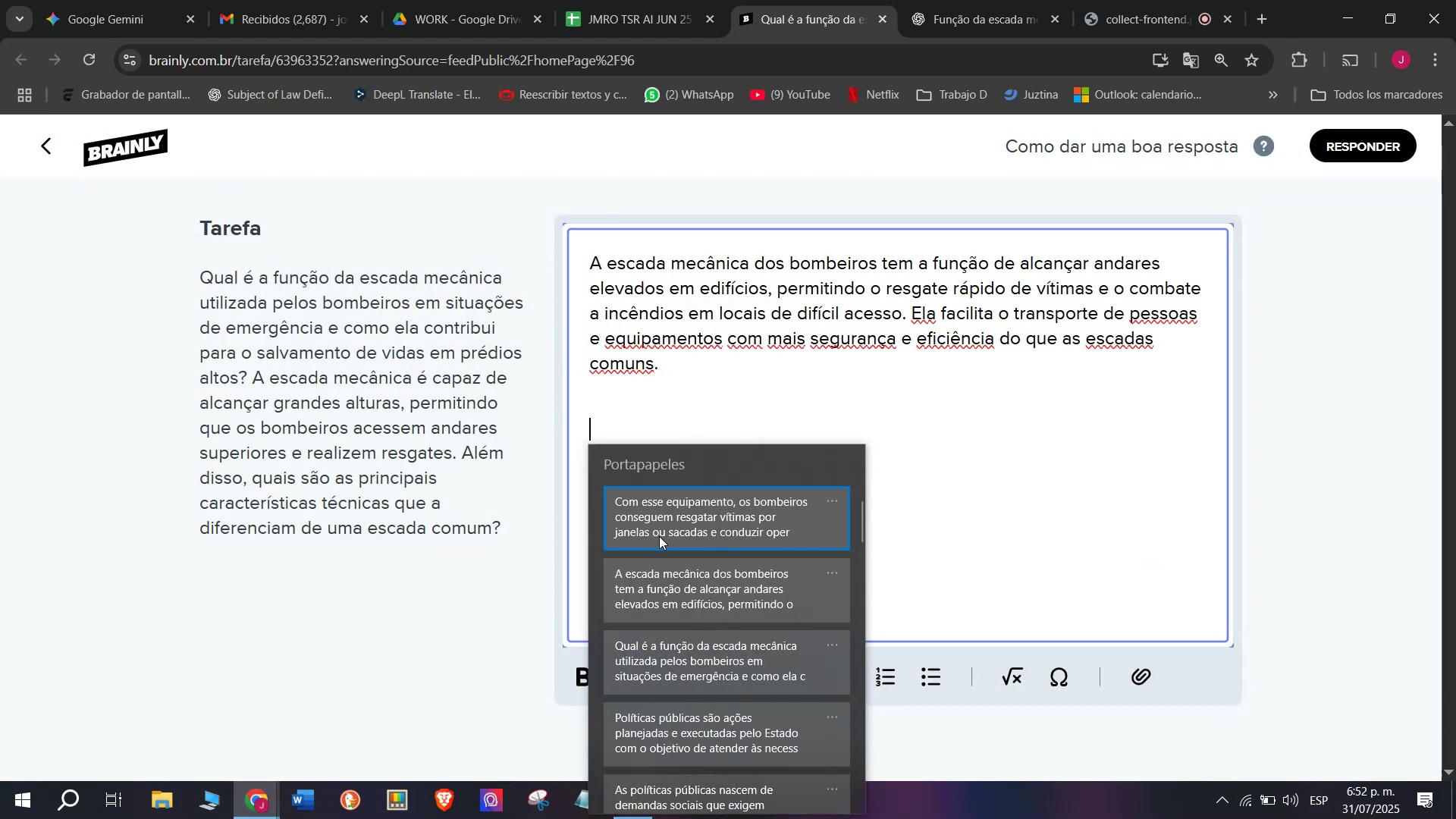 
left_click([659, 537])
 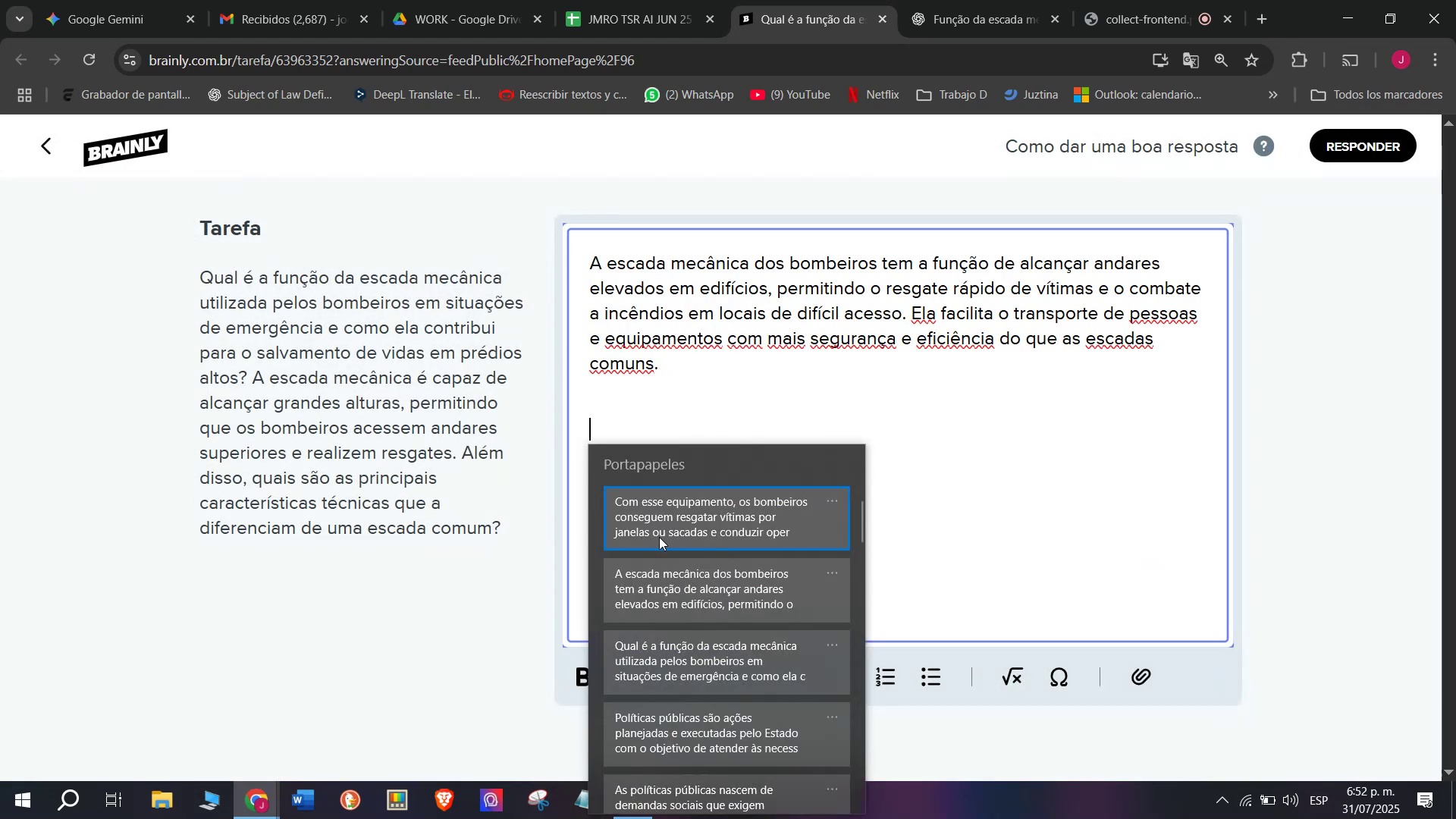 
key(Control+ControlLeft)
 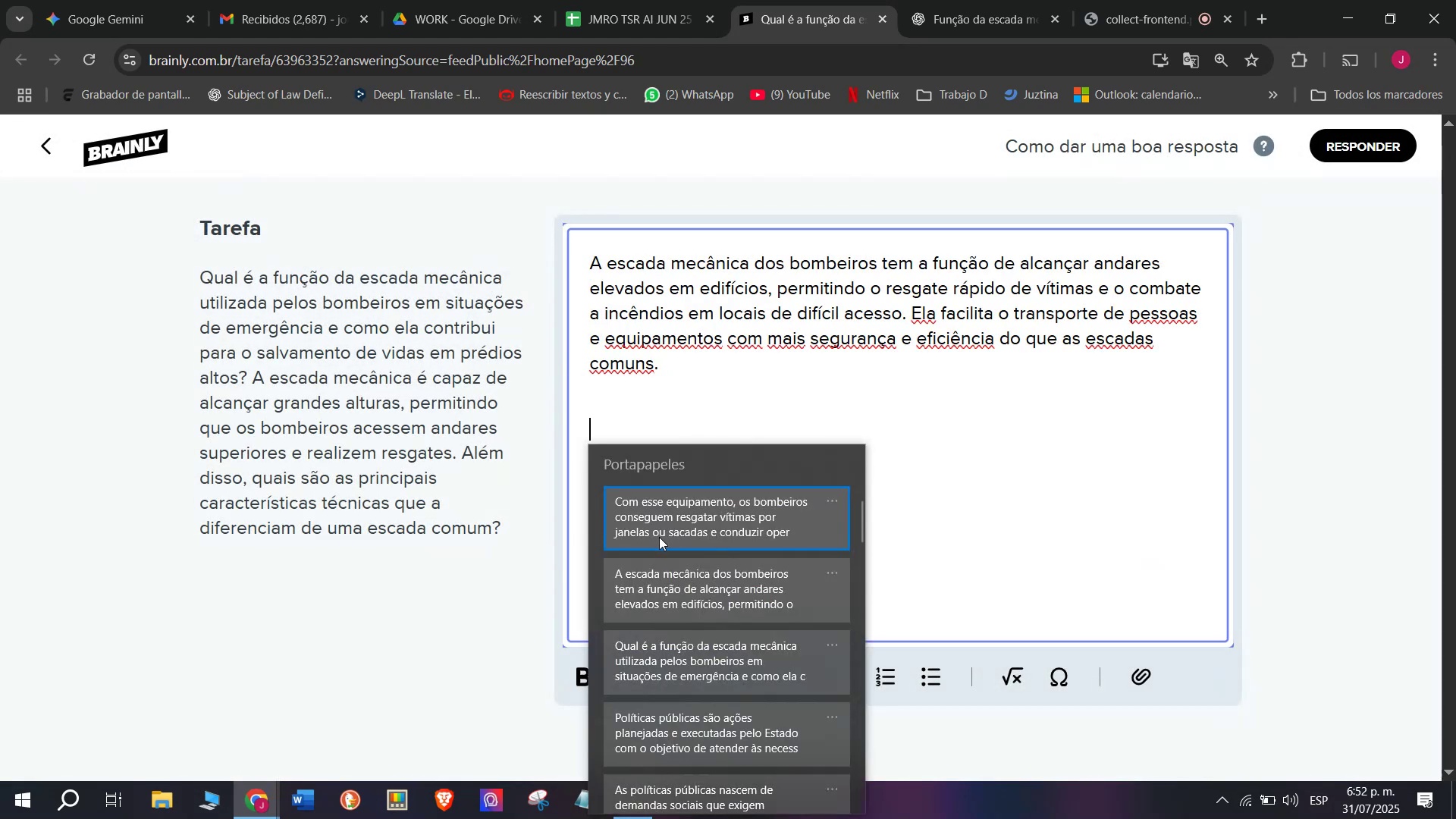 
key(Control+V)
 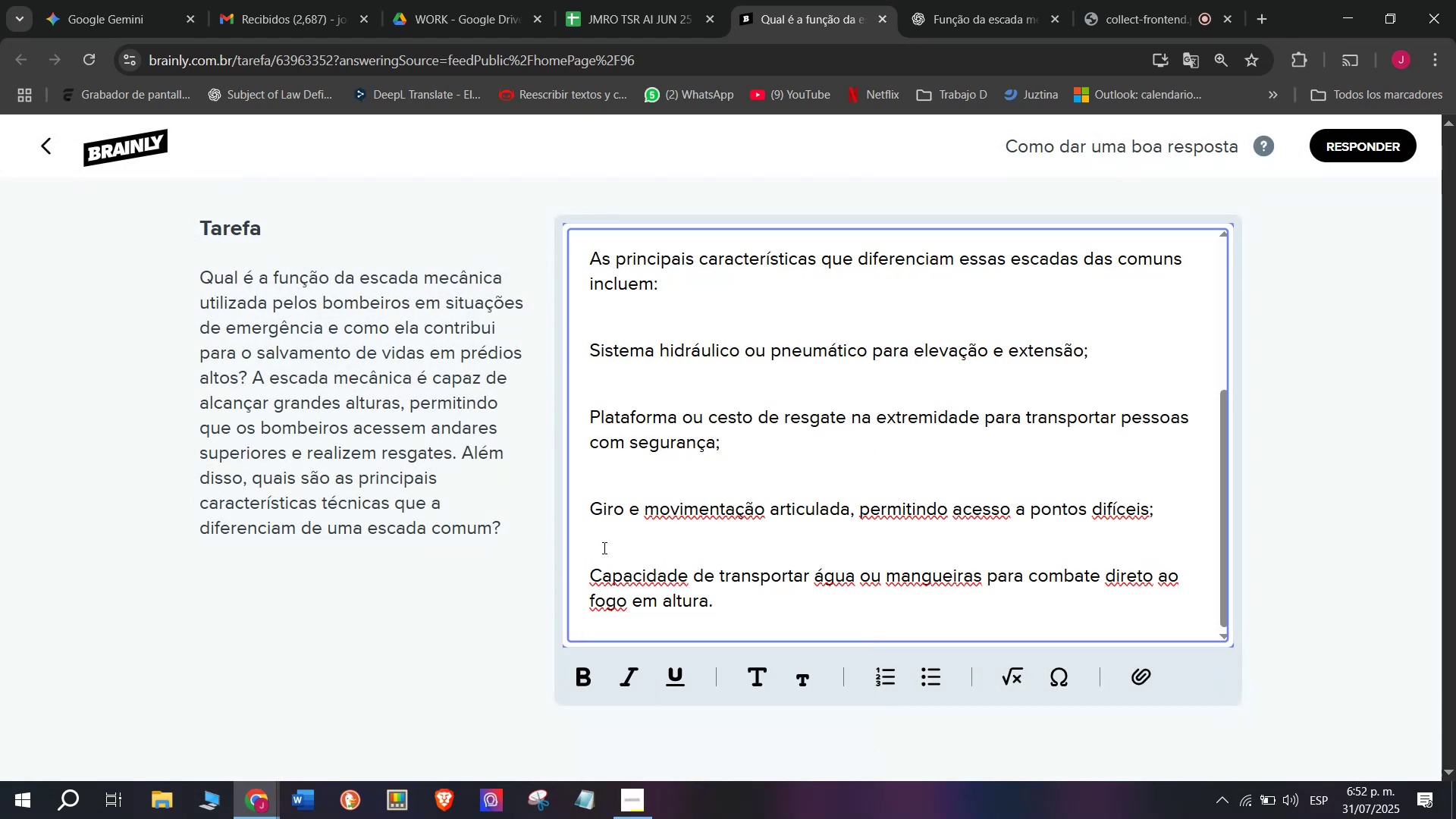 
key(Backspace)
 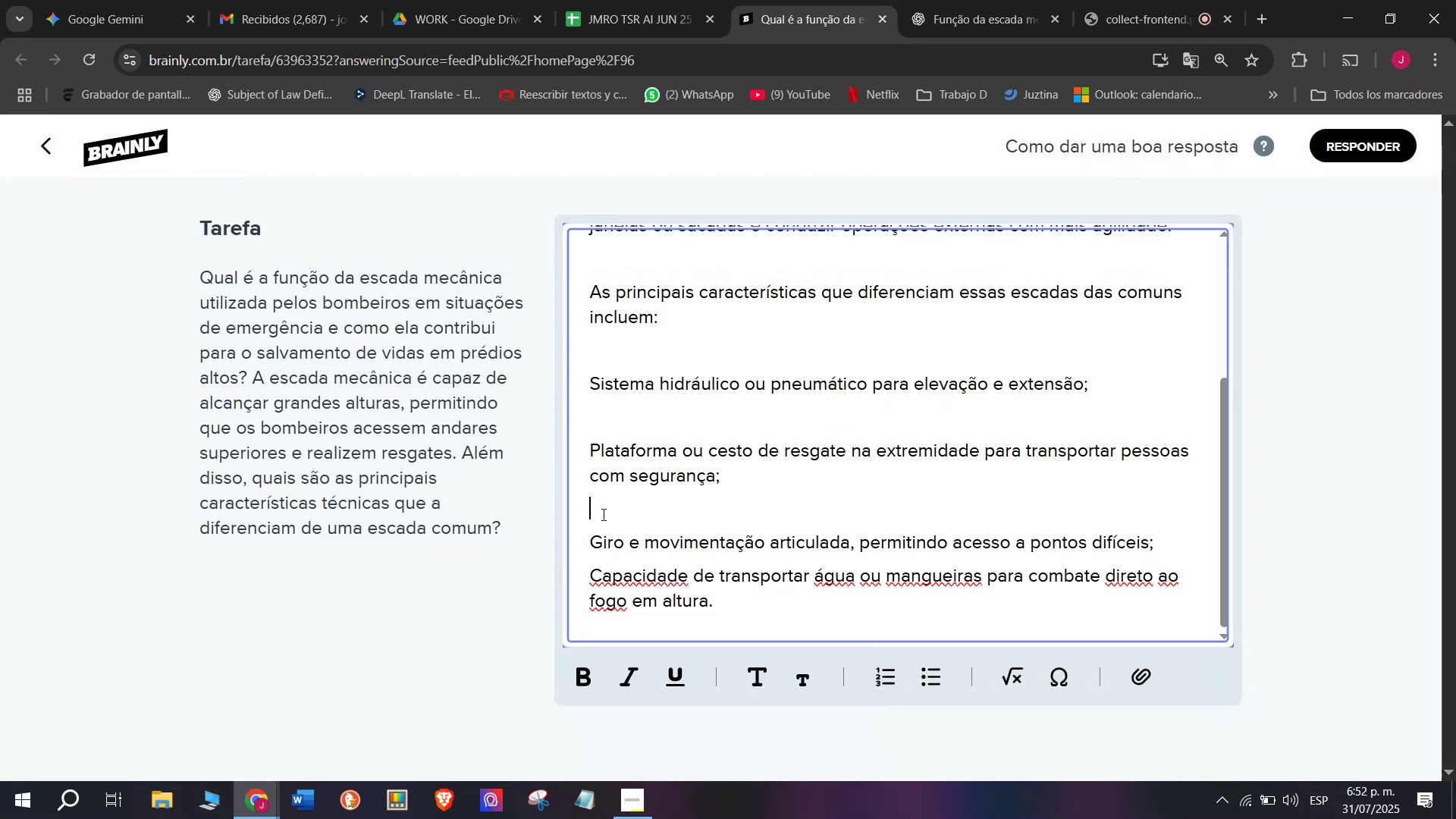 
key(Backspace)
 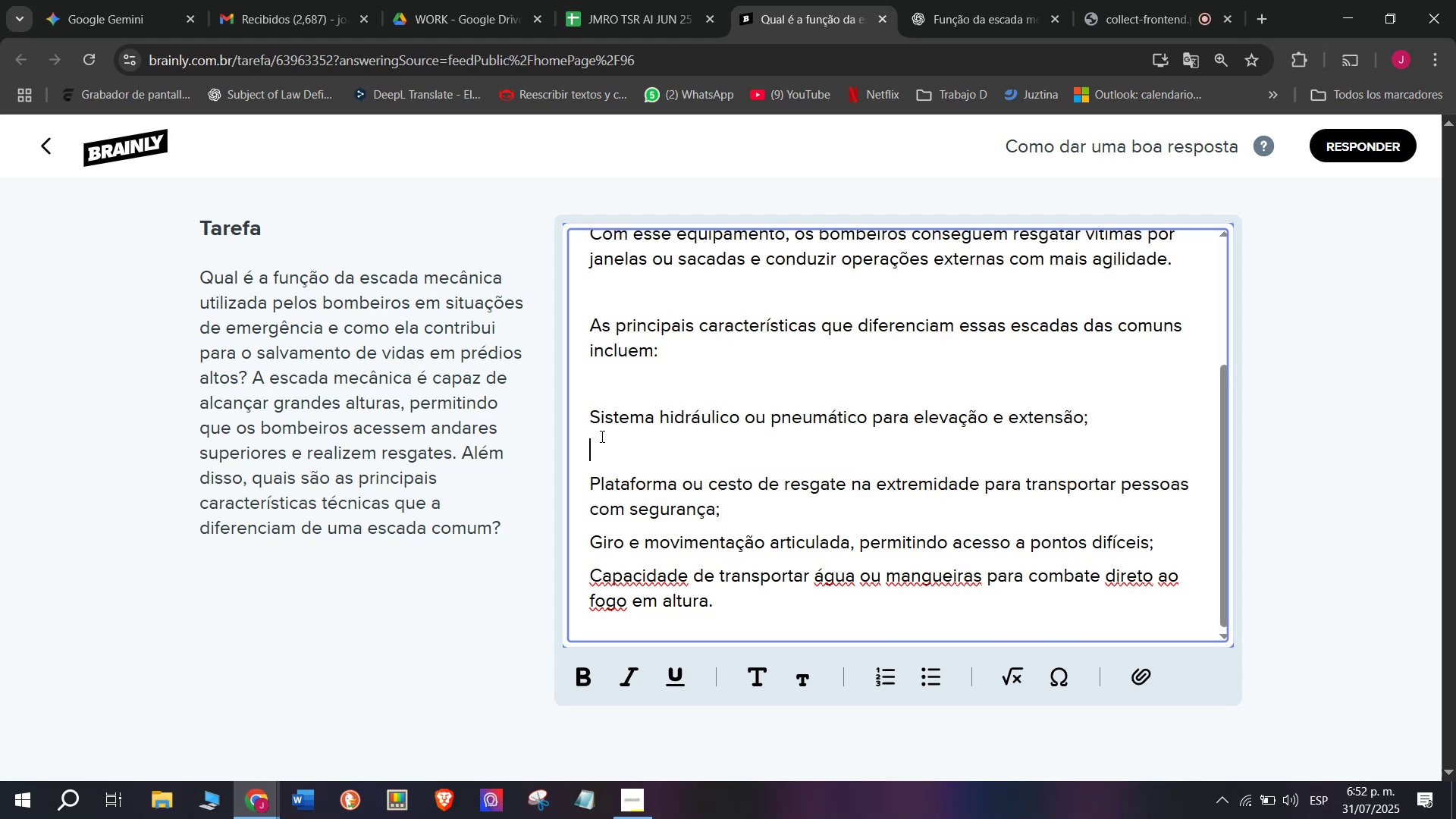 
key(Backspace)
 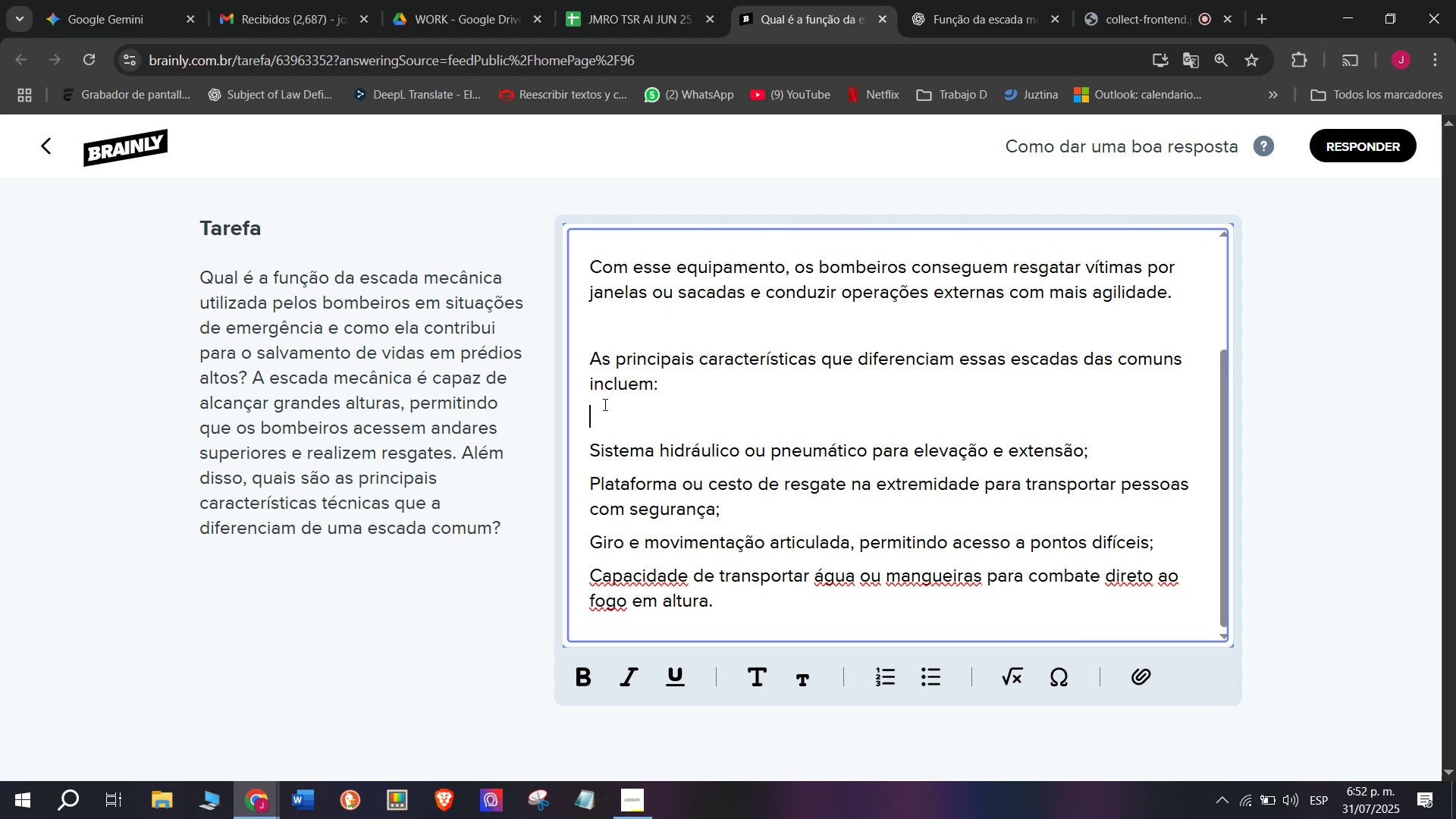 
key(Backspace)
 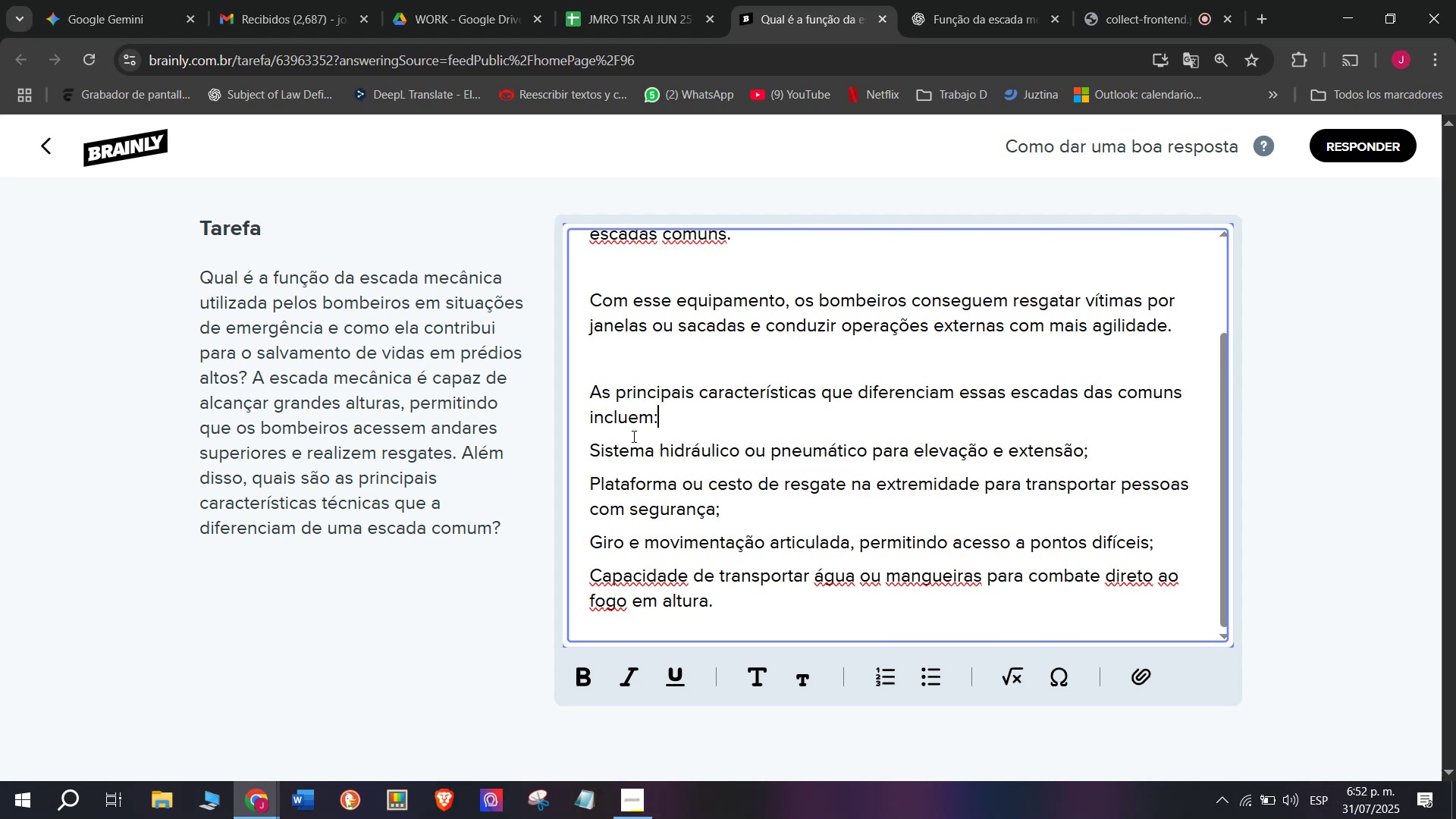 
left_click_drag(start_coordinate=[633, 441], to_coordinate=[657, 575])
 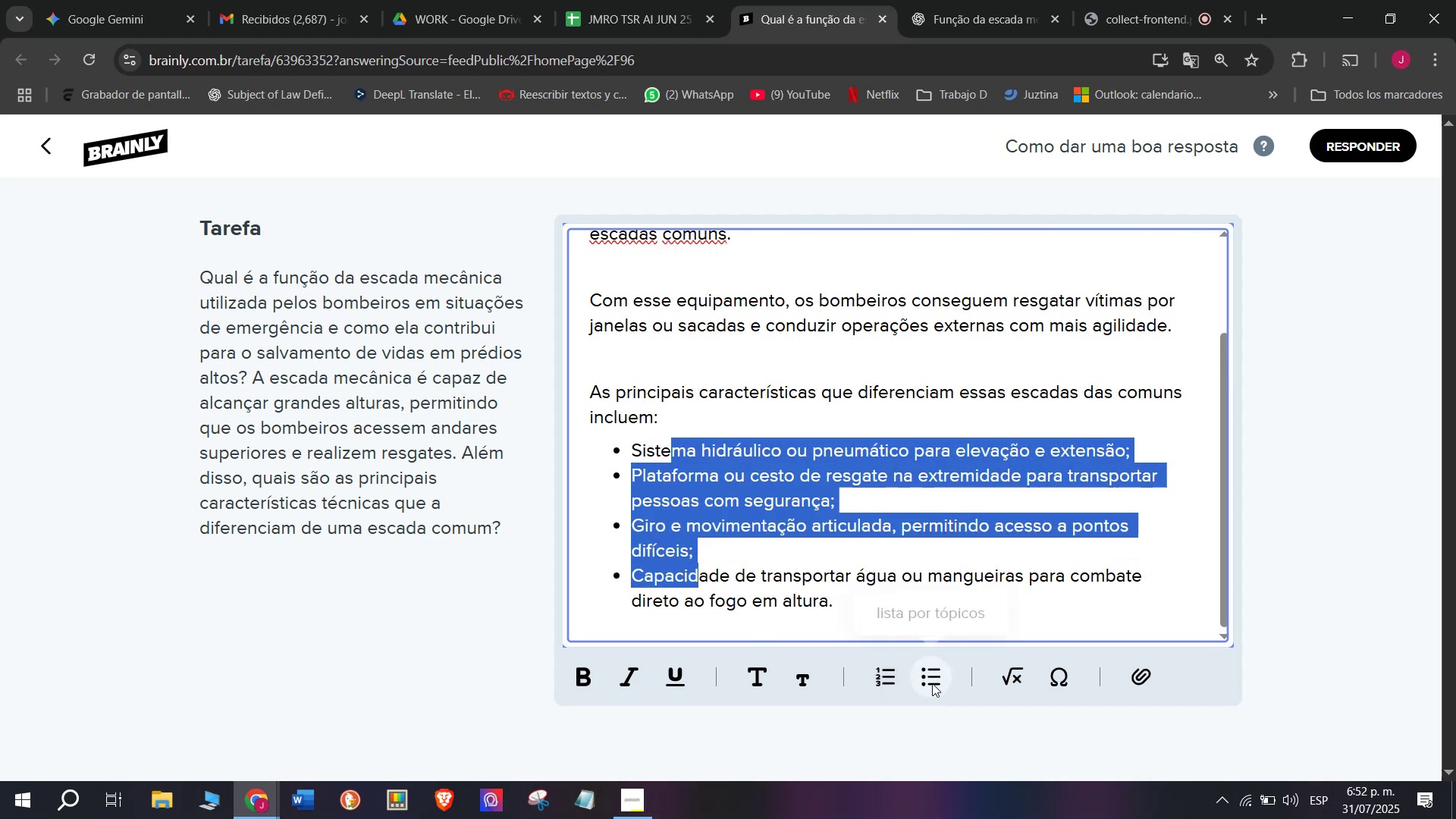 
scroll: coordinate [850, 510], scroll_direction: up, amount: 5.0
 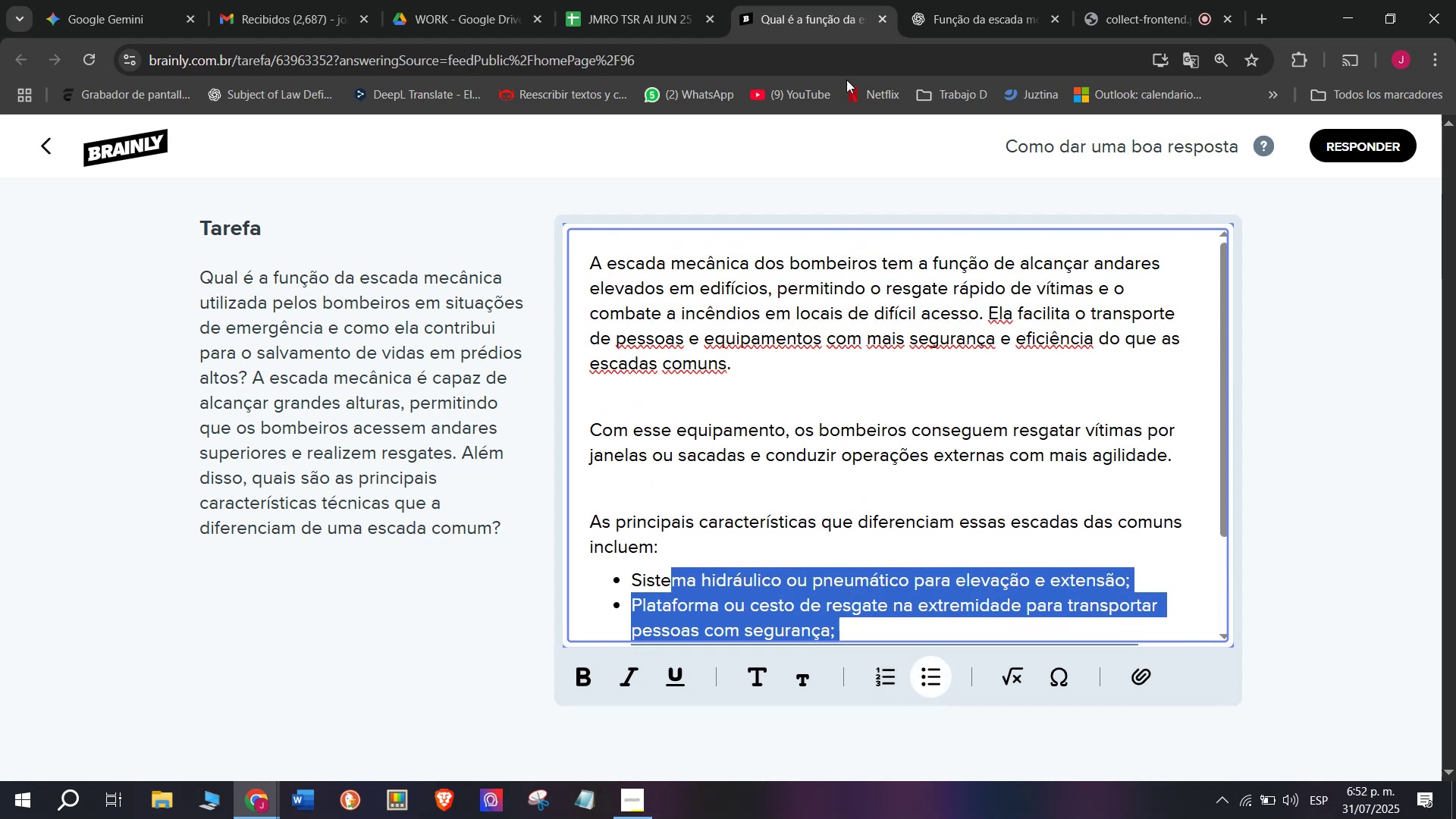 
left_click([838, 0])
 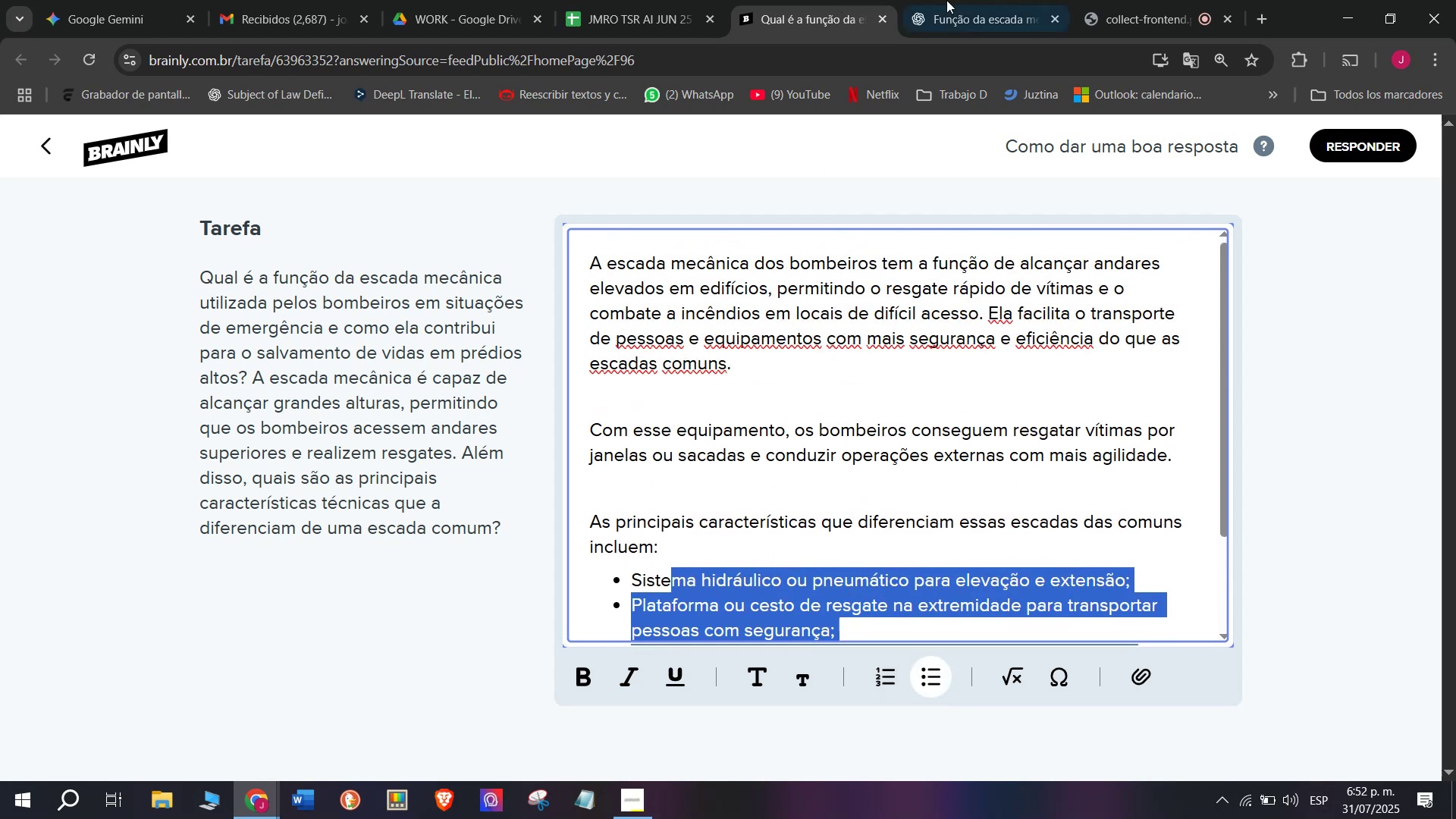 
left_click([952, 0])
 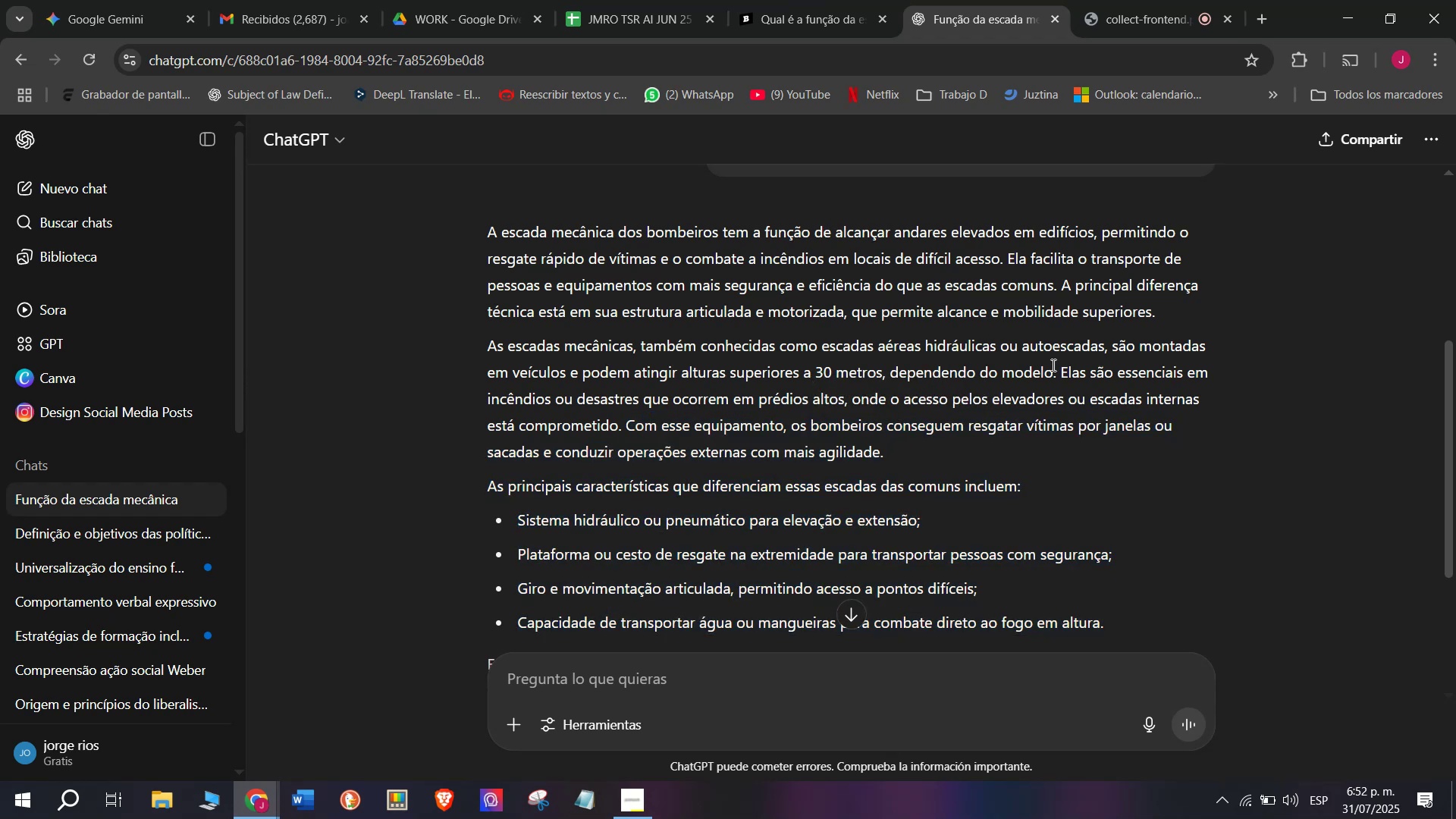 
left_click_drag(start_coordinate=[1058, 374], to_coordinate=[623, 428])
 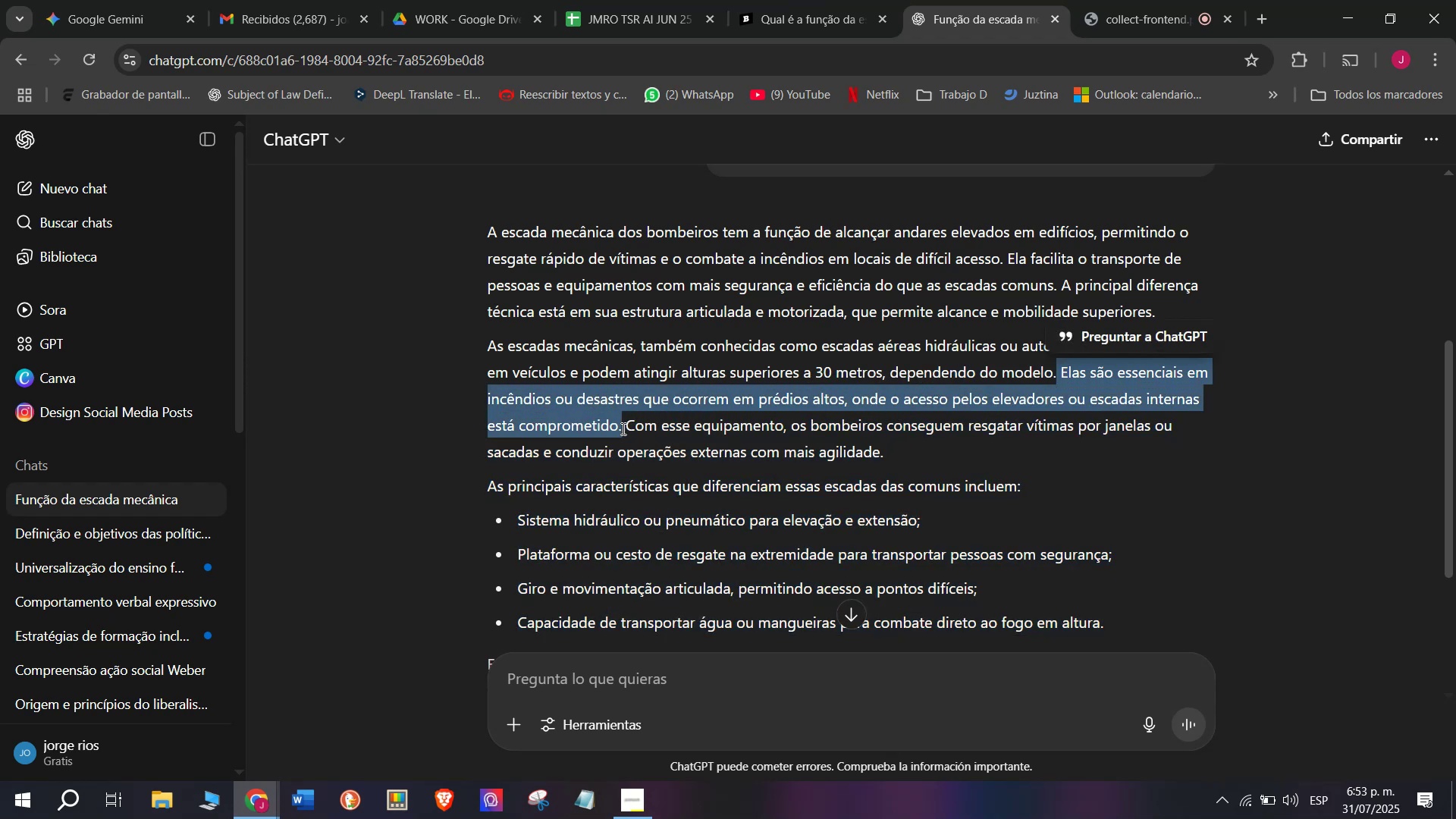 
key(Control+C)
 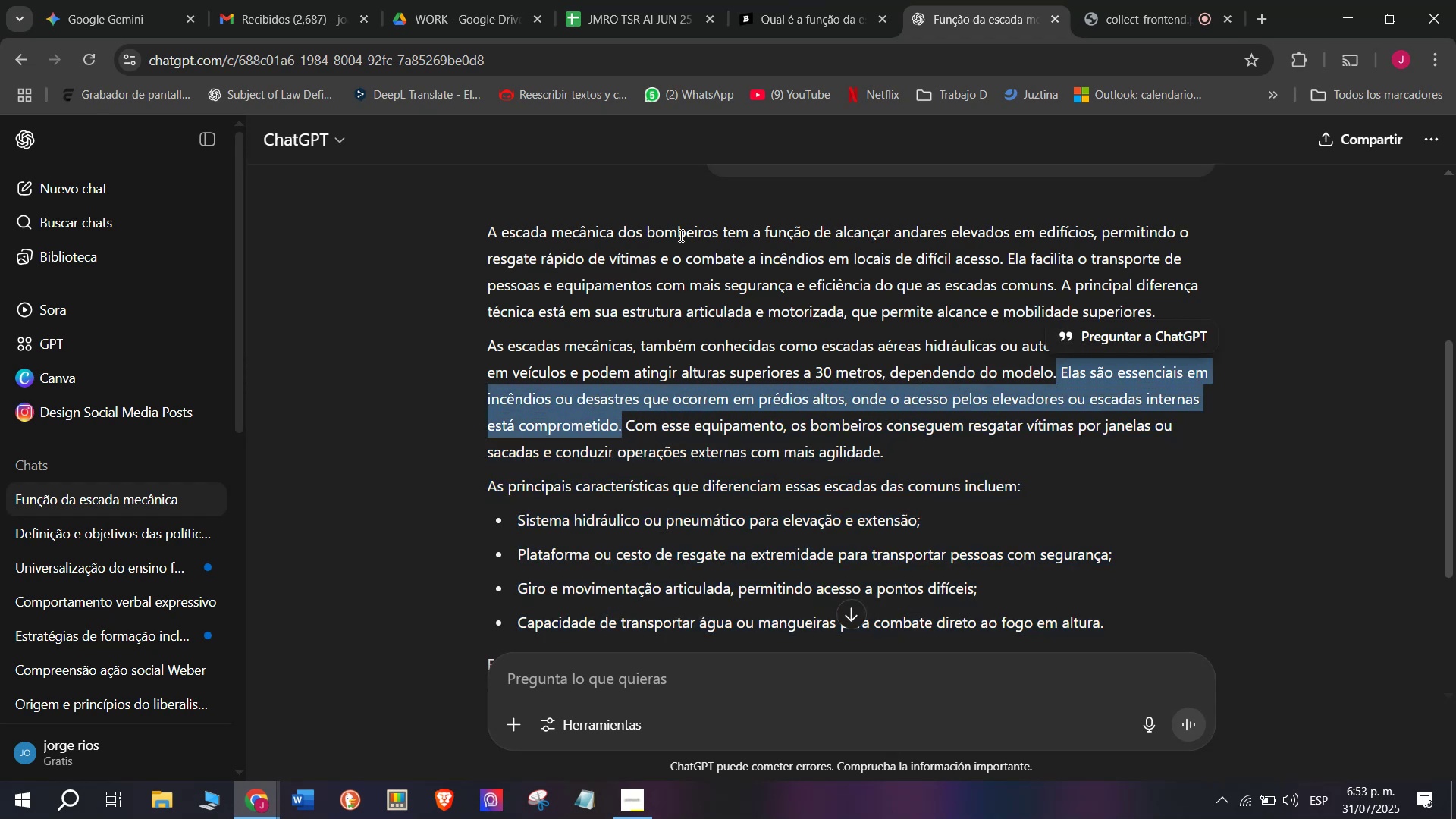 
left_click([620, 0])
 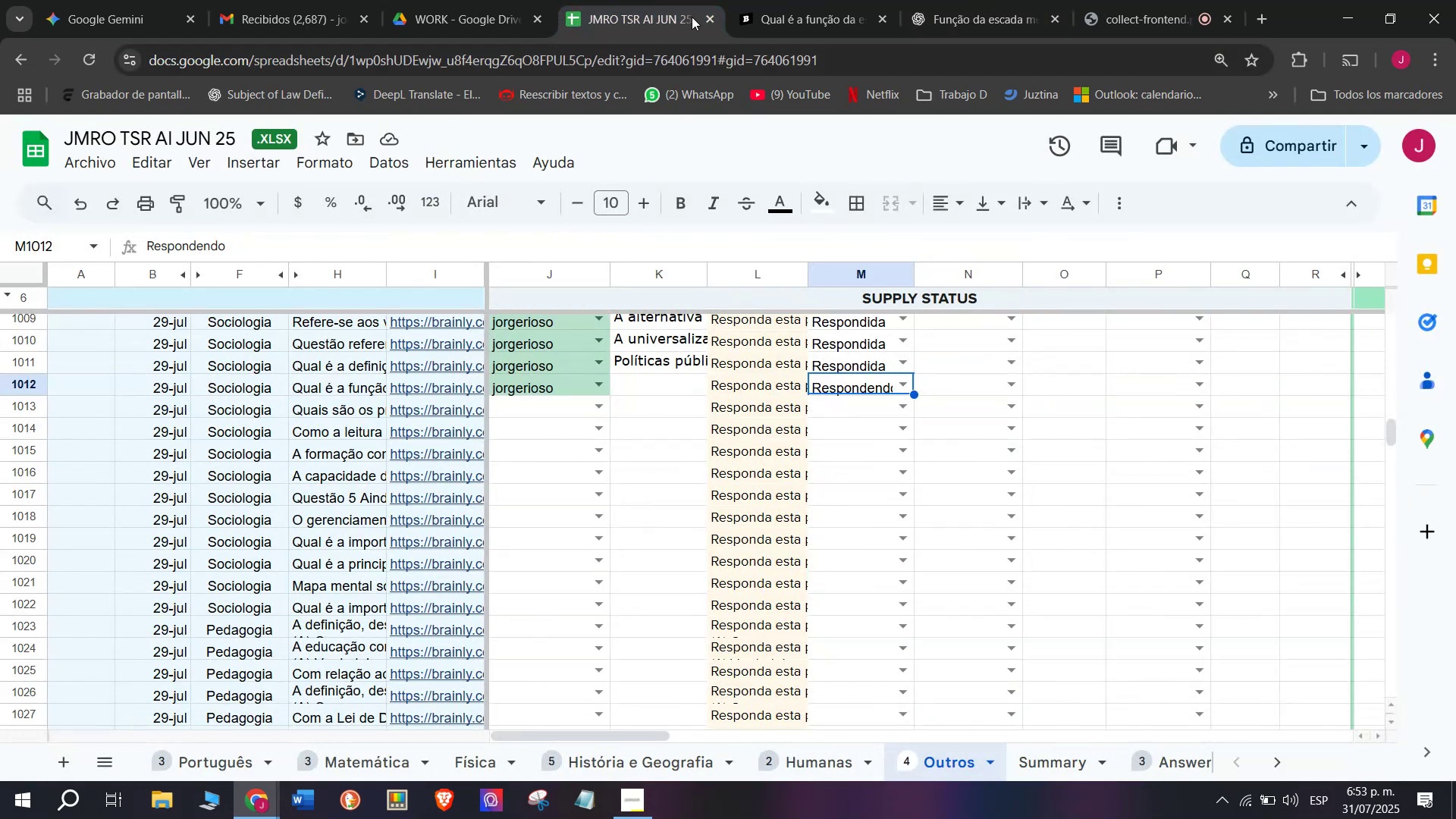 
left_click([781, 0])
 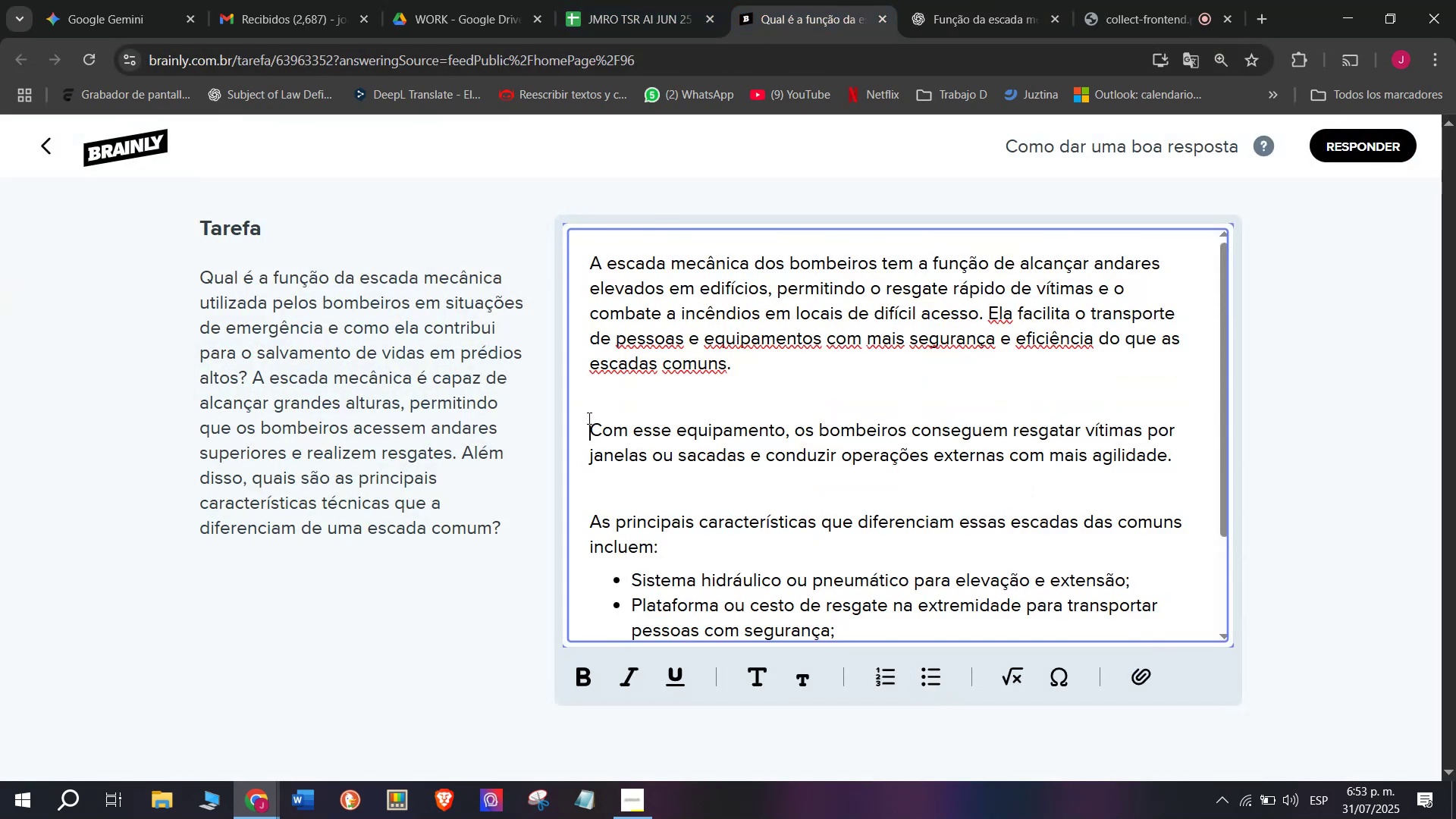 
left_click([579, 419])
 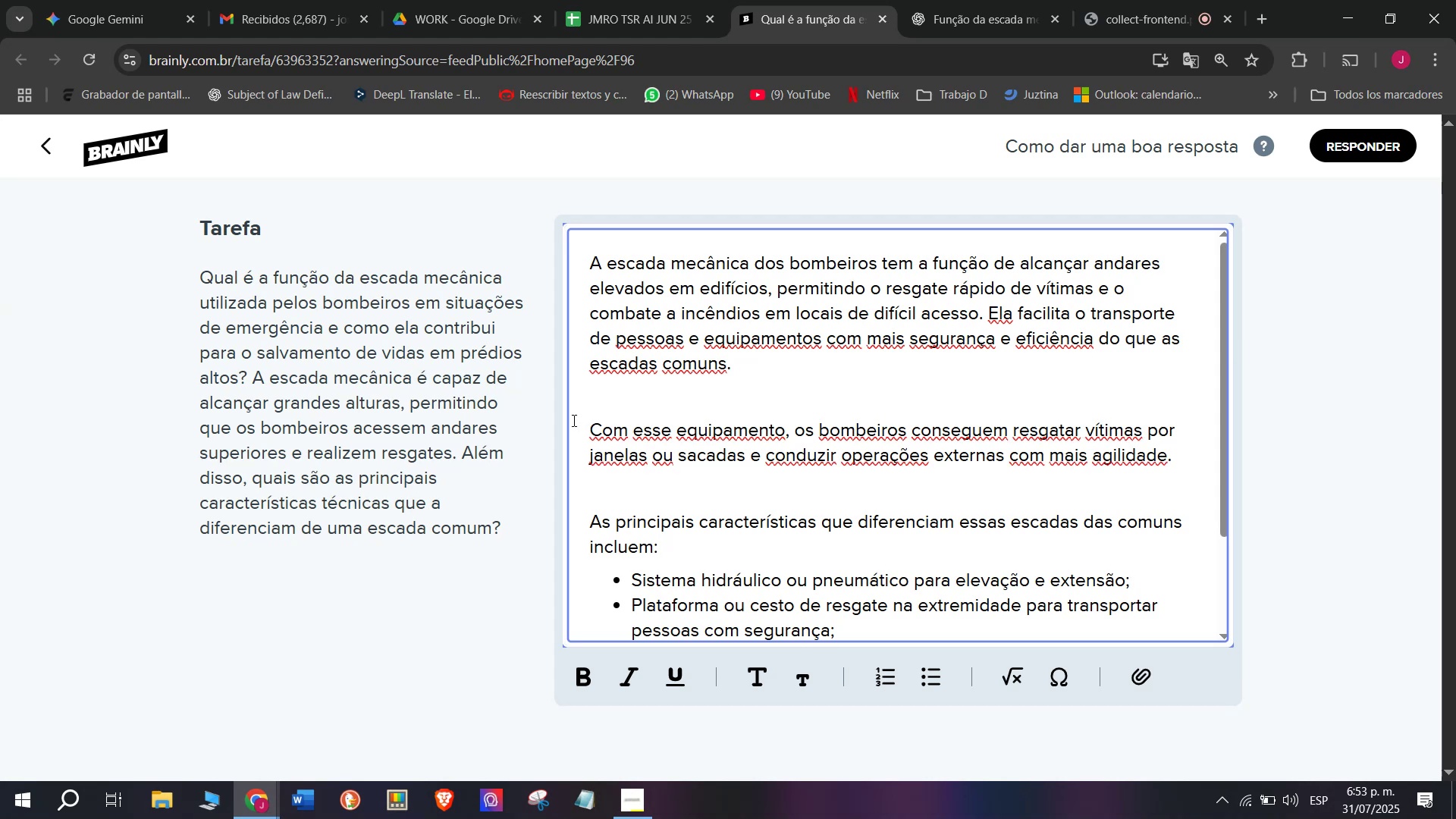 
key(Control+V)
 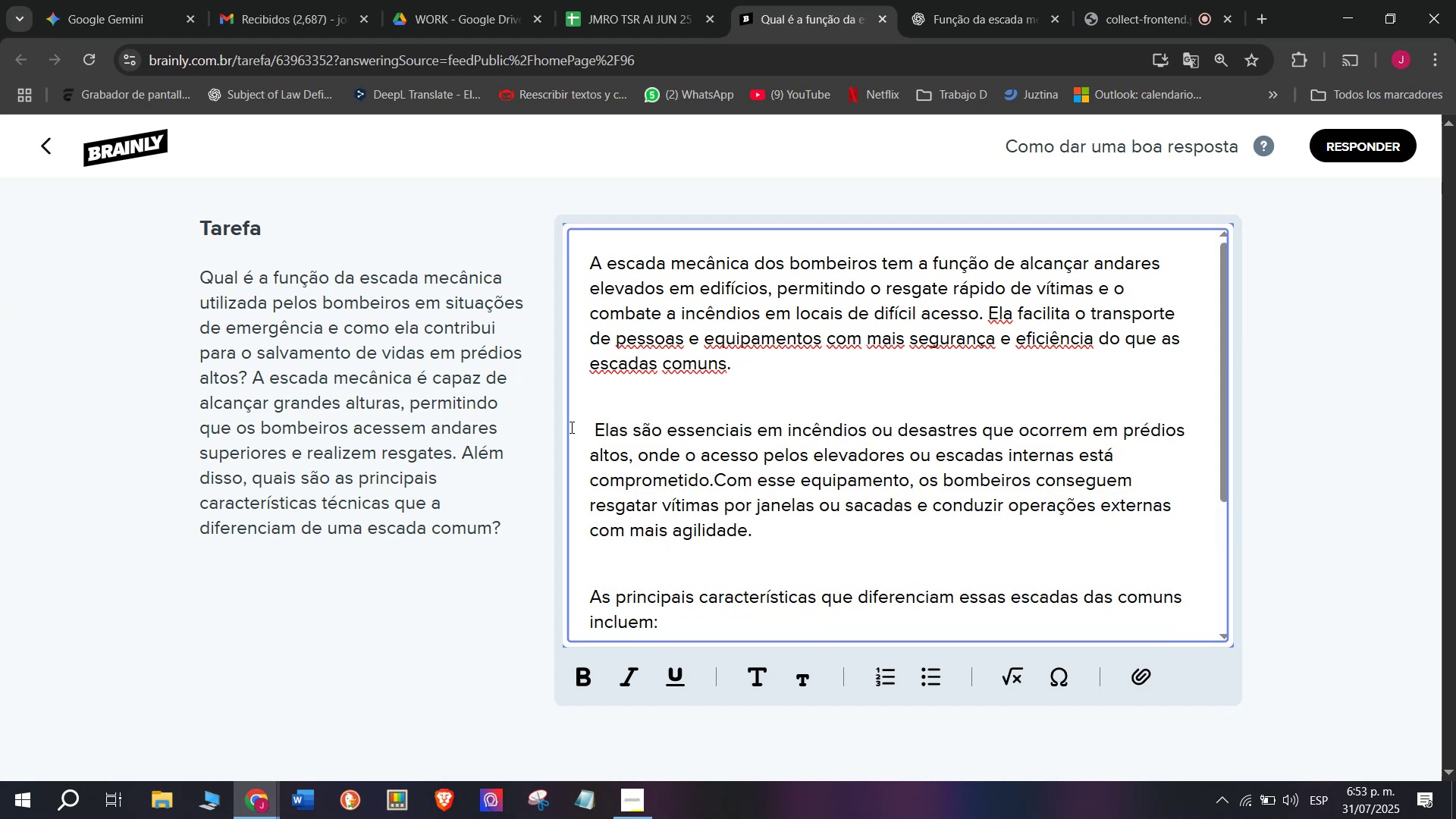 
key(Space)
 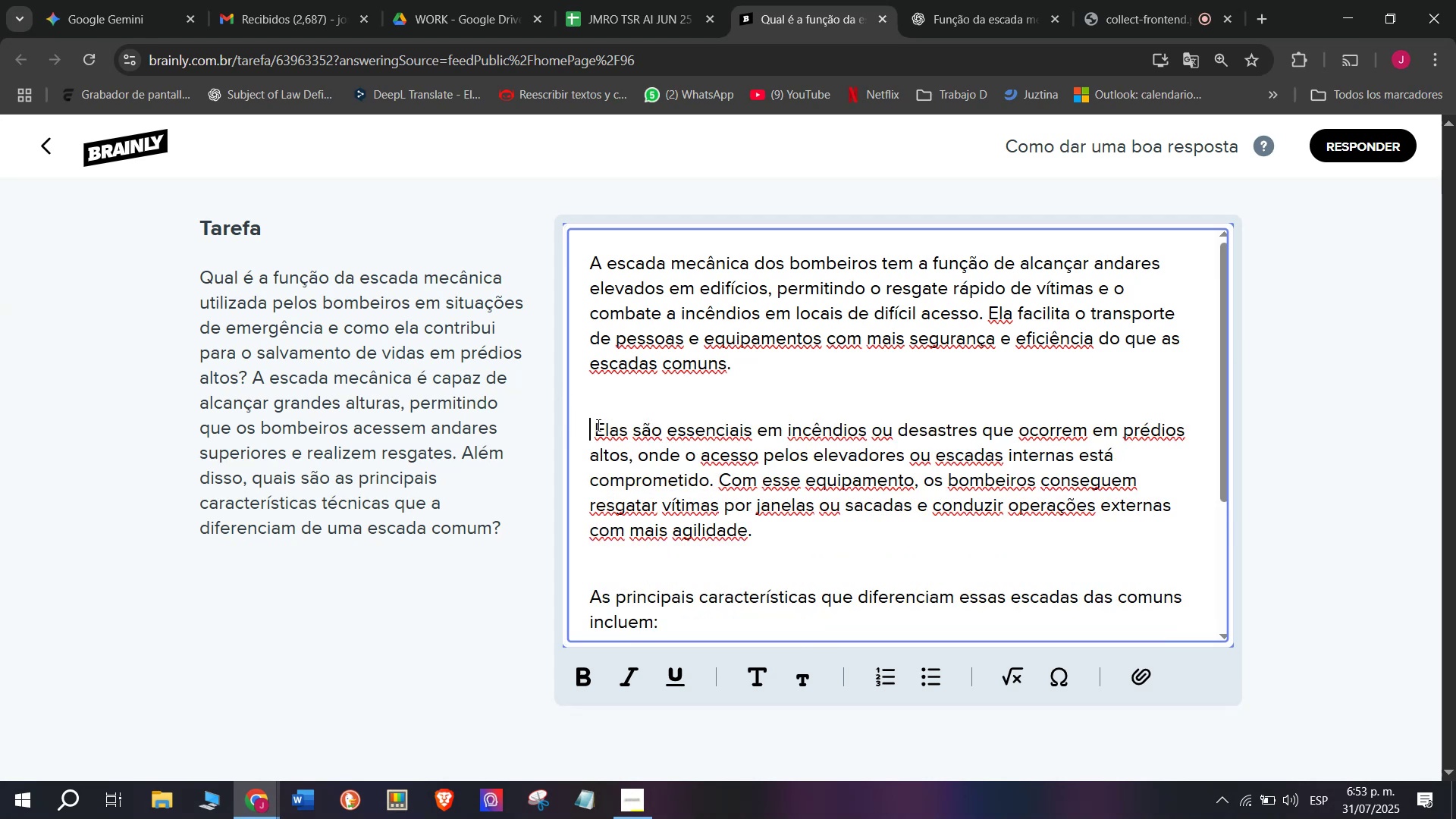 
key(Backspace)
 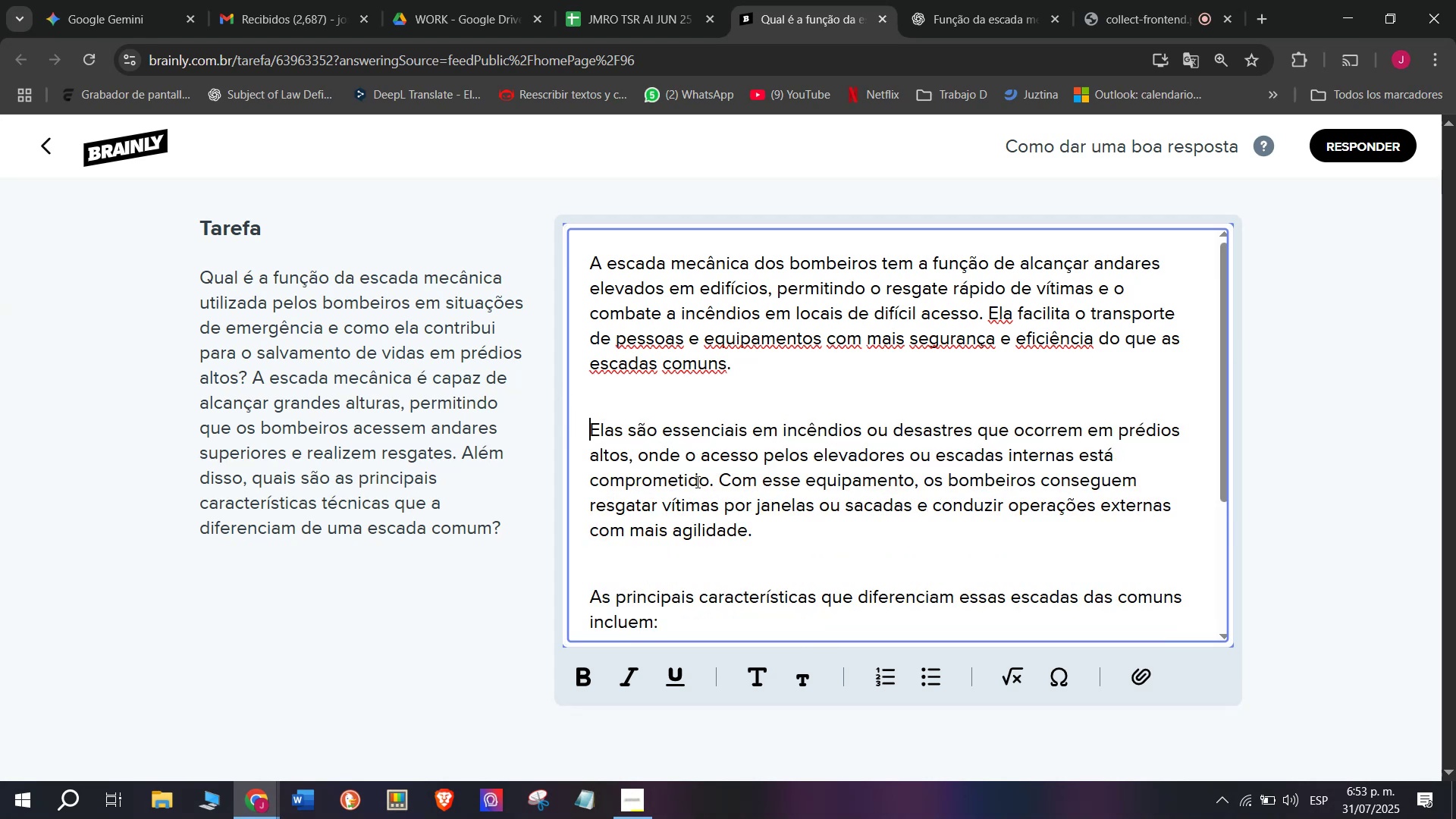 
scroll: coordinate [702, 482], scroll_direction: down, amount: 2.0
 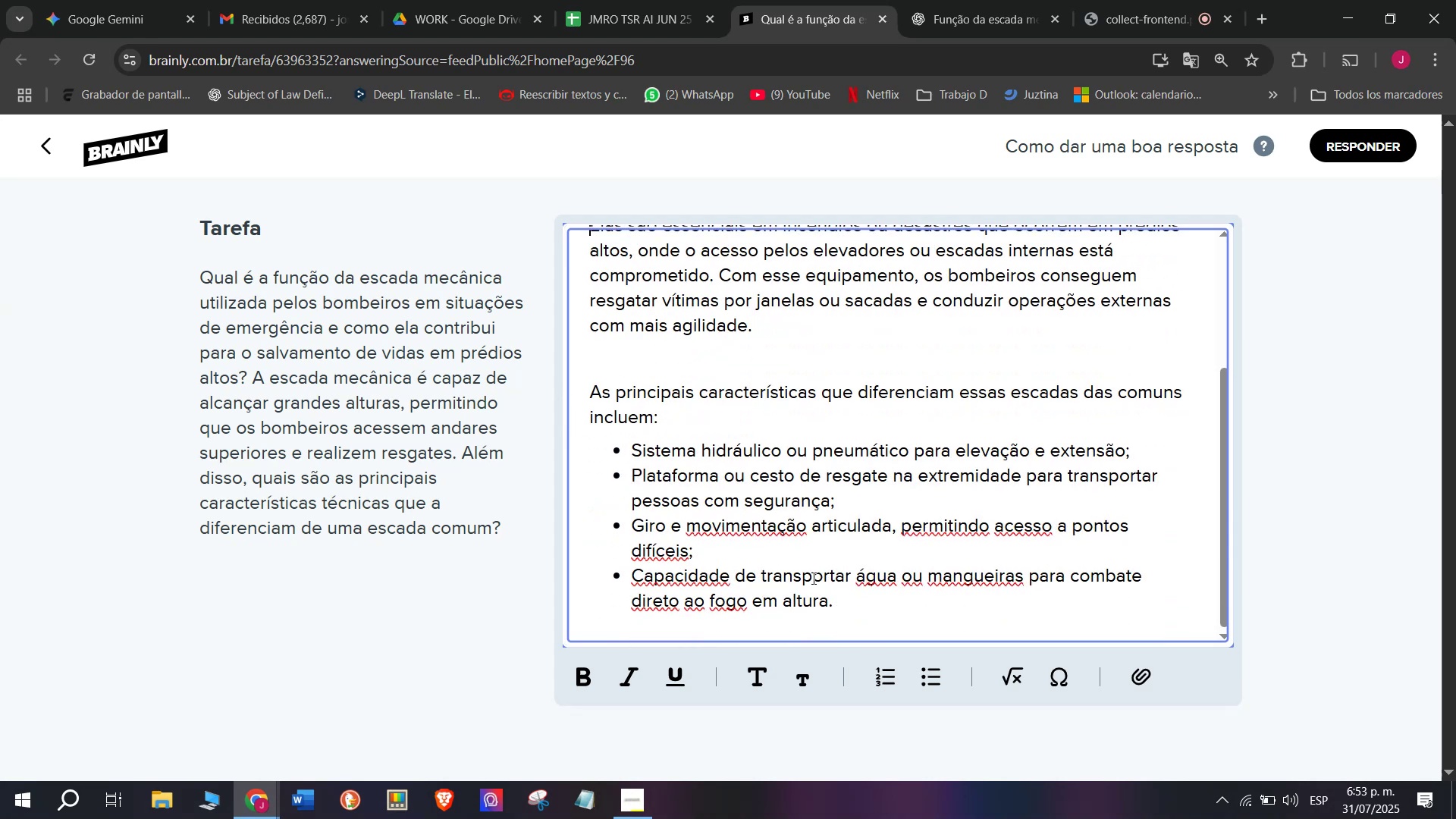 
left_click_drag(start_coordinate=[850, 600], to_coordinate=[526, 137])
 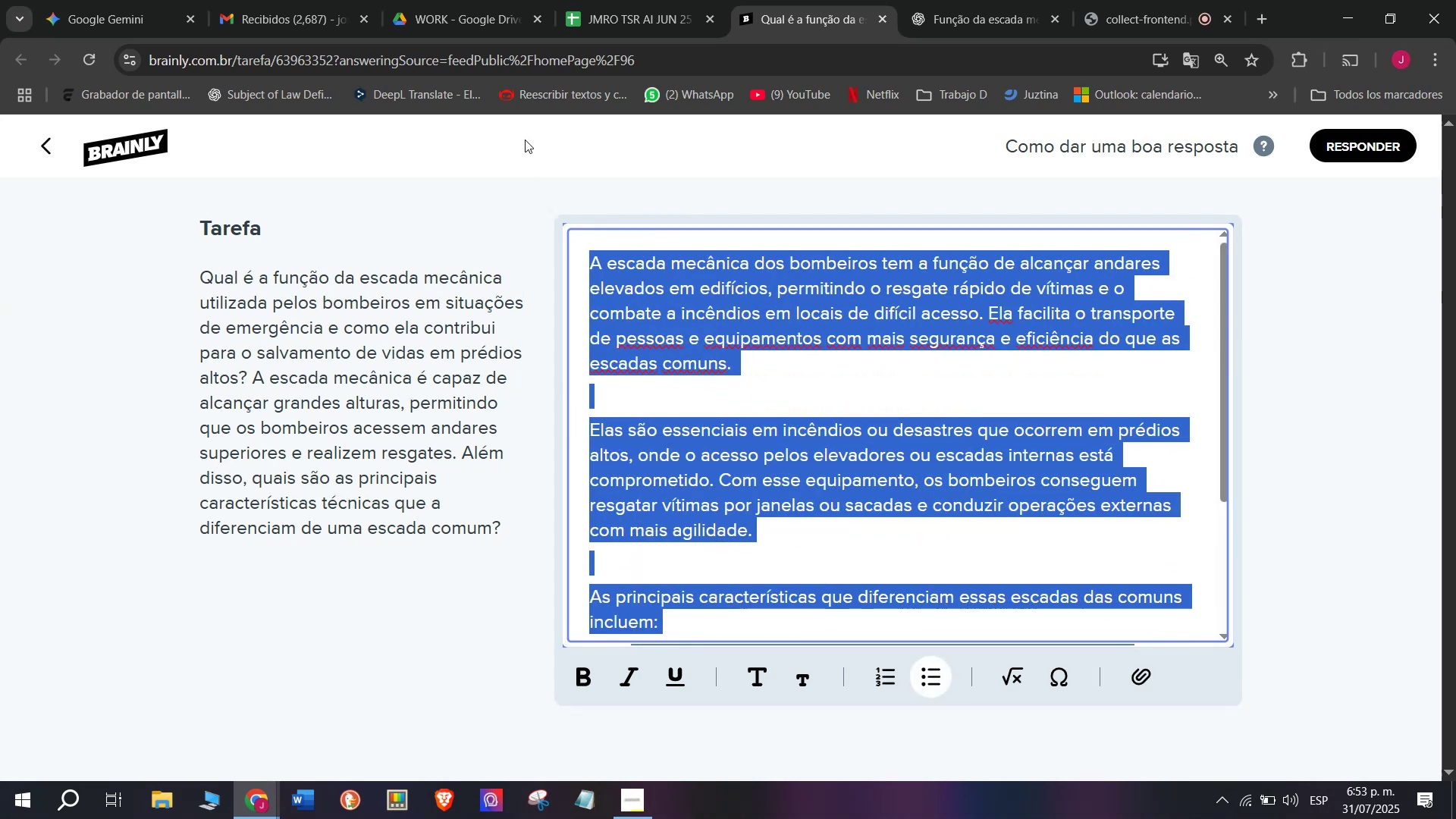 
key(Control+C)
 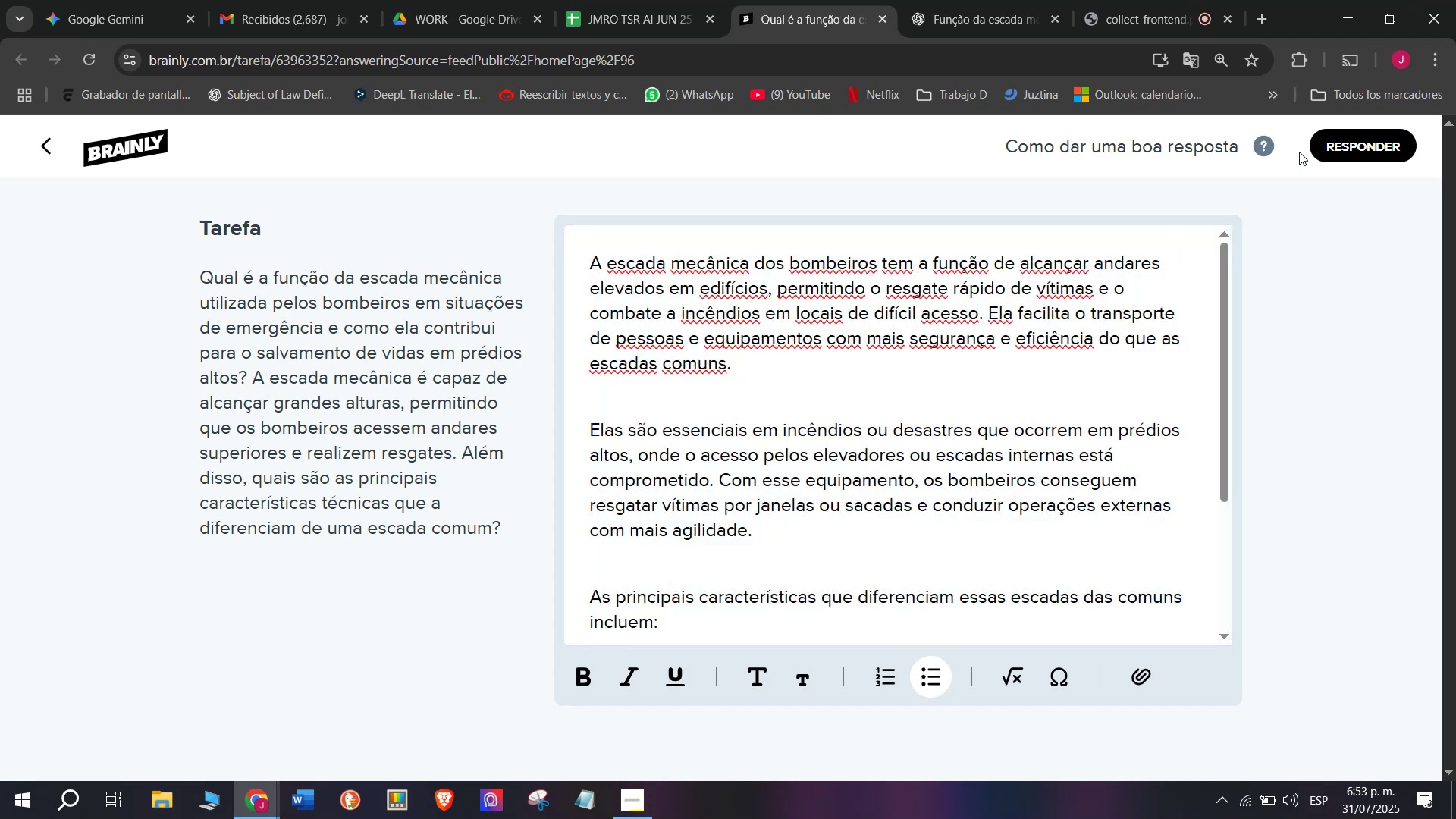 
left_click_drag(start_coordinate=[1404, 143], to_coordinate=[1410, 143])
 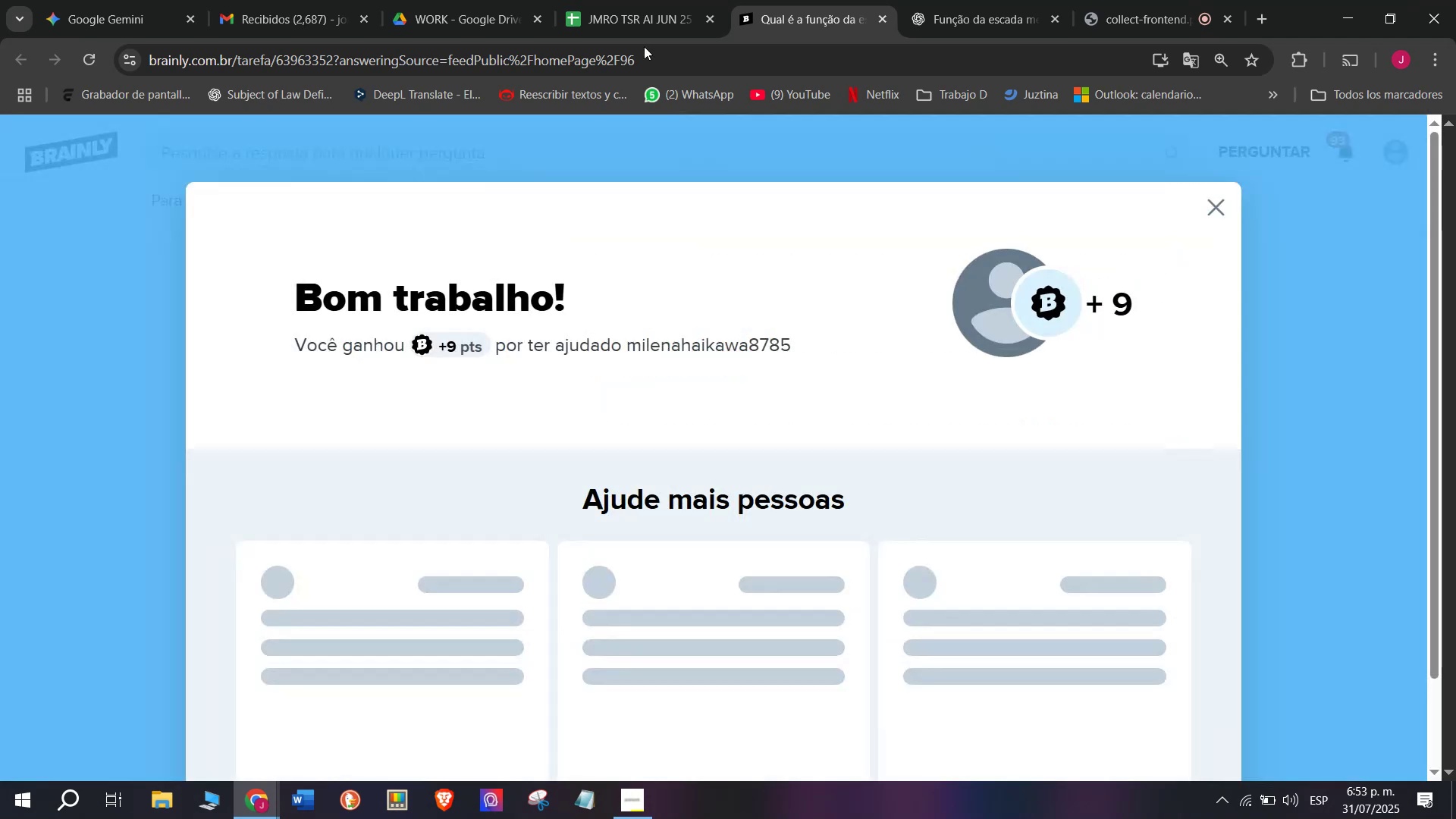 
left_click([626, 0])
 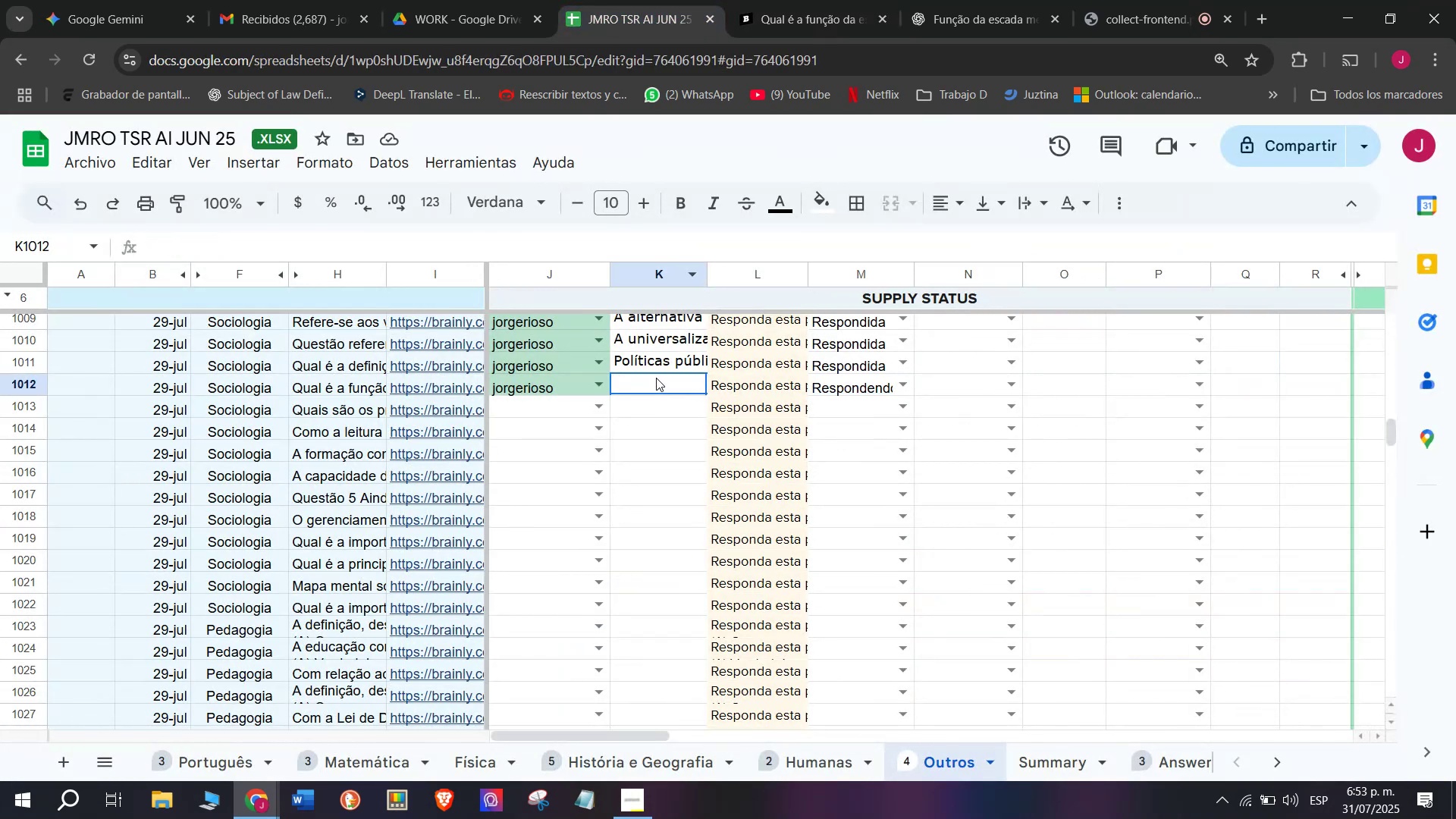 
key(Control+V)
 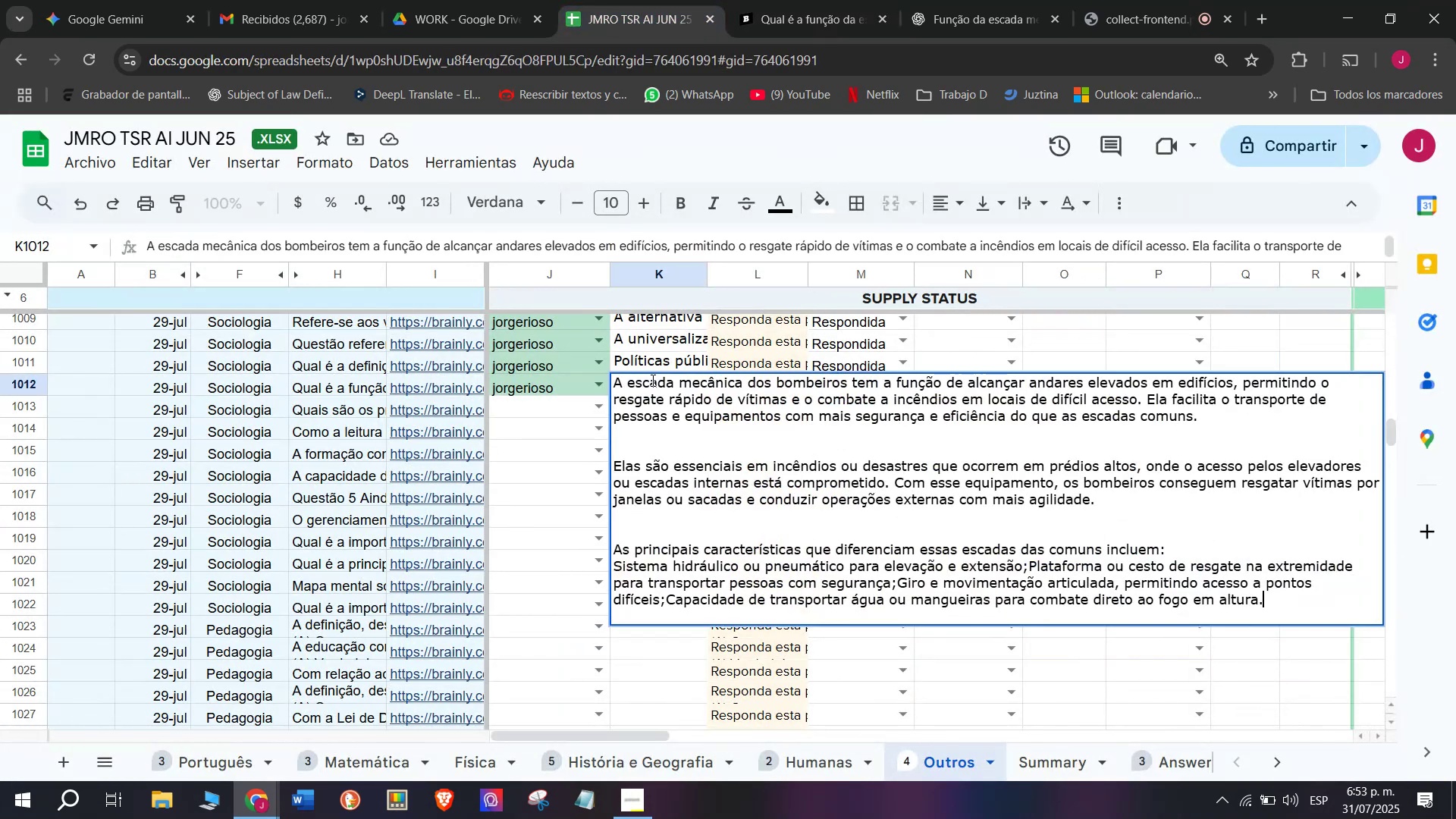 
key(Enter)
 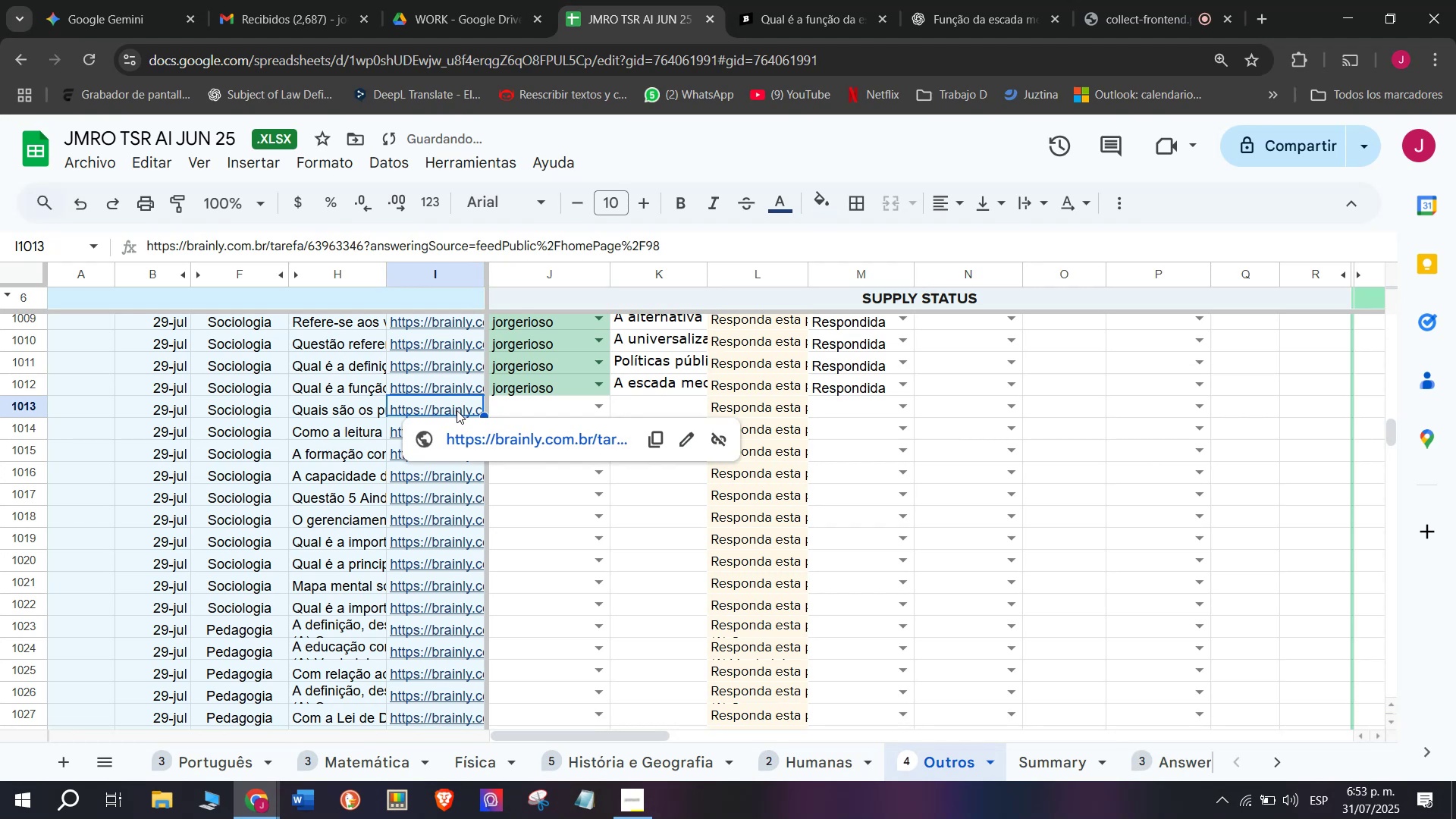 
wait(6.43)
 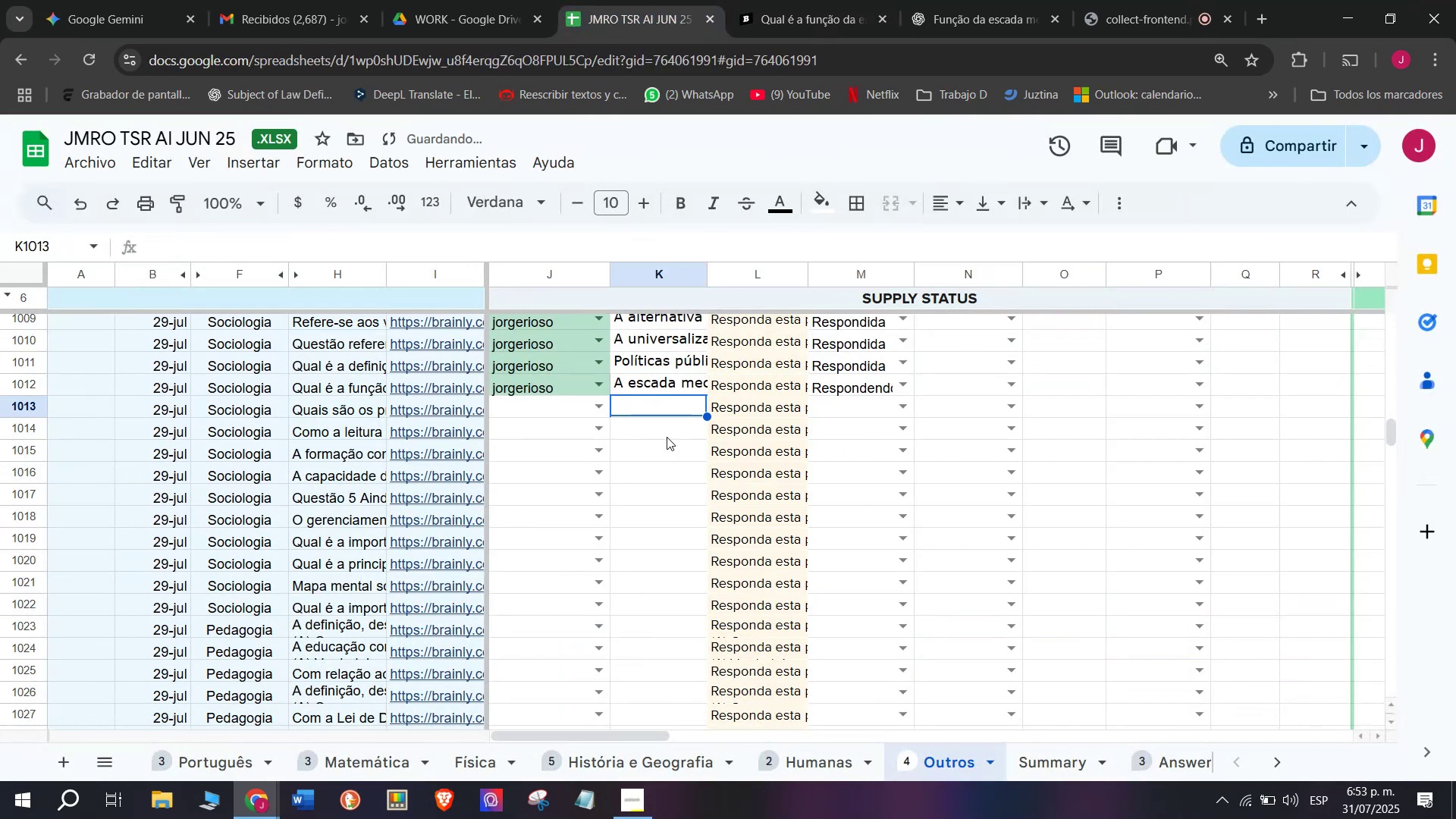 
left_click([868, 0])
 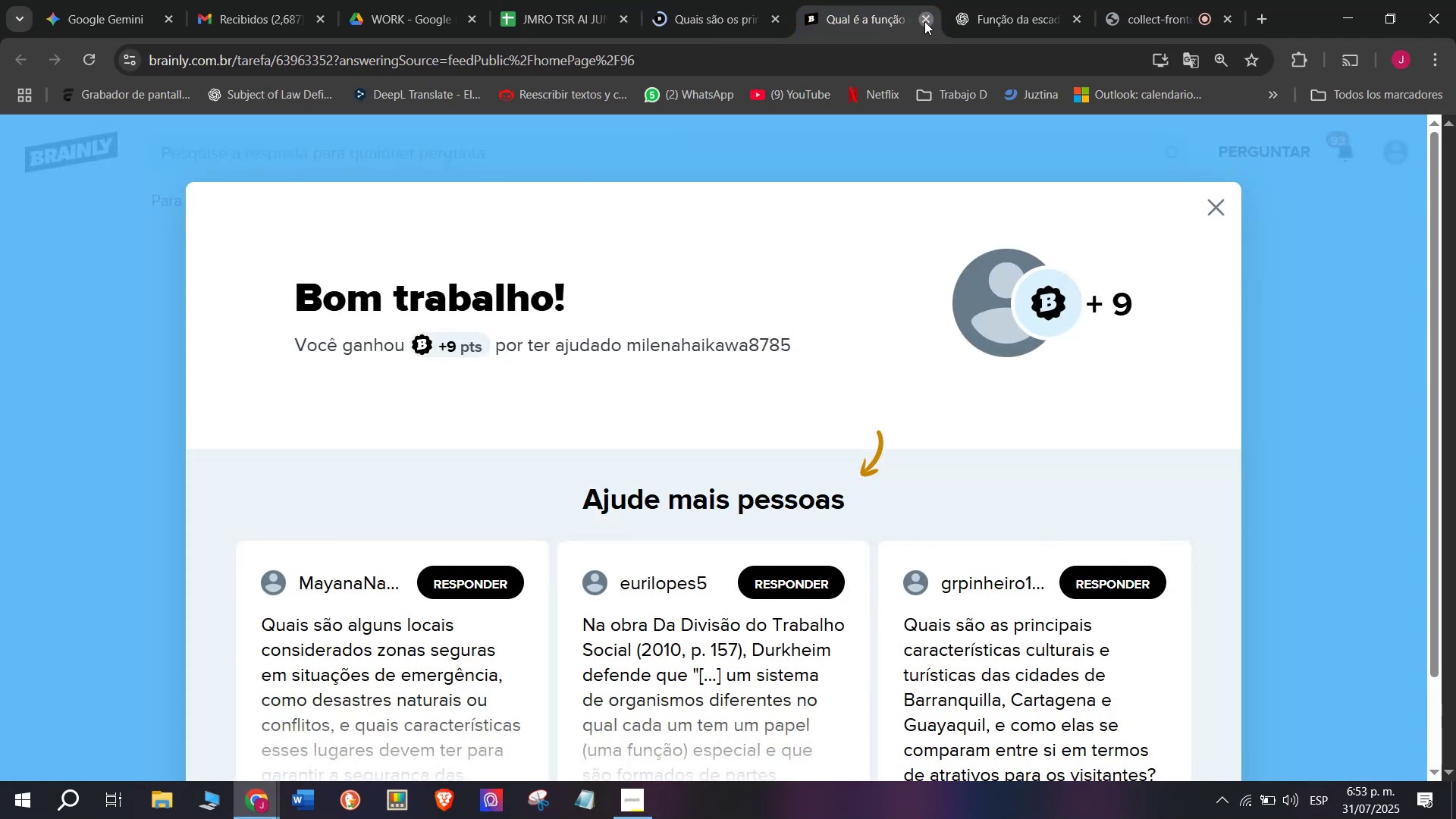 
double_click([701, 0])
 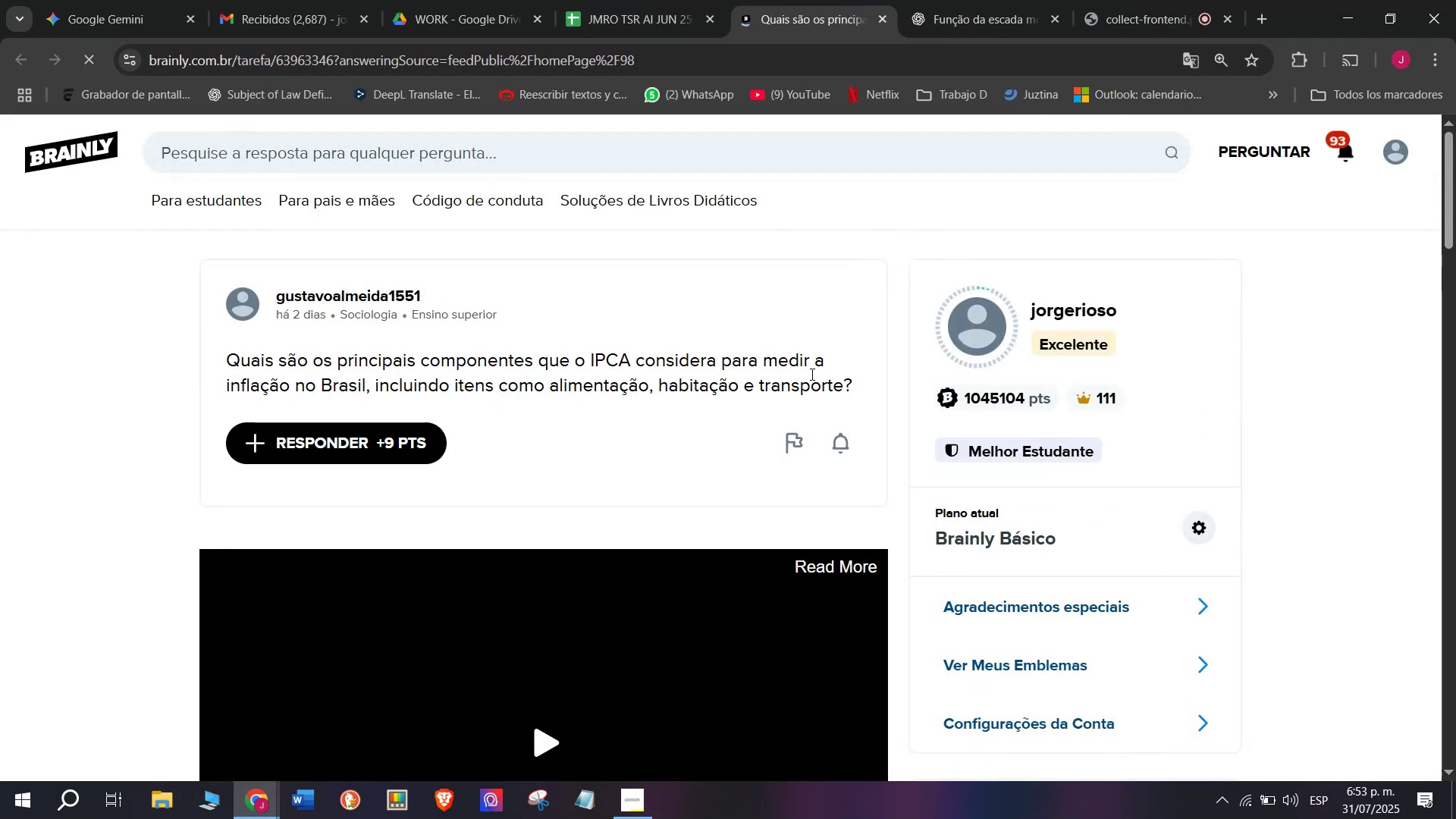 
left_click_drag(start_coordinate=[857, 381], to_coordinate=[224, 354])
 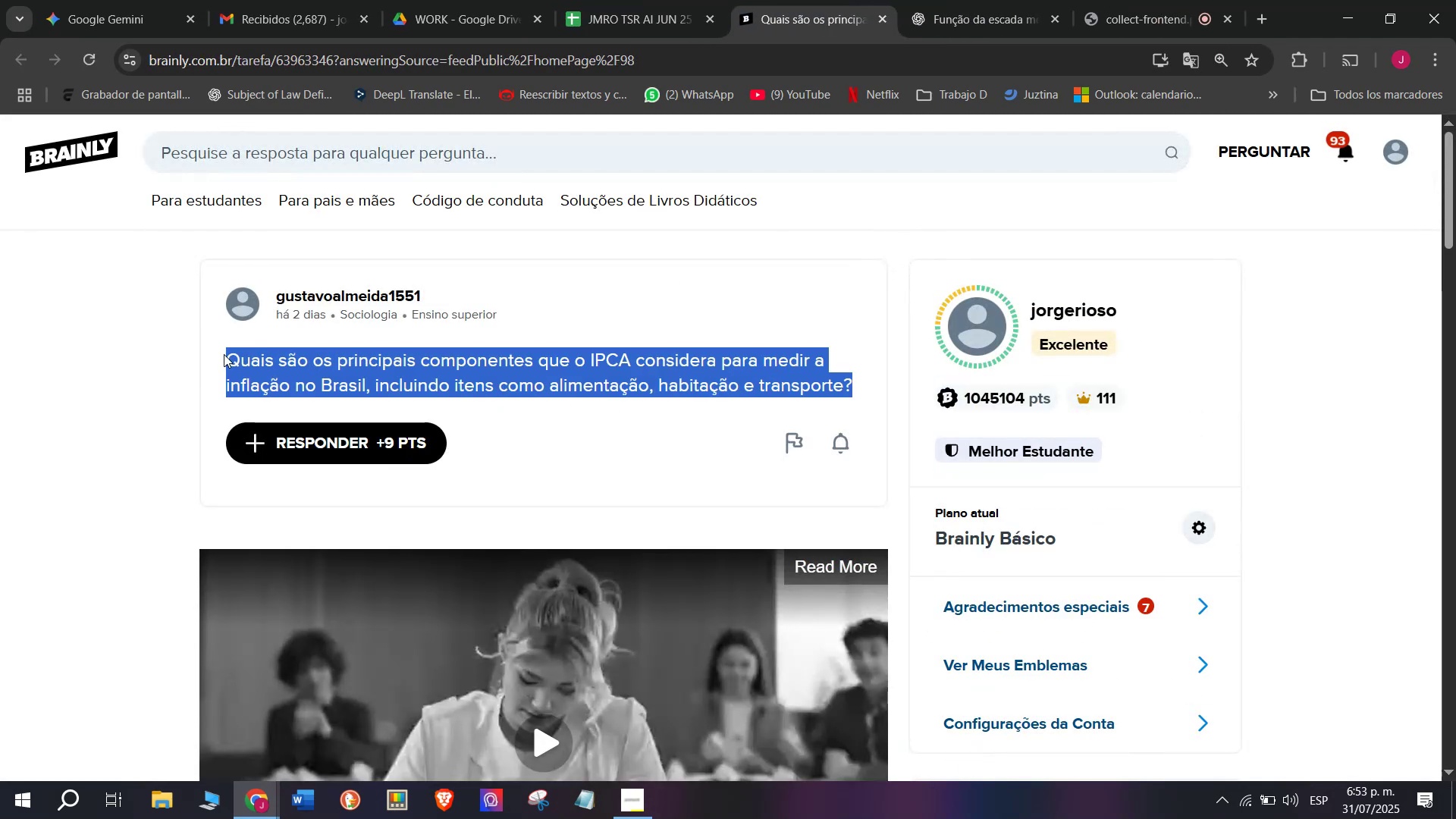 
key(Control+C)
 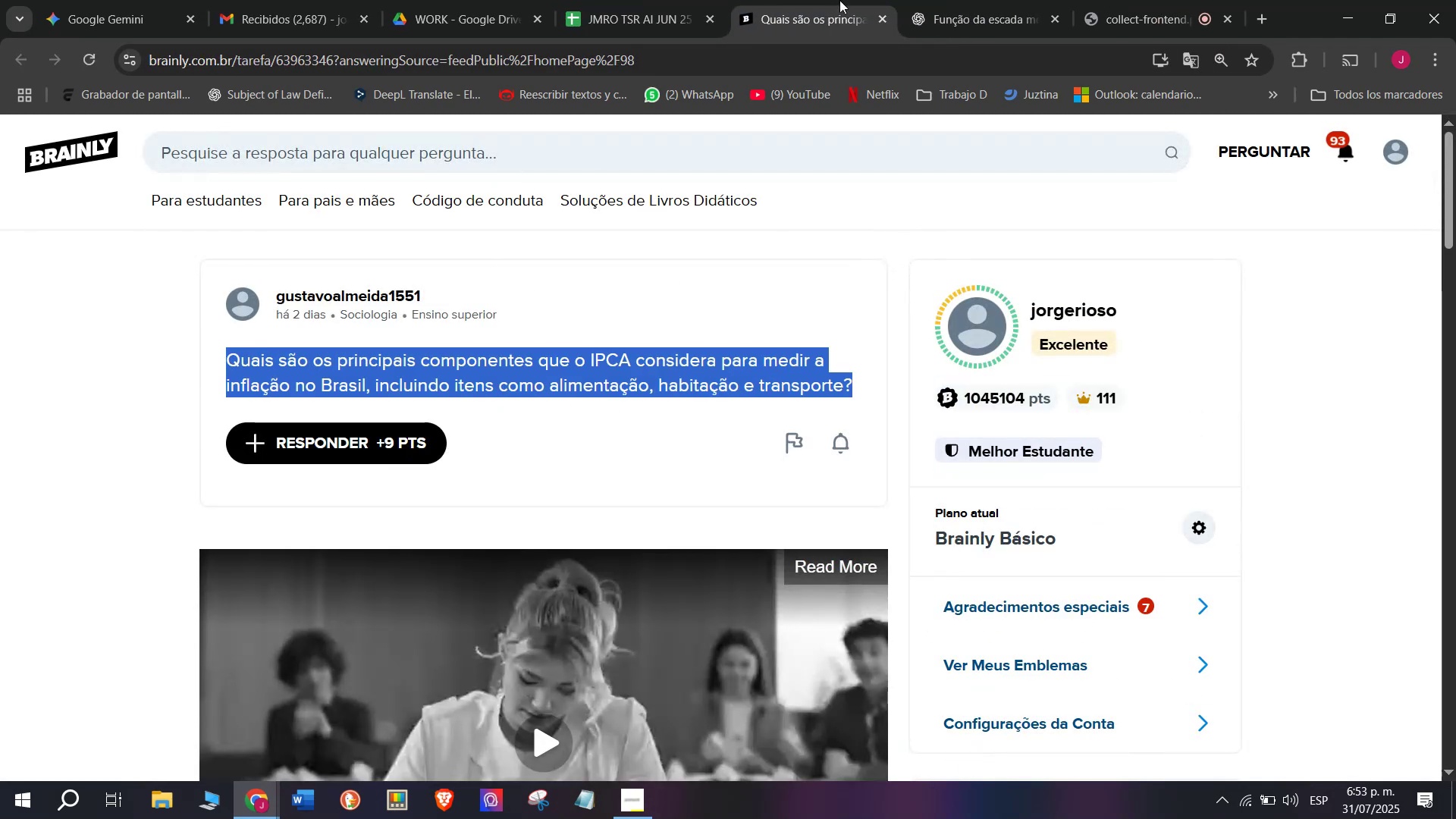 
left_click([921, 0])
 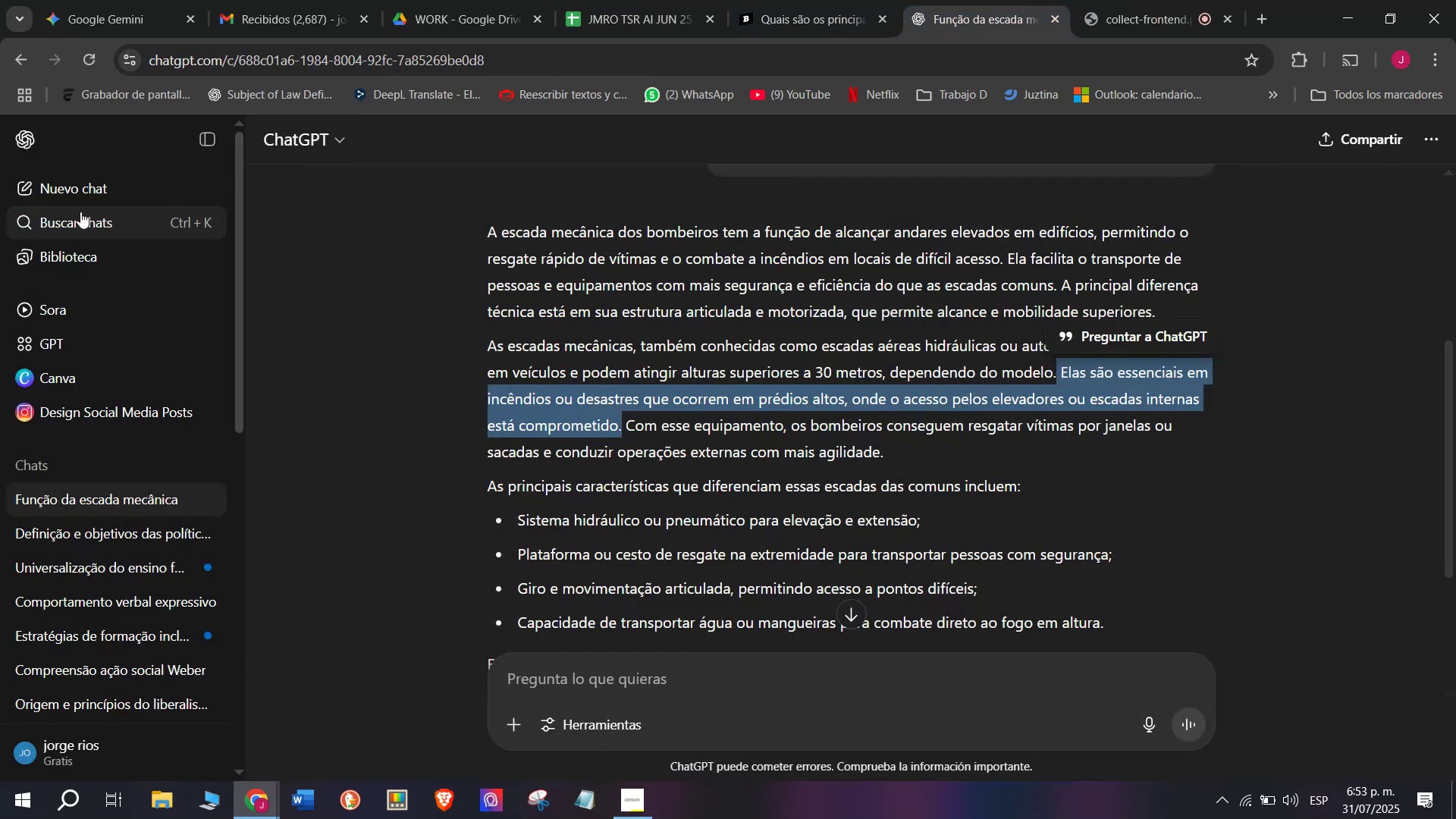 
left_click([89, 193])
 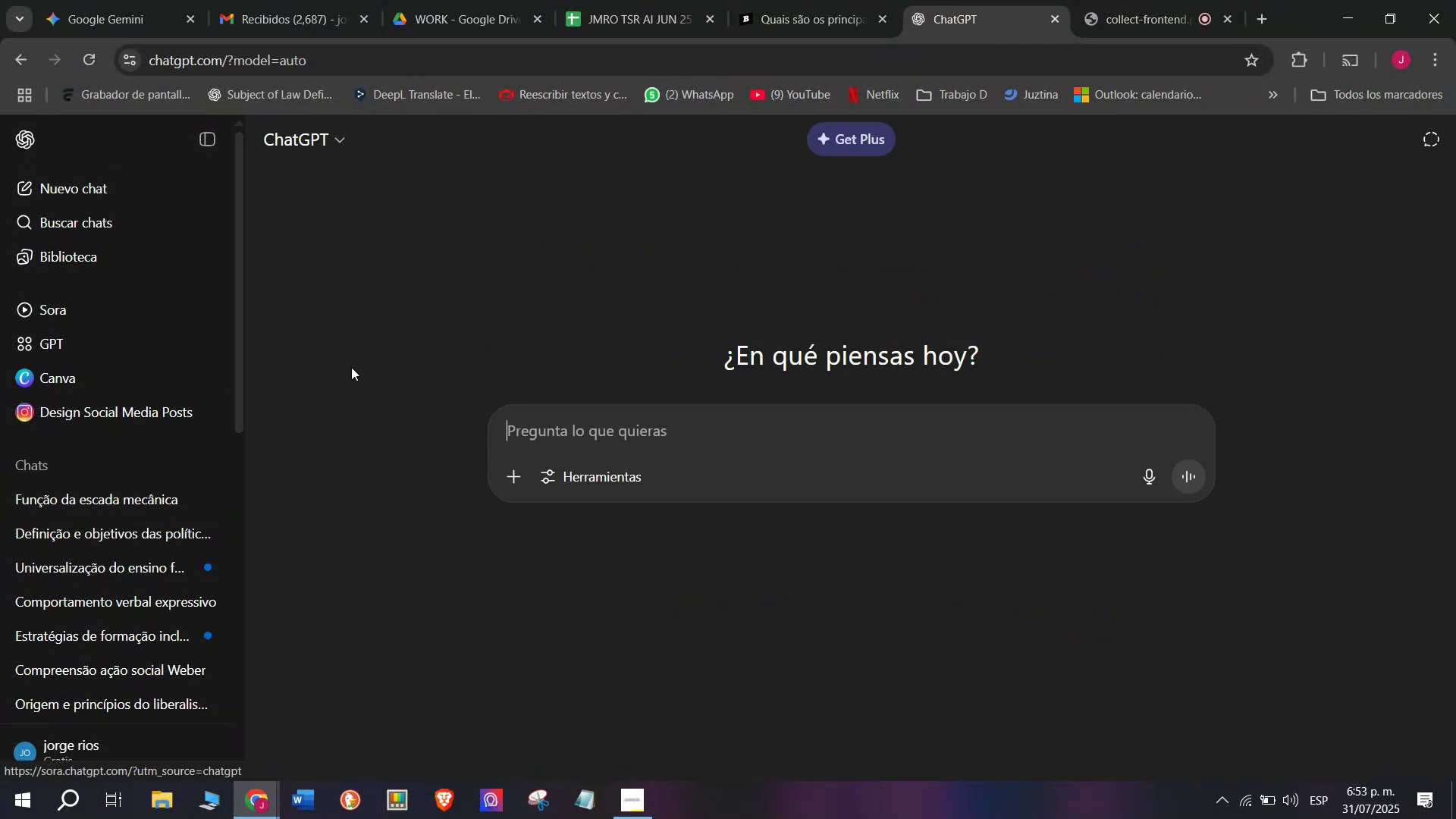 
key(Meta+MetaLeft)
 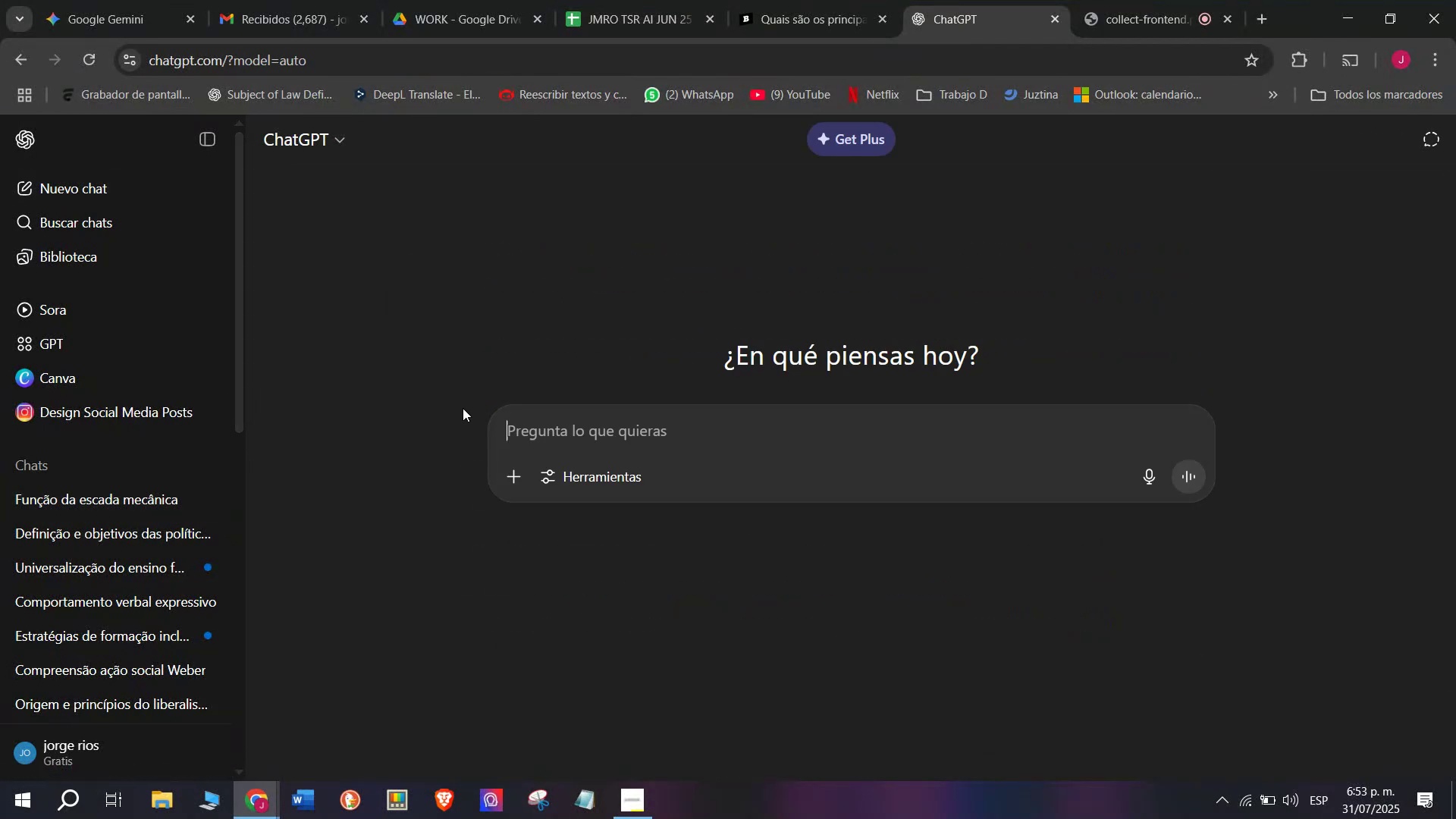 
key(Meta+V)
 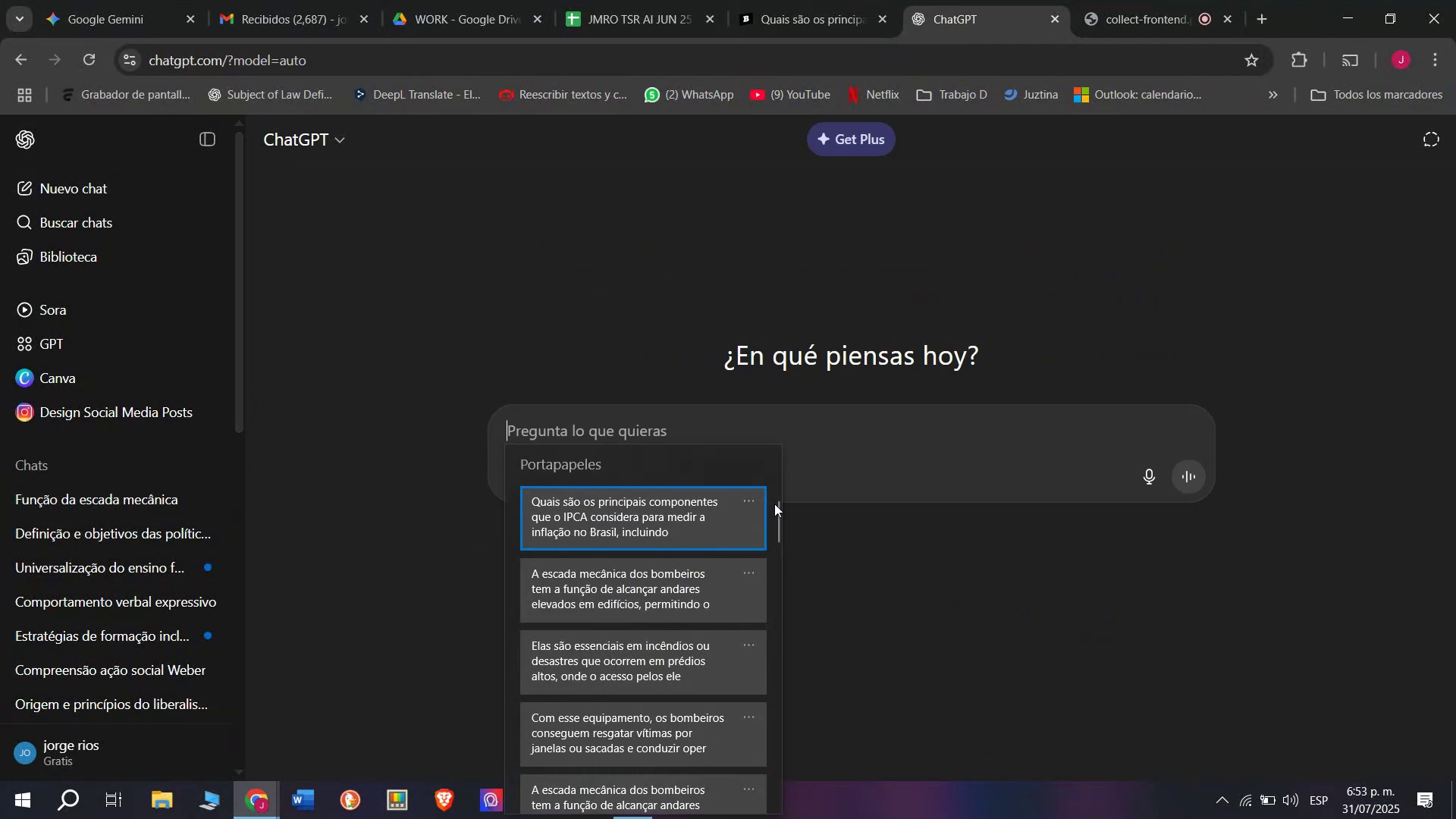 
left_click_drag(start_coordinate=[774, 504], to_coordinate=[805, 818])
 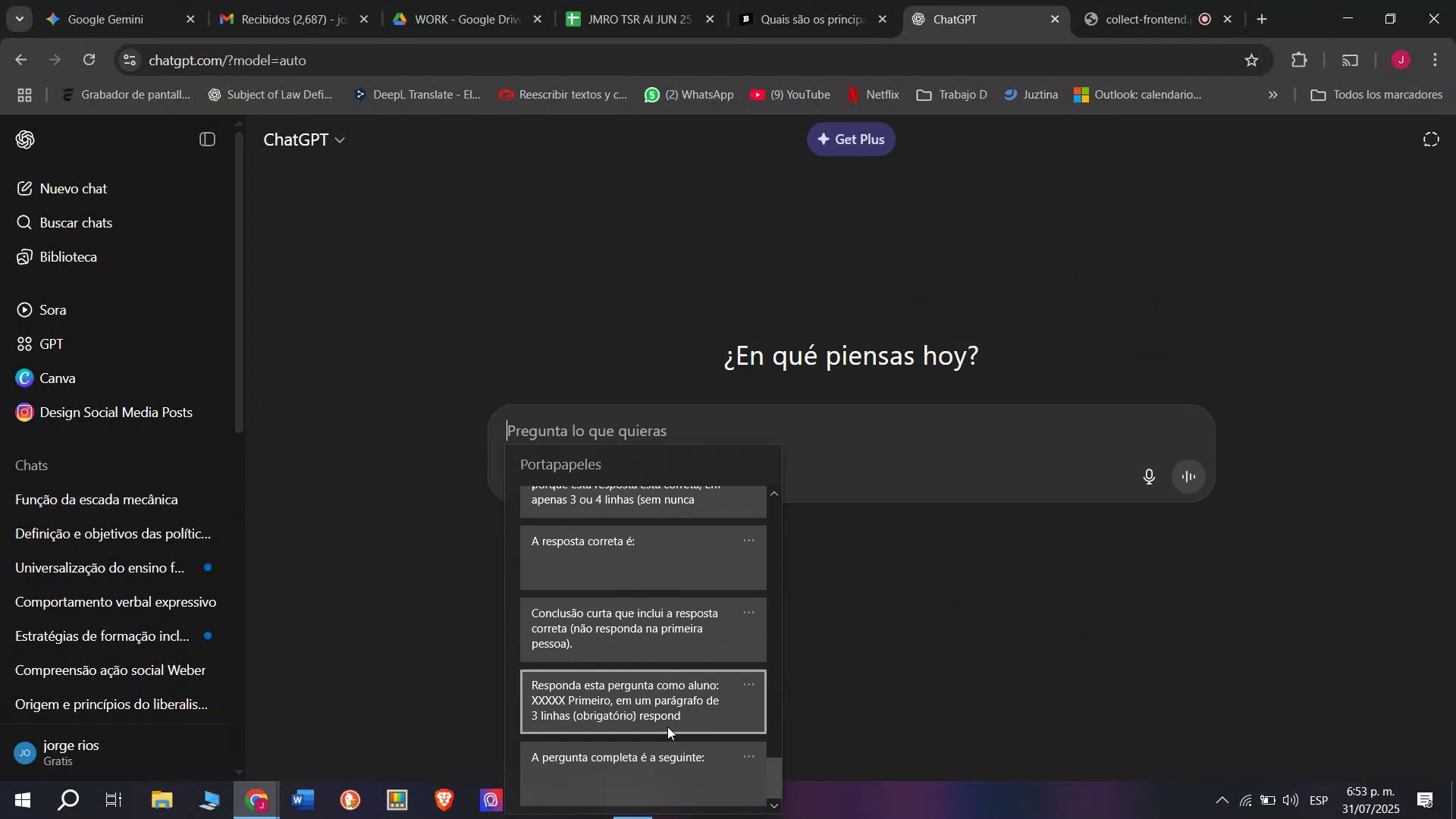 
left_click_drag(start_coordinate=[651, 701], to_coordinate=[651, 697])
 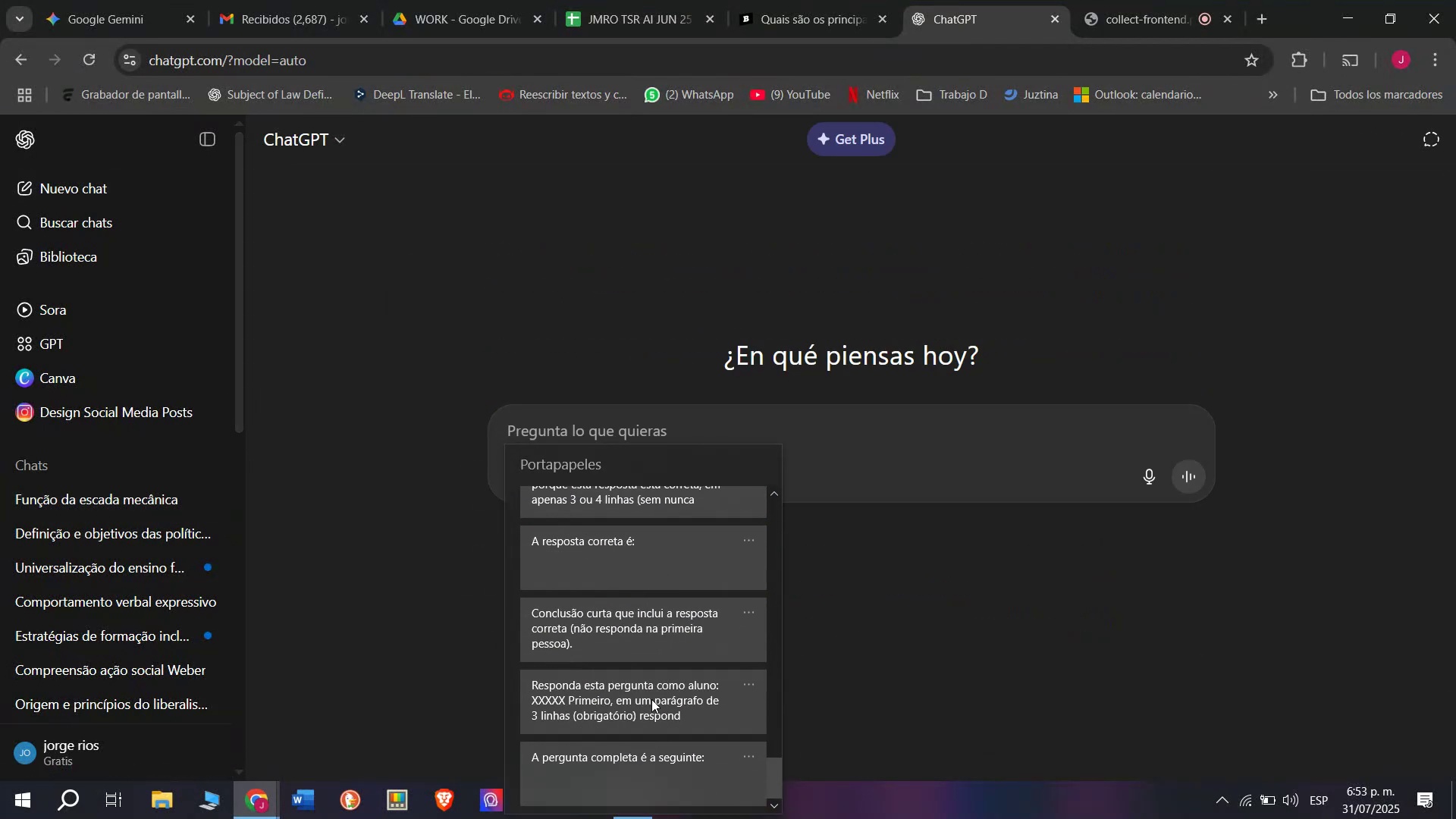 
key(Control+ControlLeft)
 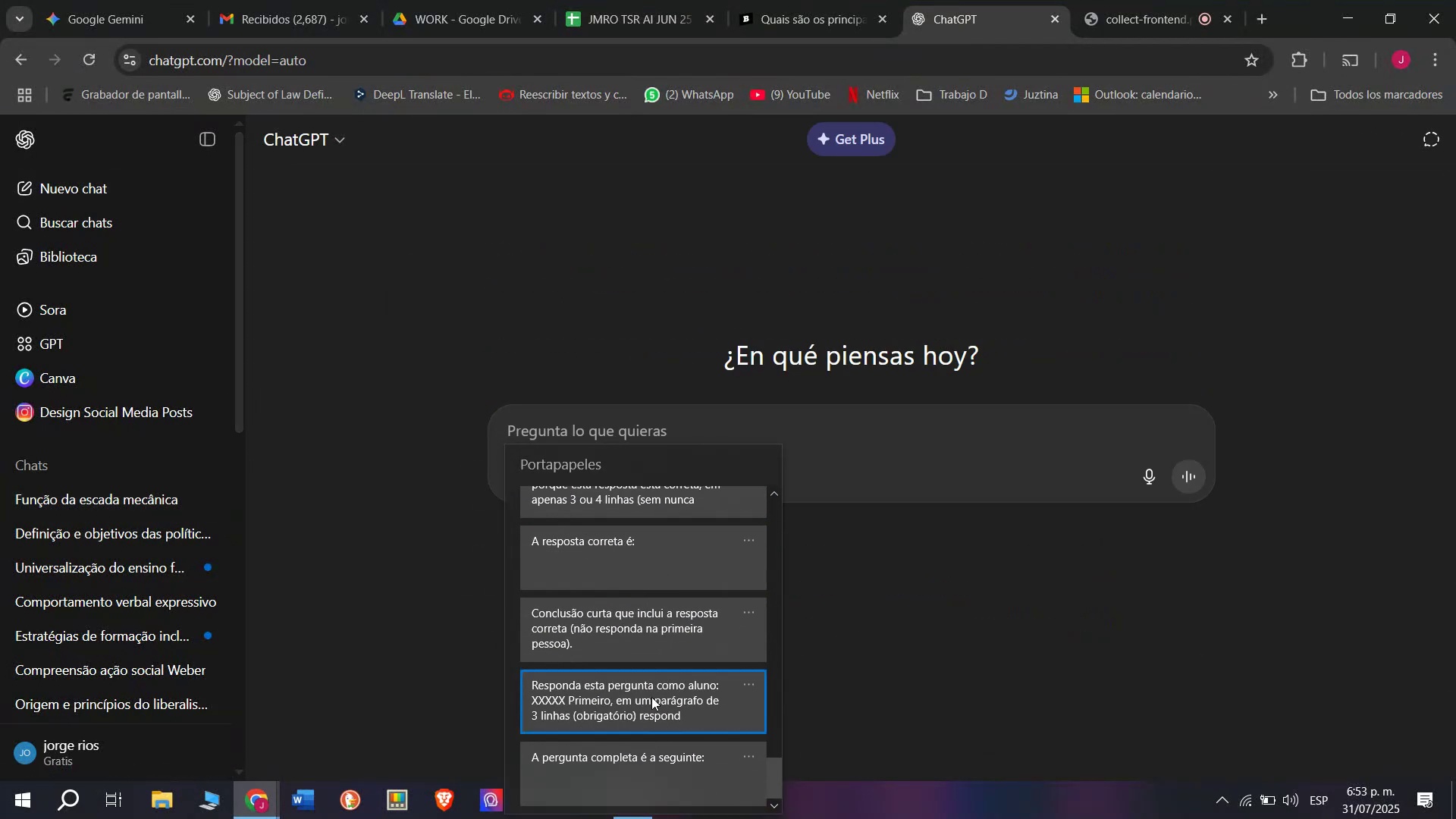 
key(Control+V)
 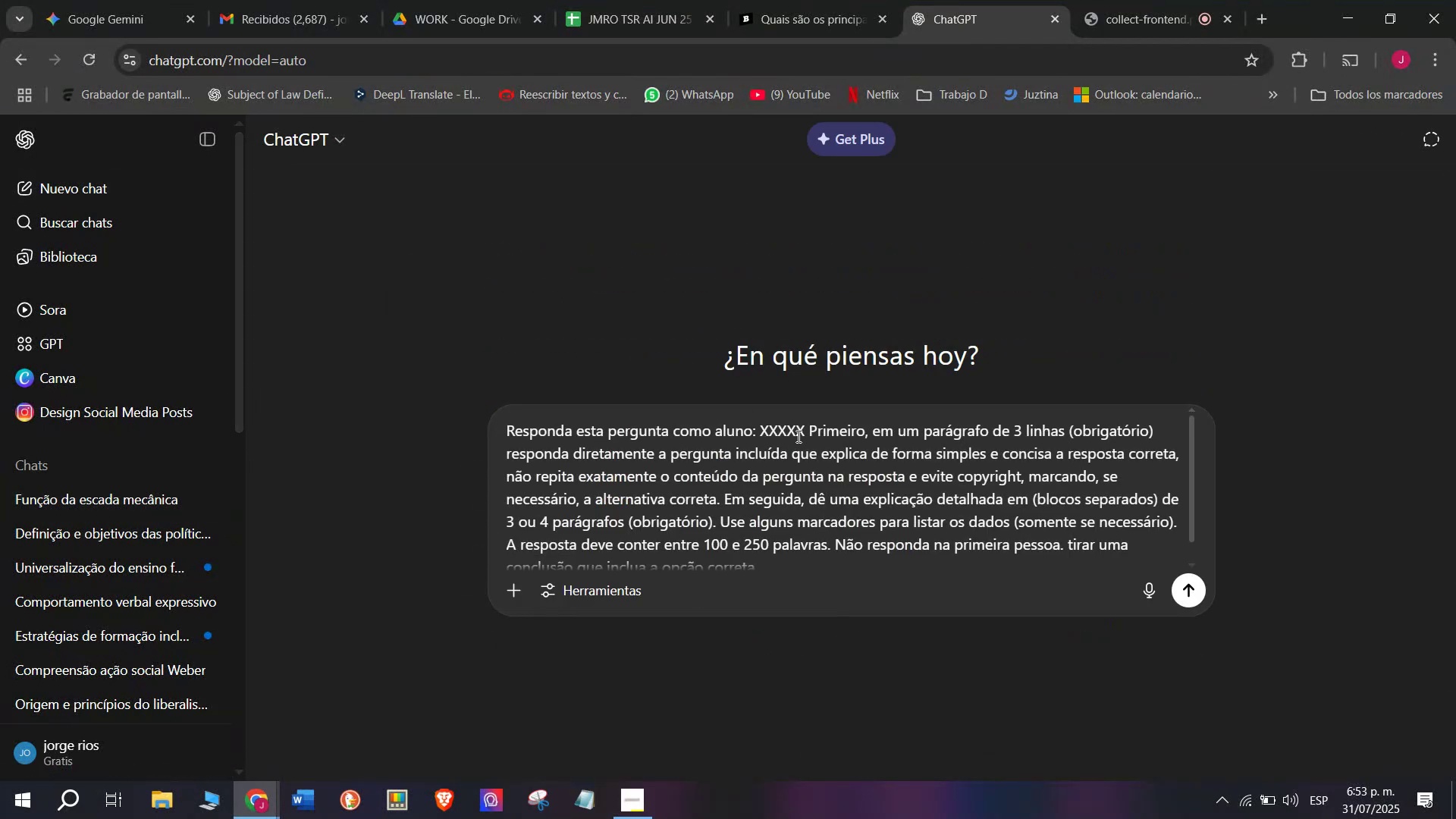 
left_click_drag(start_coordinate=[803, 425], to_coordinate=[762, 425])
 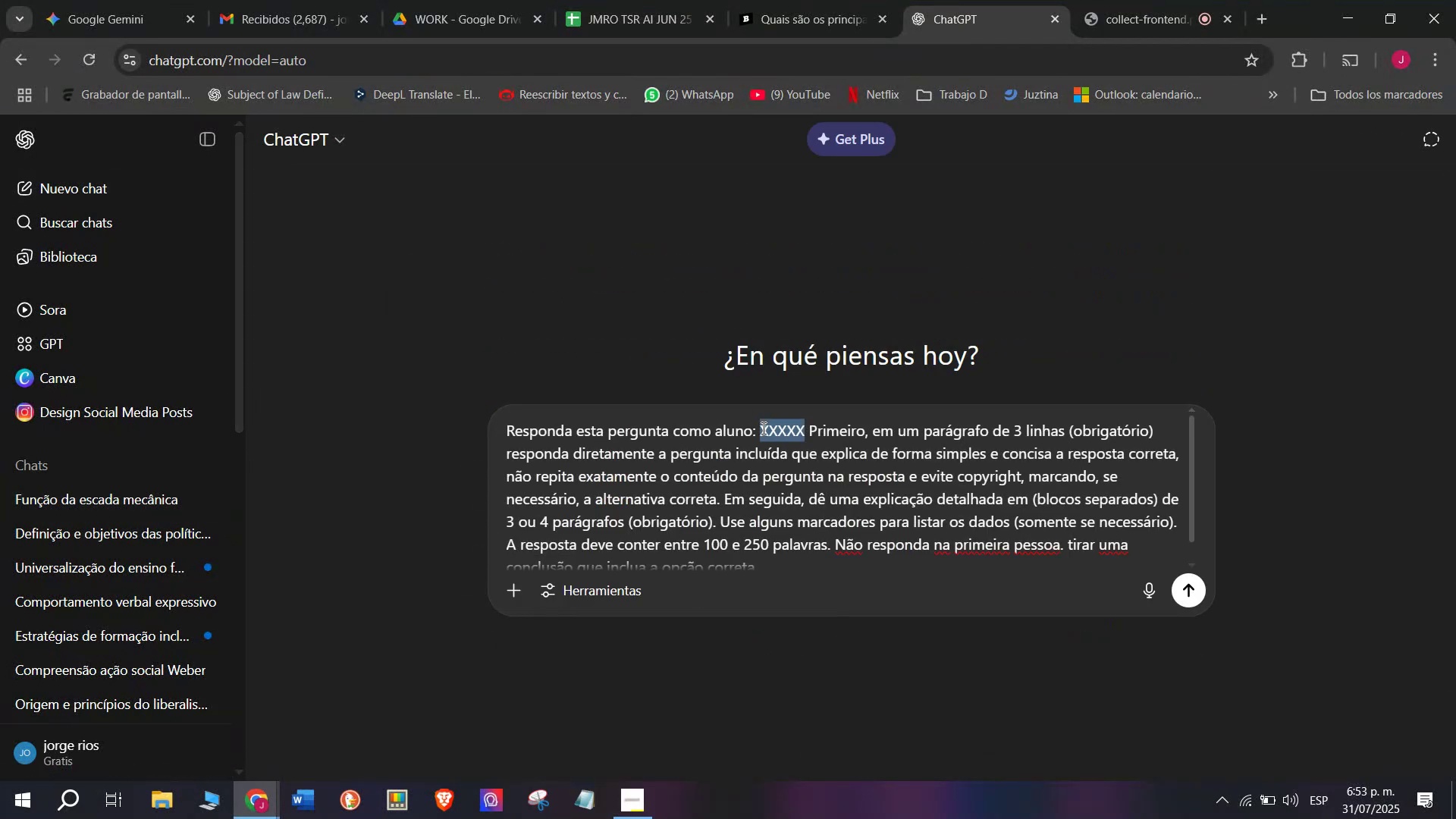 
key(Meta+V)
 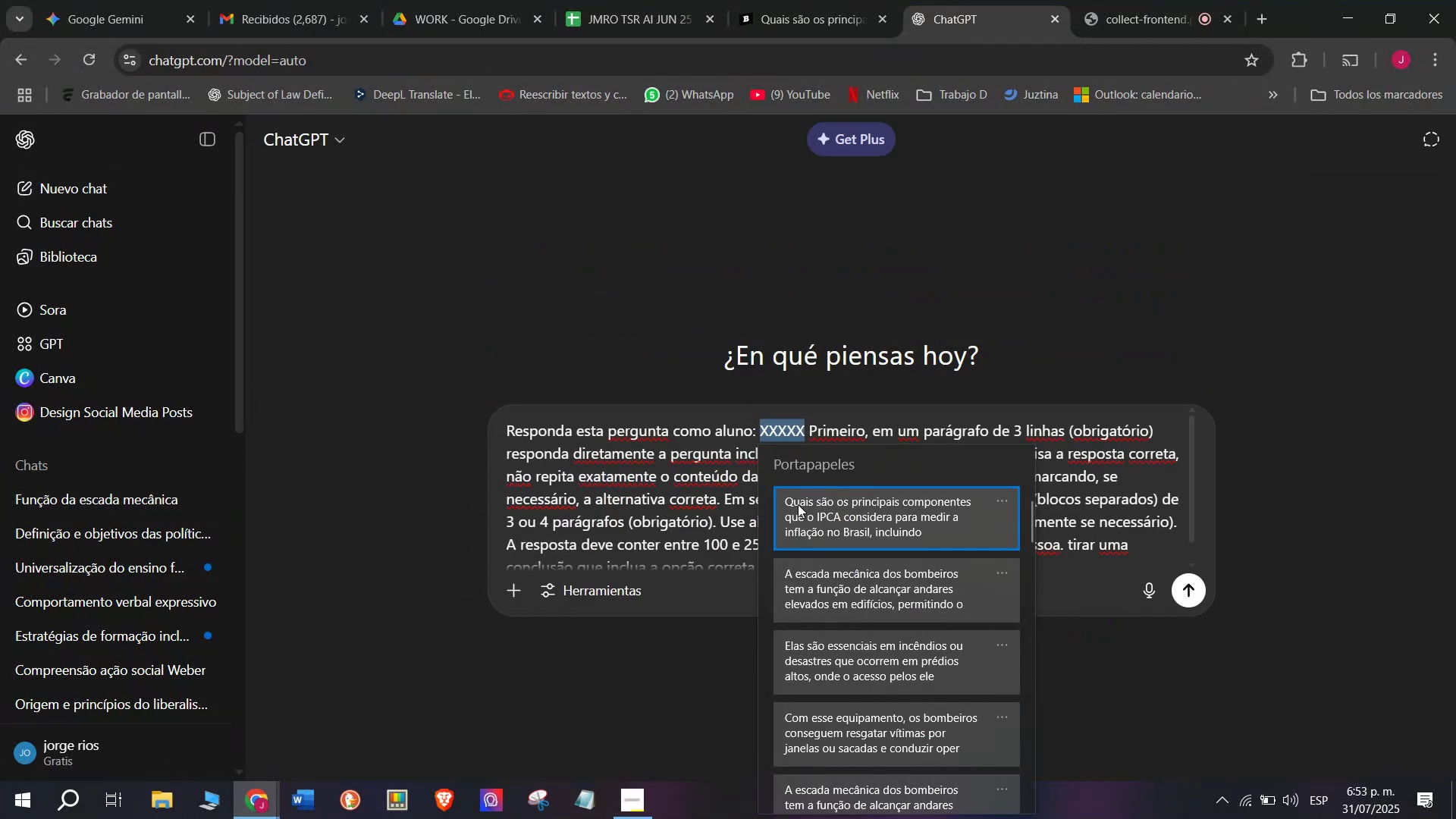 
left_click([808, 511])
 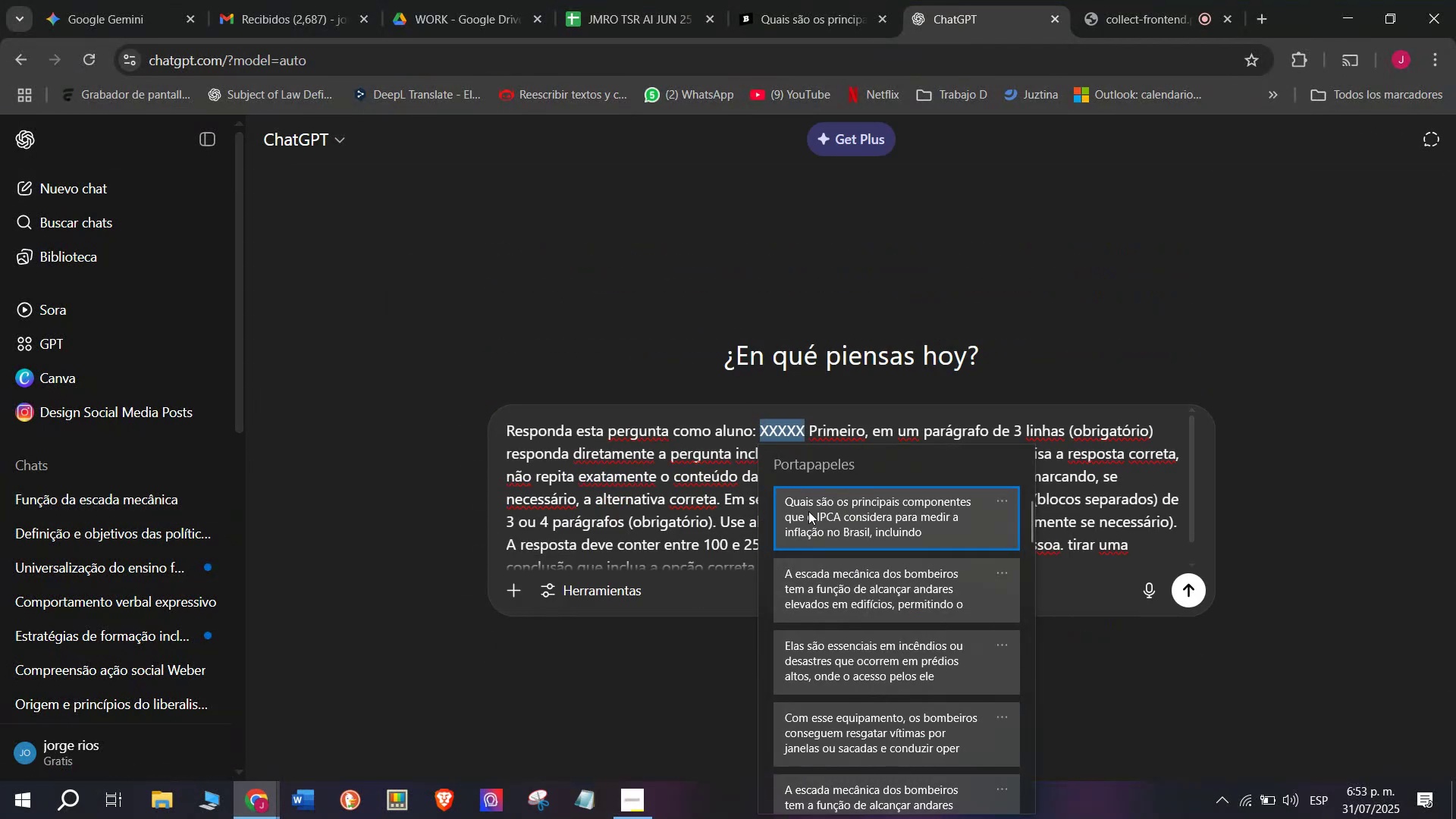 
key(Control+ControlLeft)
 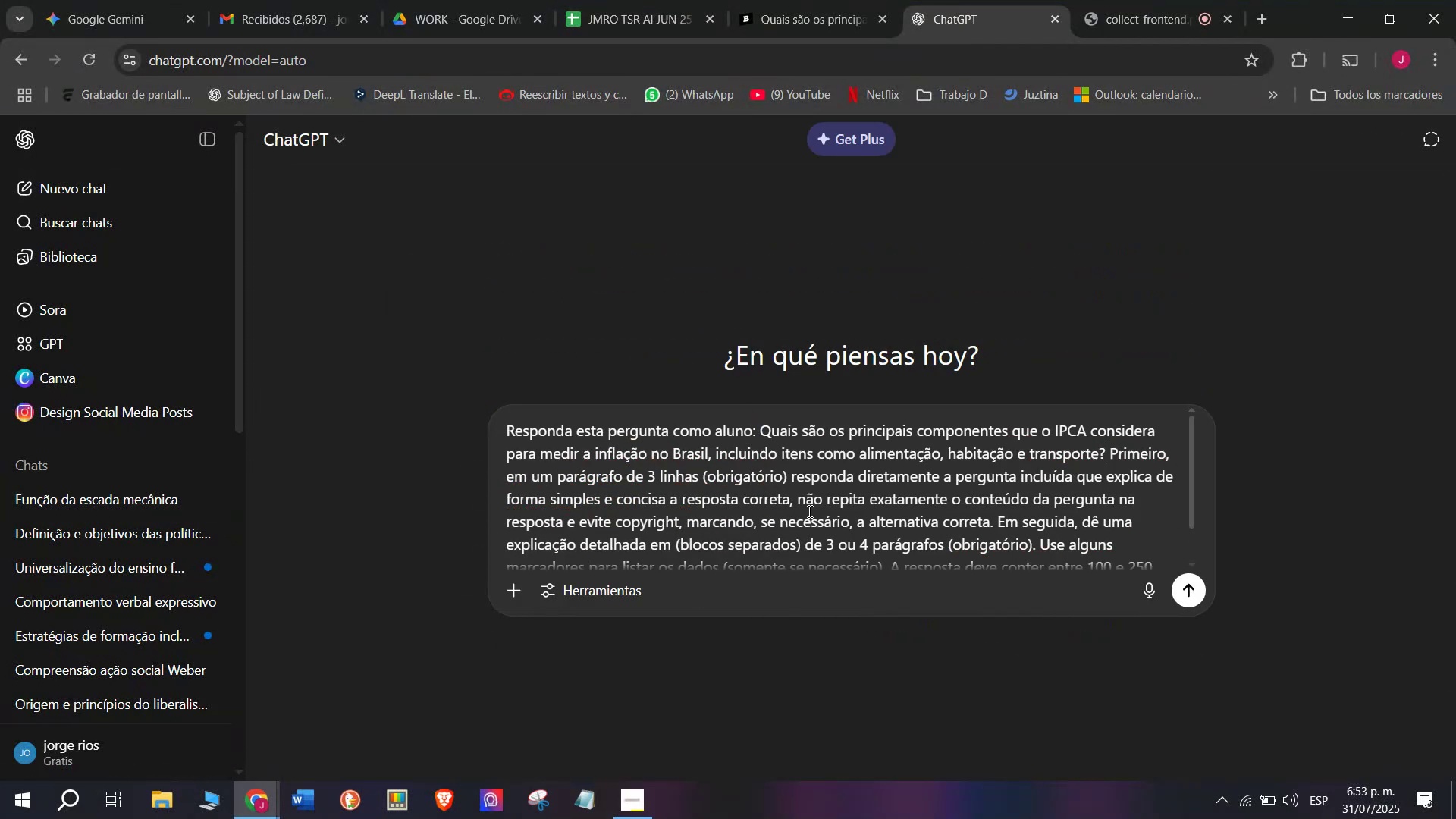 
key(Control+V)
 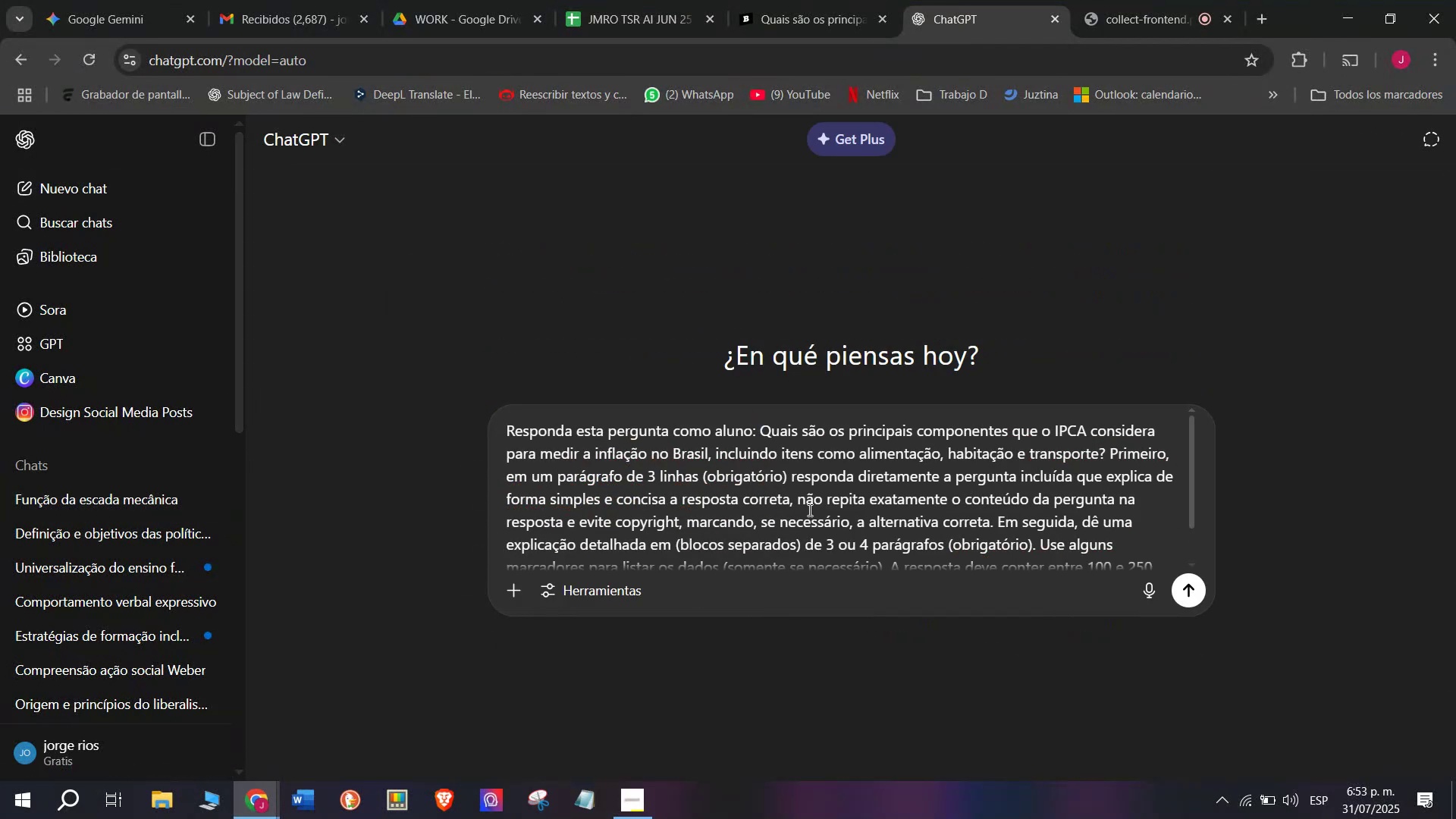 
key(Enter)
 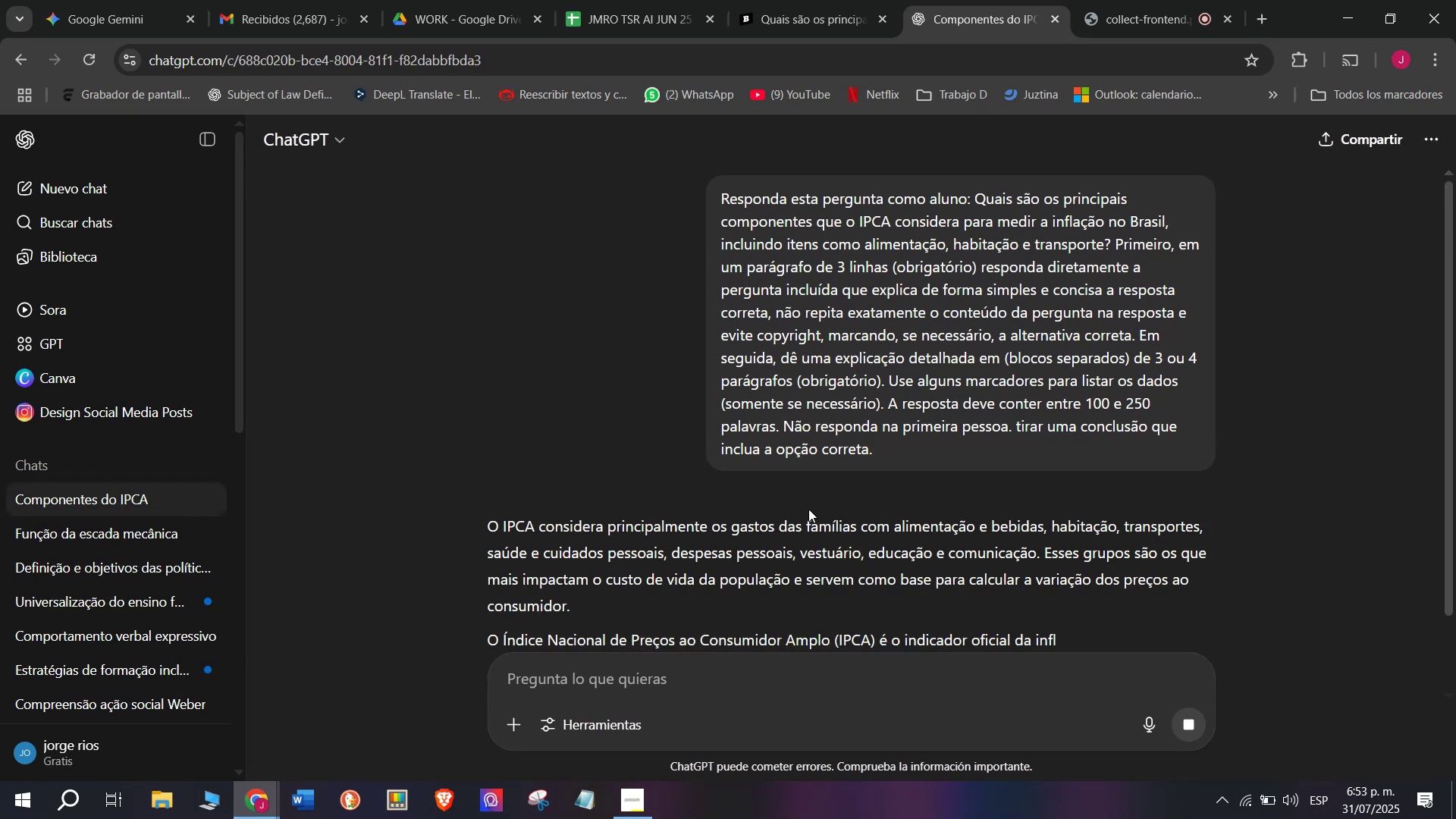 
scroll: coordinate [706, 402], scroll_direction: down, amount: 1.0
 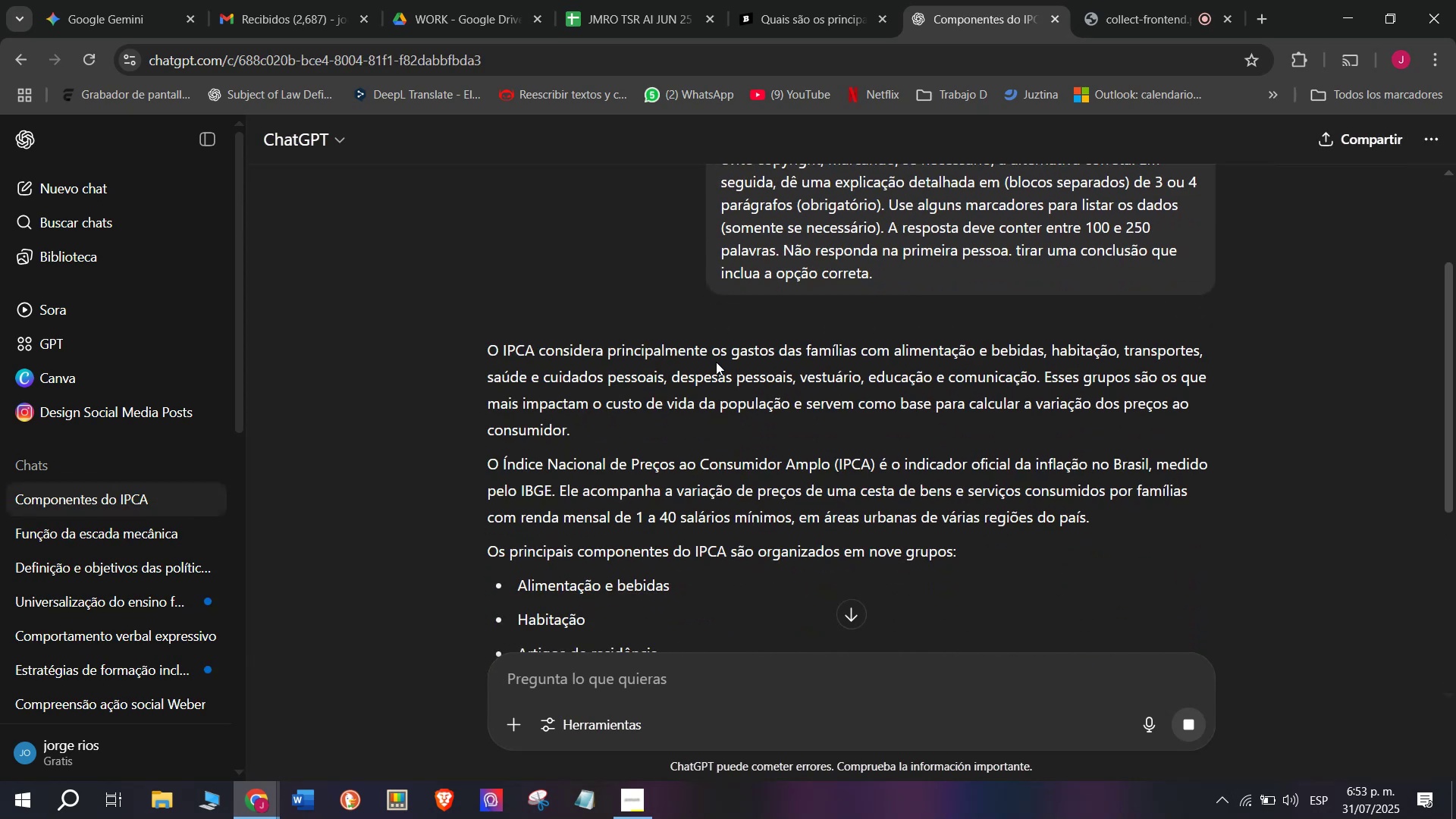 
left_click_drag(start_coordinate=[581, 425], to_coordinate=[487, 350])
 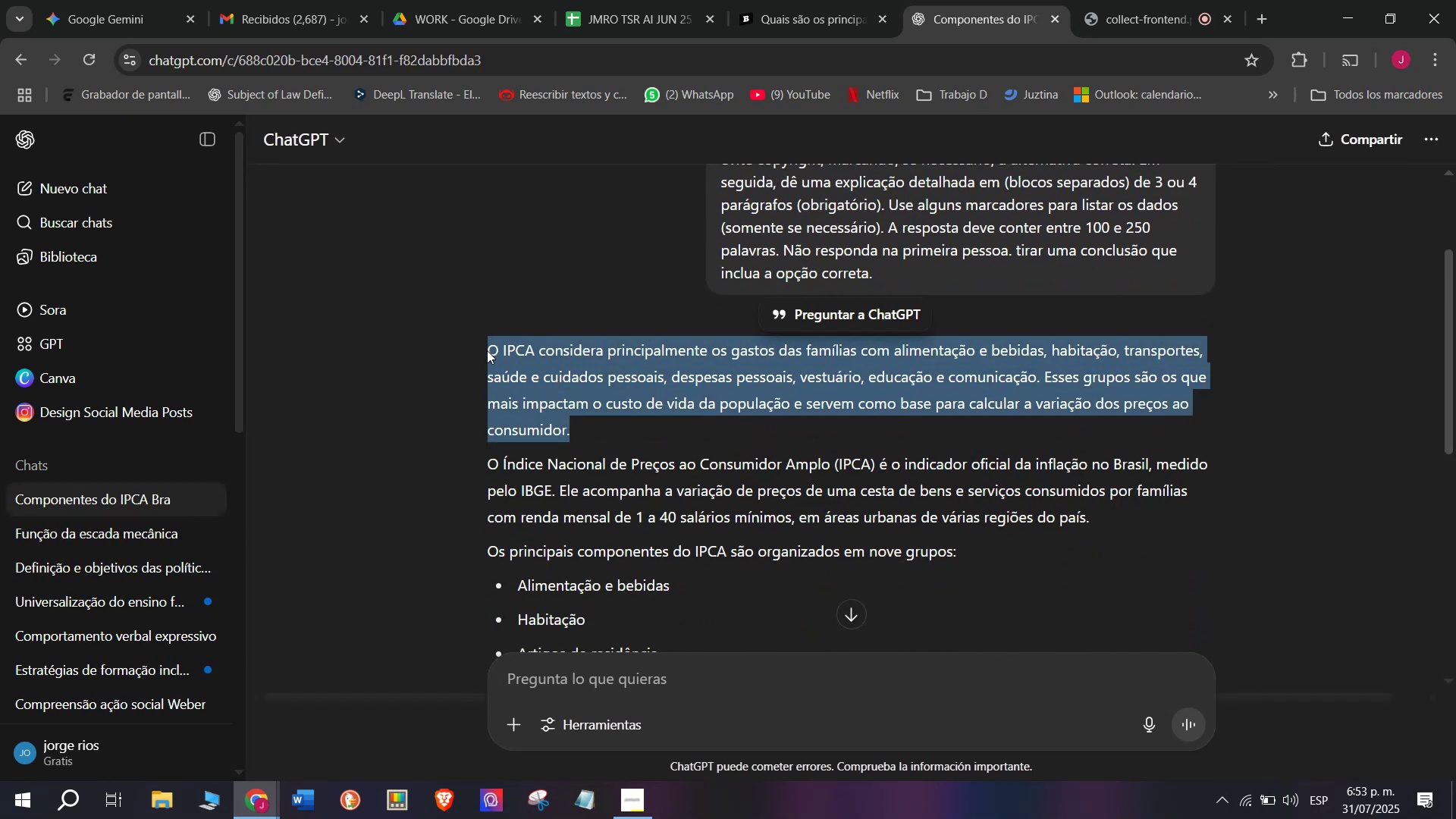 
key(Control+C)
 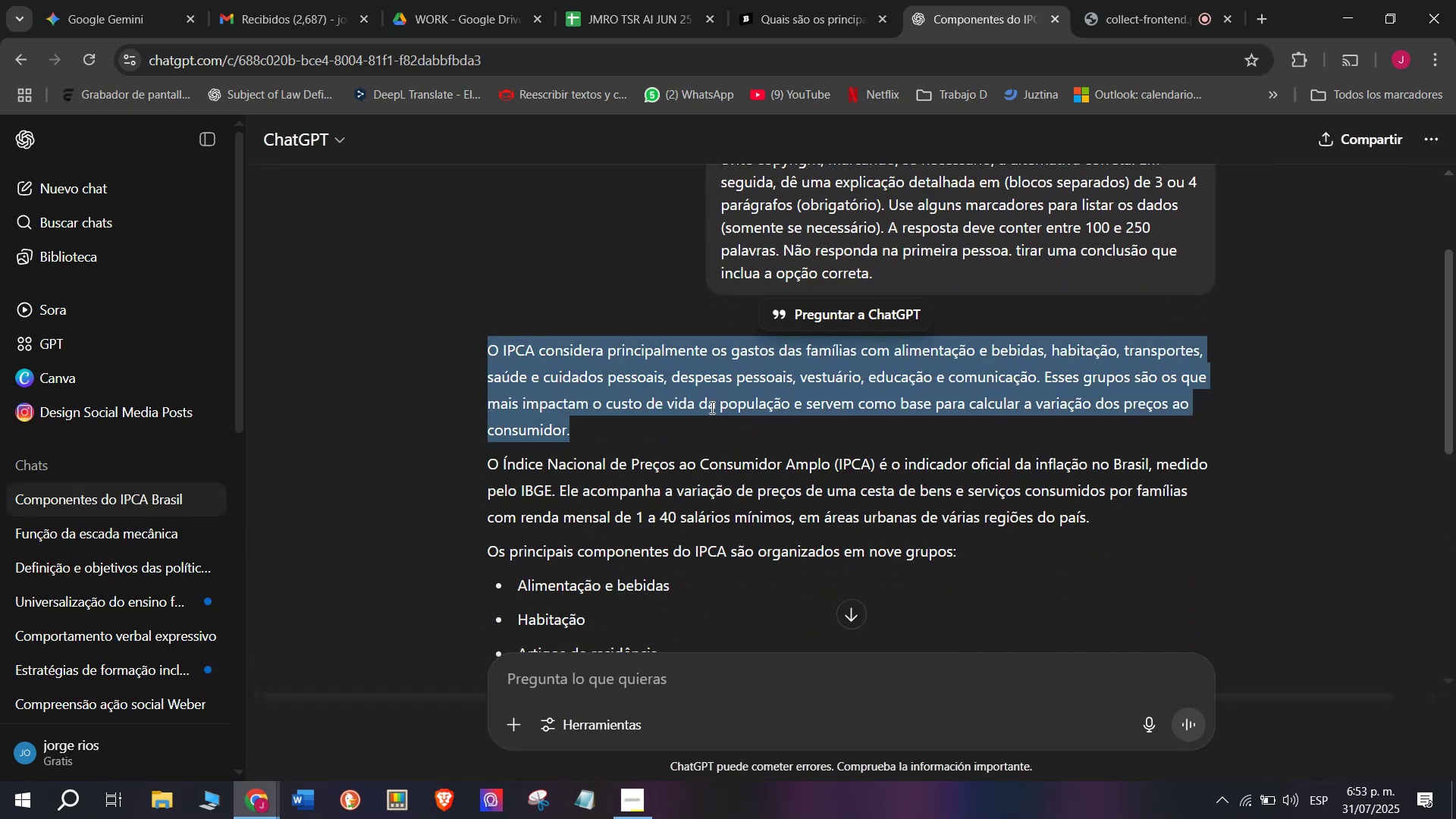 
scroll: coordinate [711, 406], scroll_direction: down, amount: 1.0
 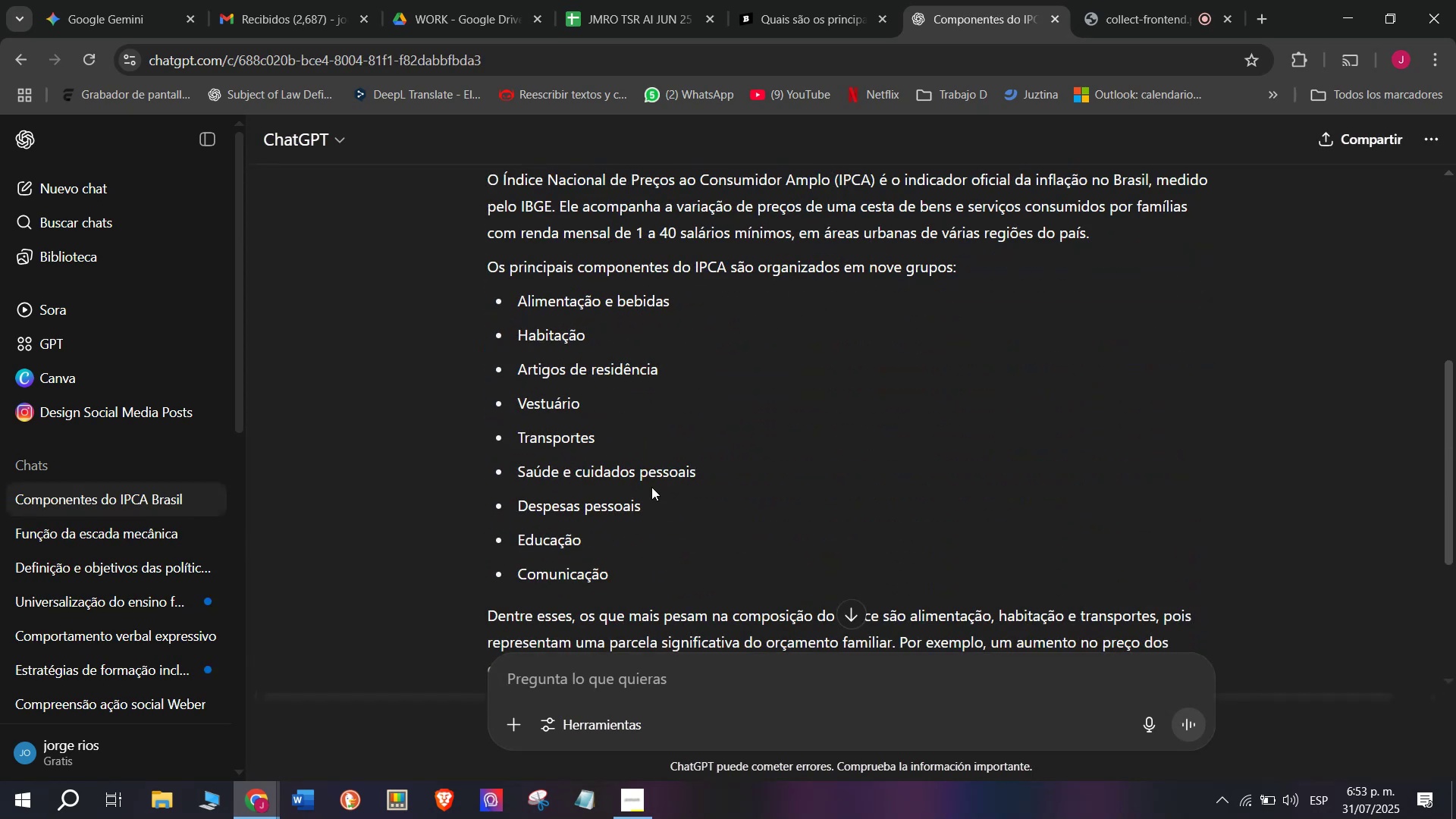 
left_click_drag(start_coordinate=[635, 565], to_coordinate=[485, 184])
 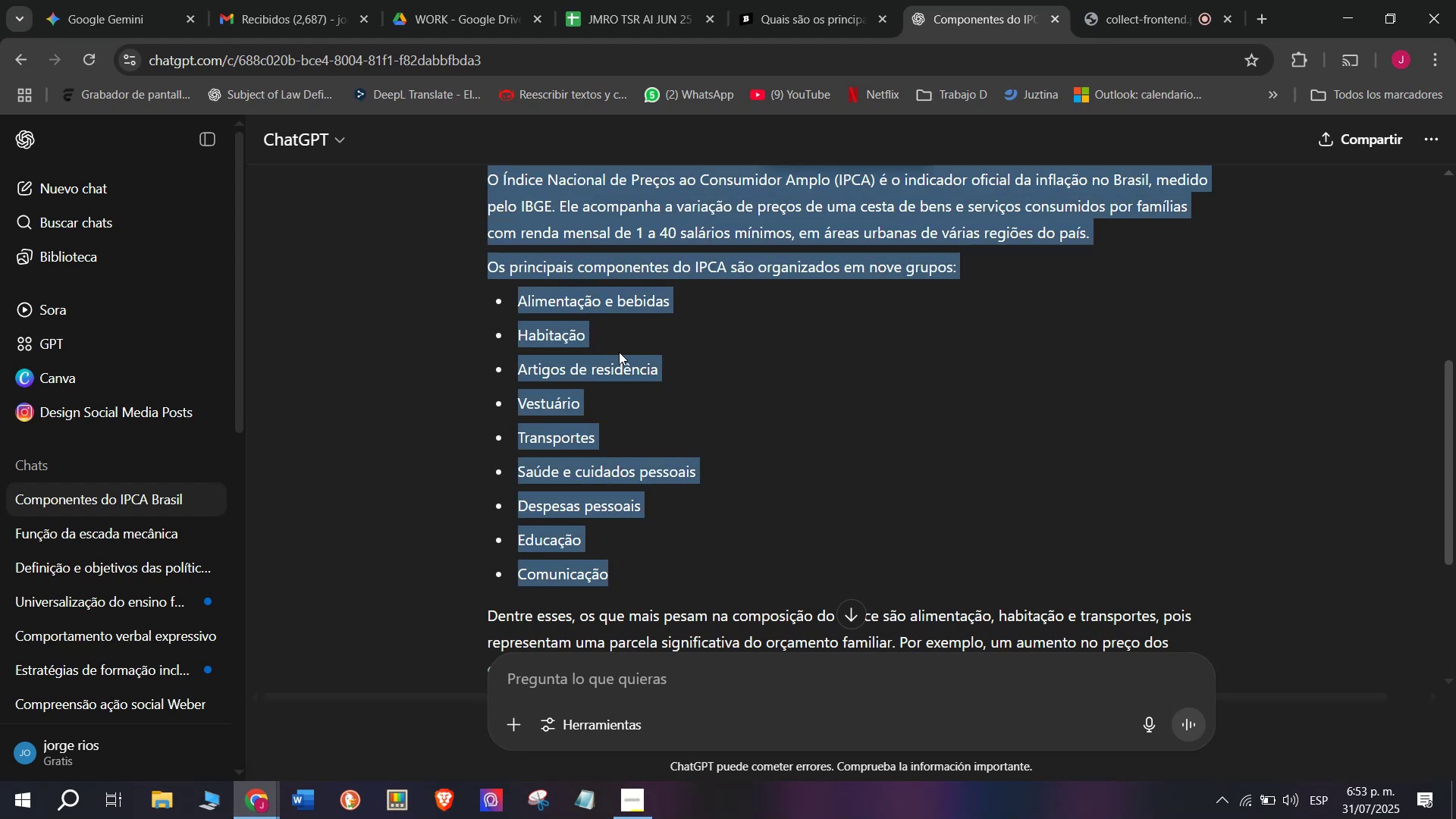 
scroll: coordinate [619, 350], scroll_direction: up, amount: 1.0
 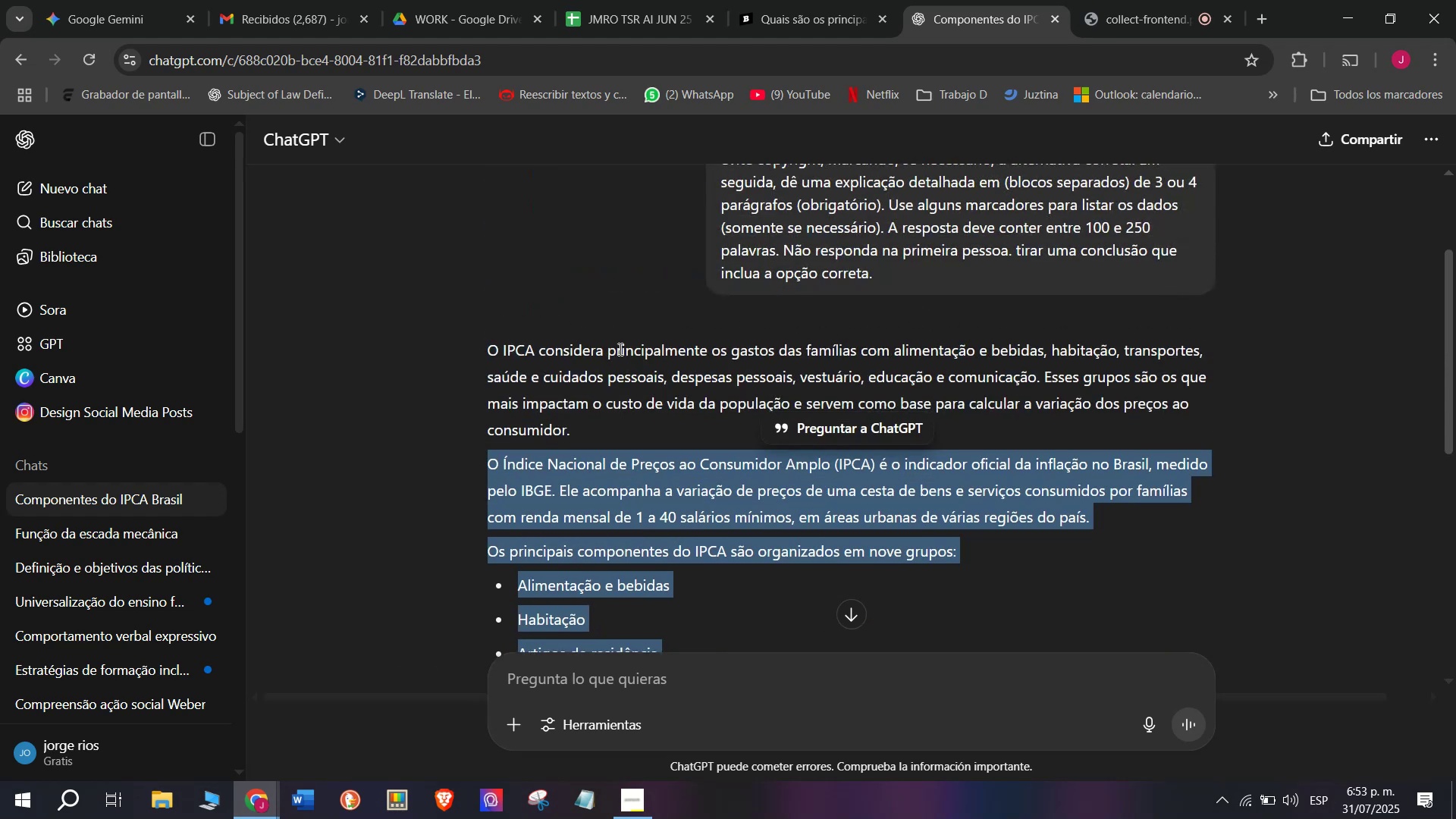 
key(Control+C)
 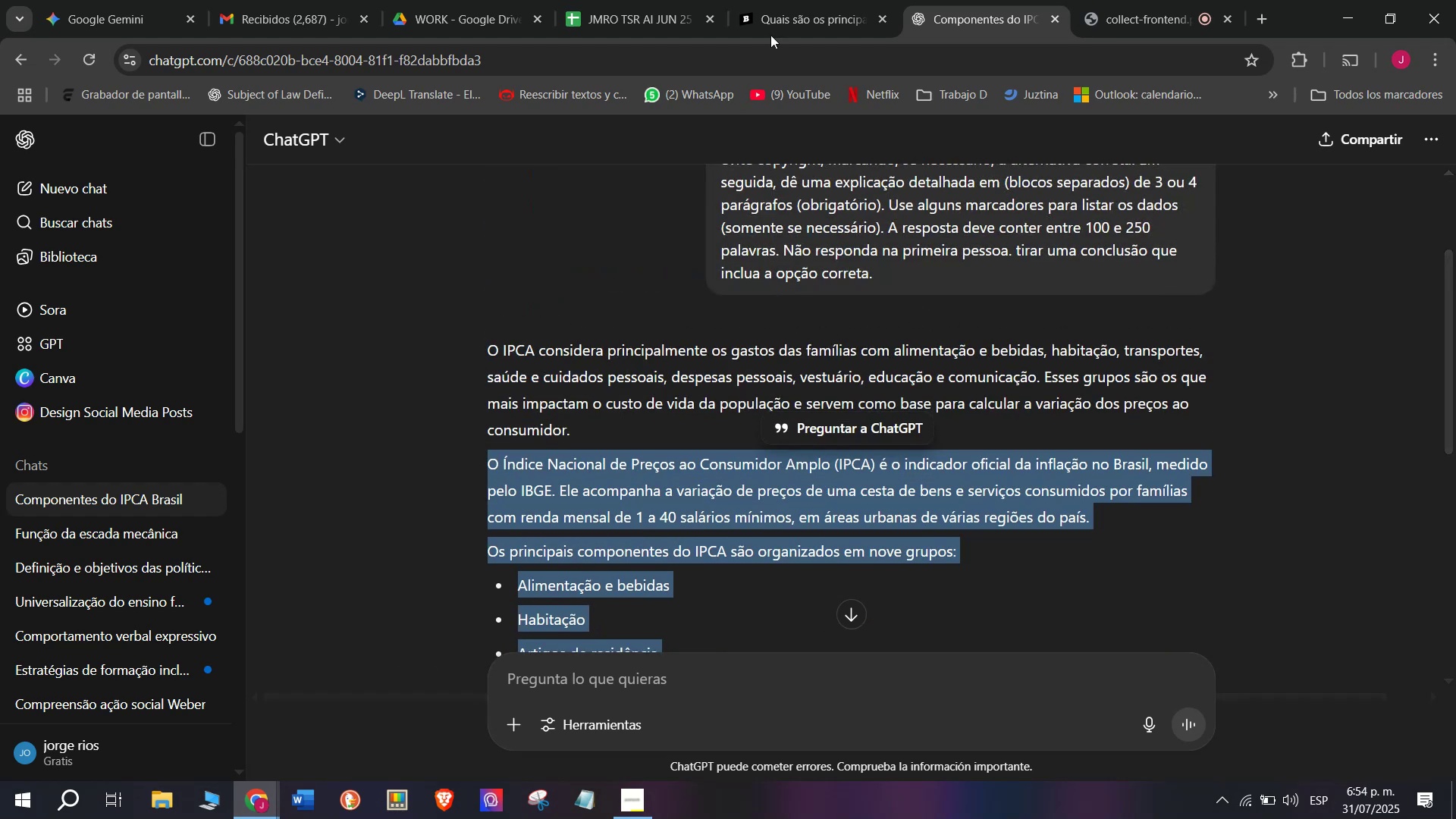 
left_click([817, 0])
 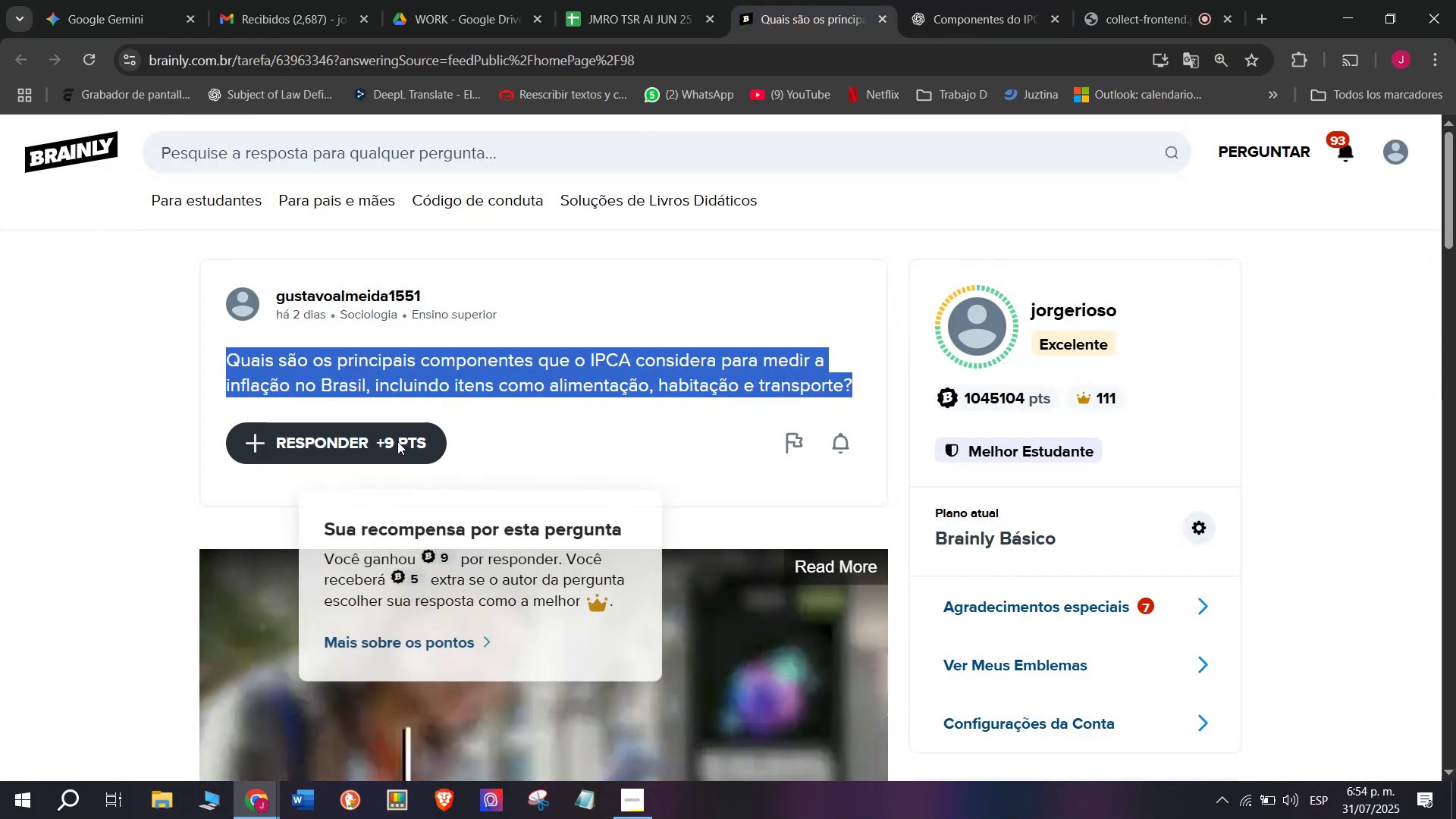 
left_click_drag(start_coordinate=[744, 367], to_coordinate=[526, 214])
 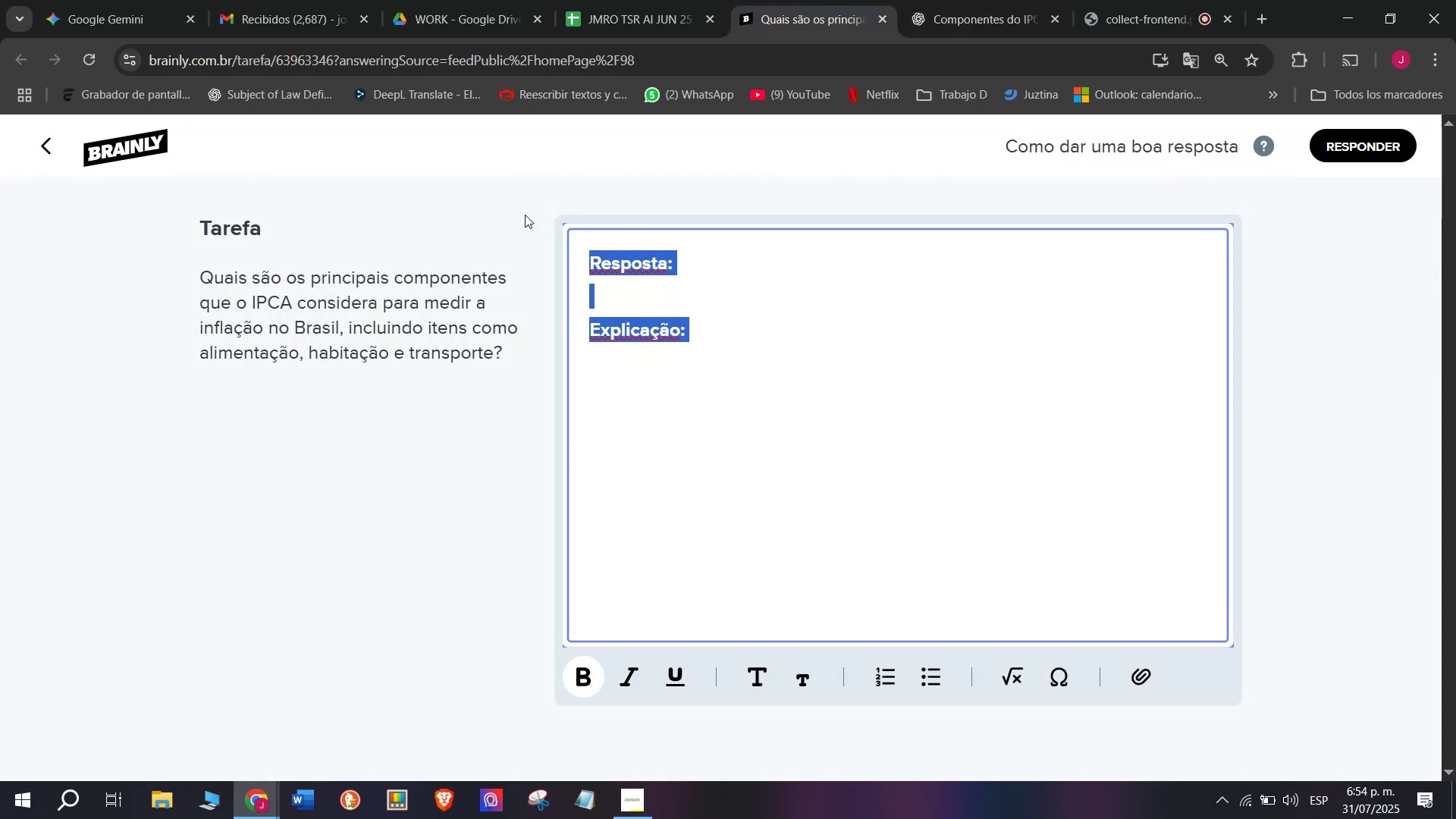 
key(Meta+MetaLeft)
 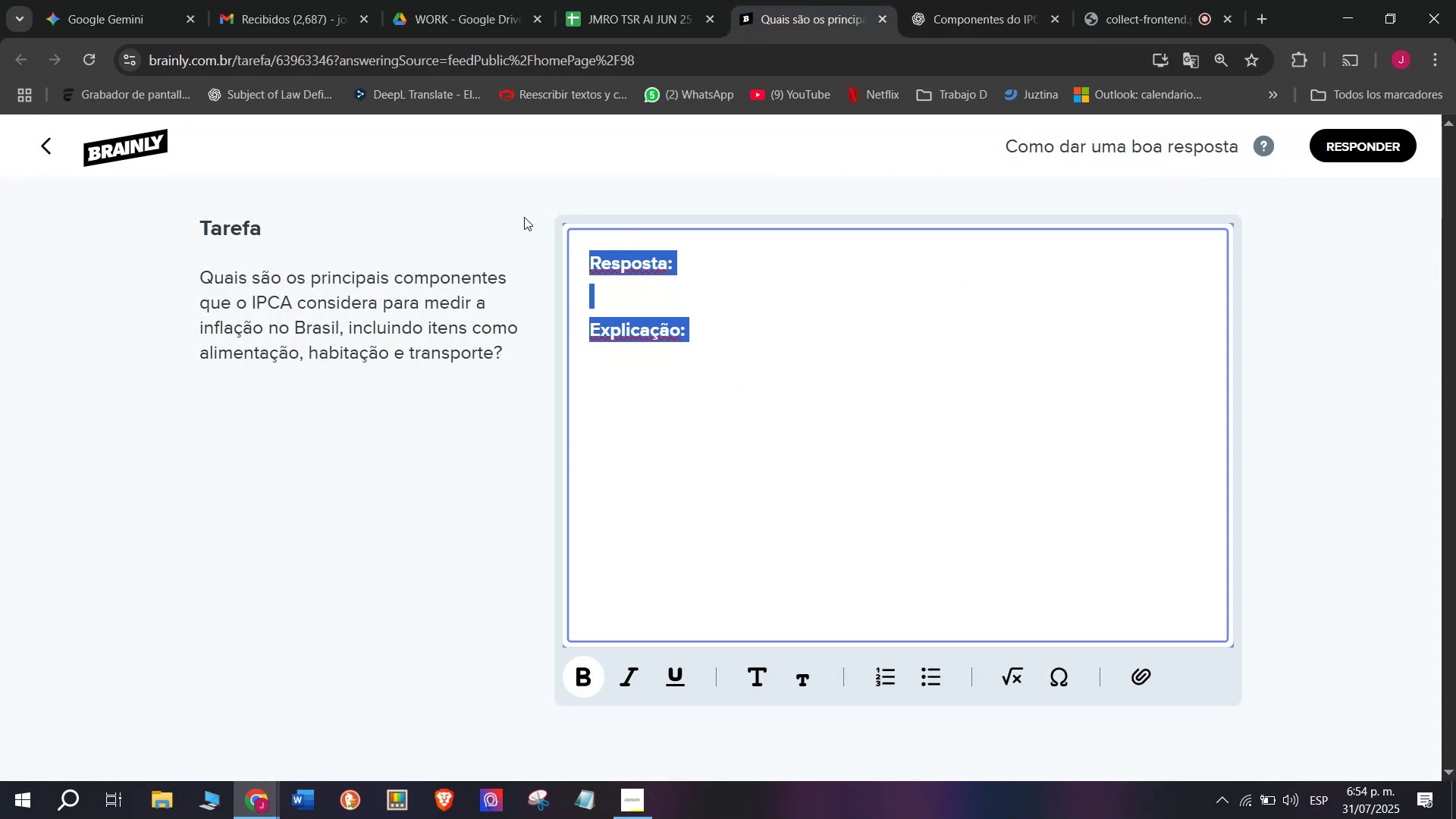 
key(Meta+V)
 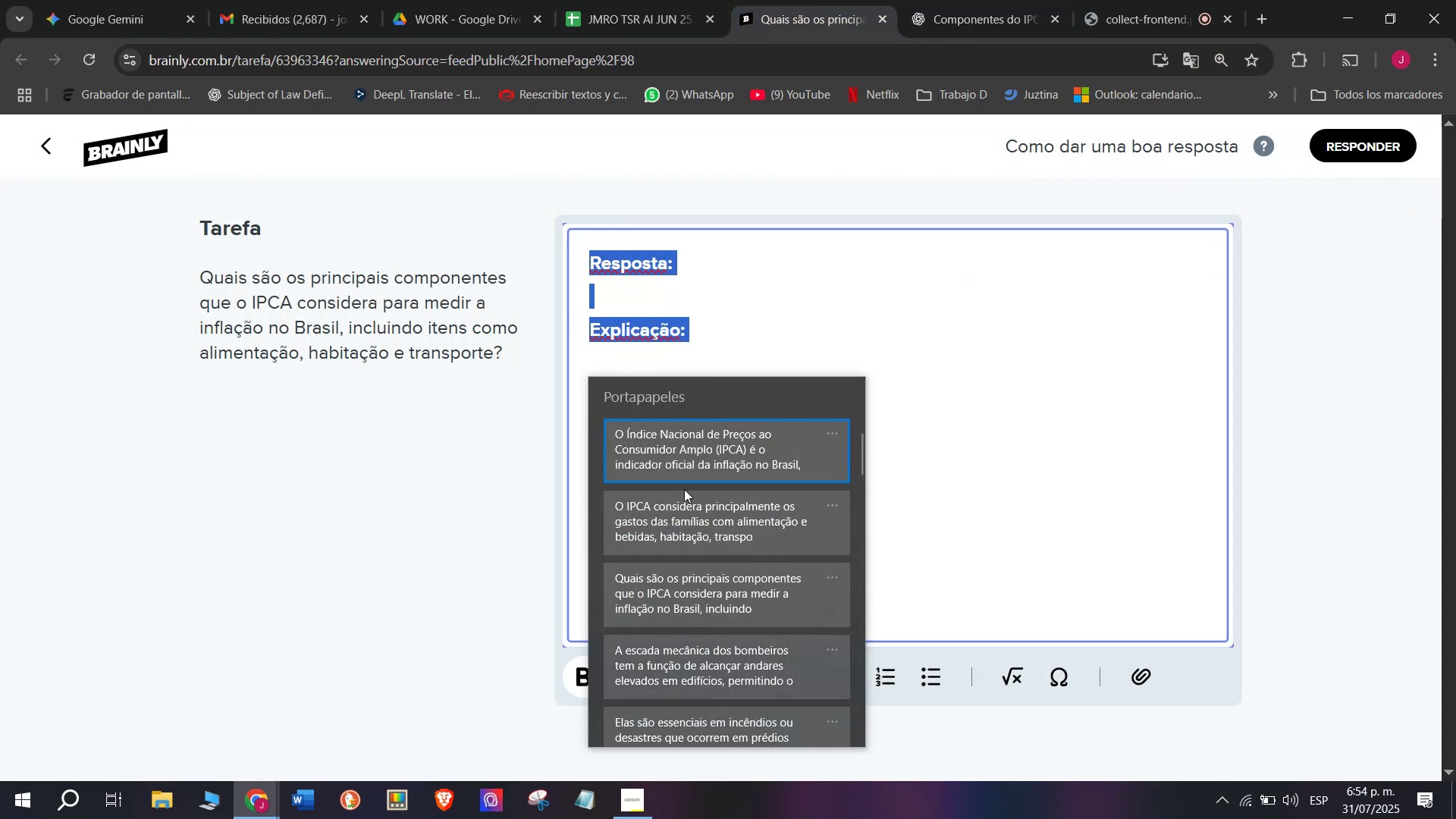 
left_click([684, 497])
 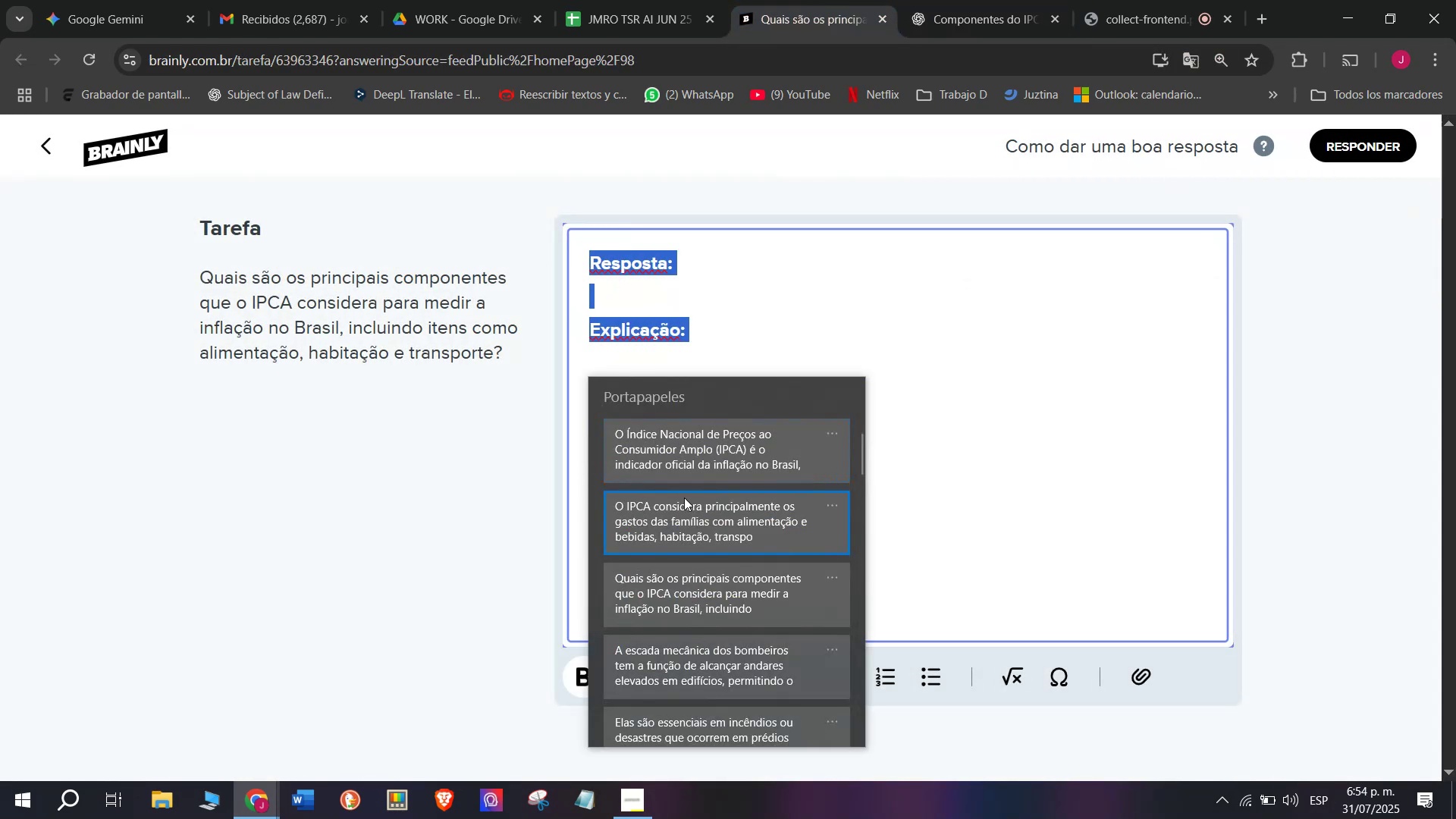 
key(Control+ControlLeft)
 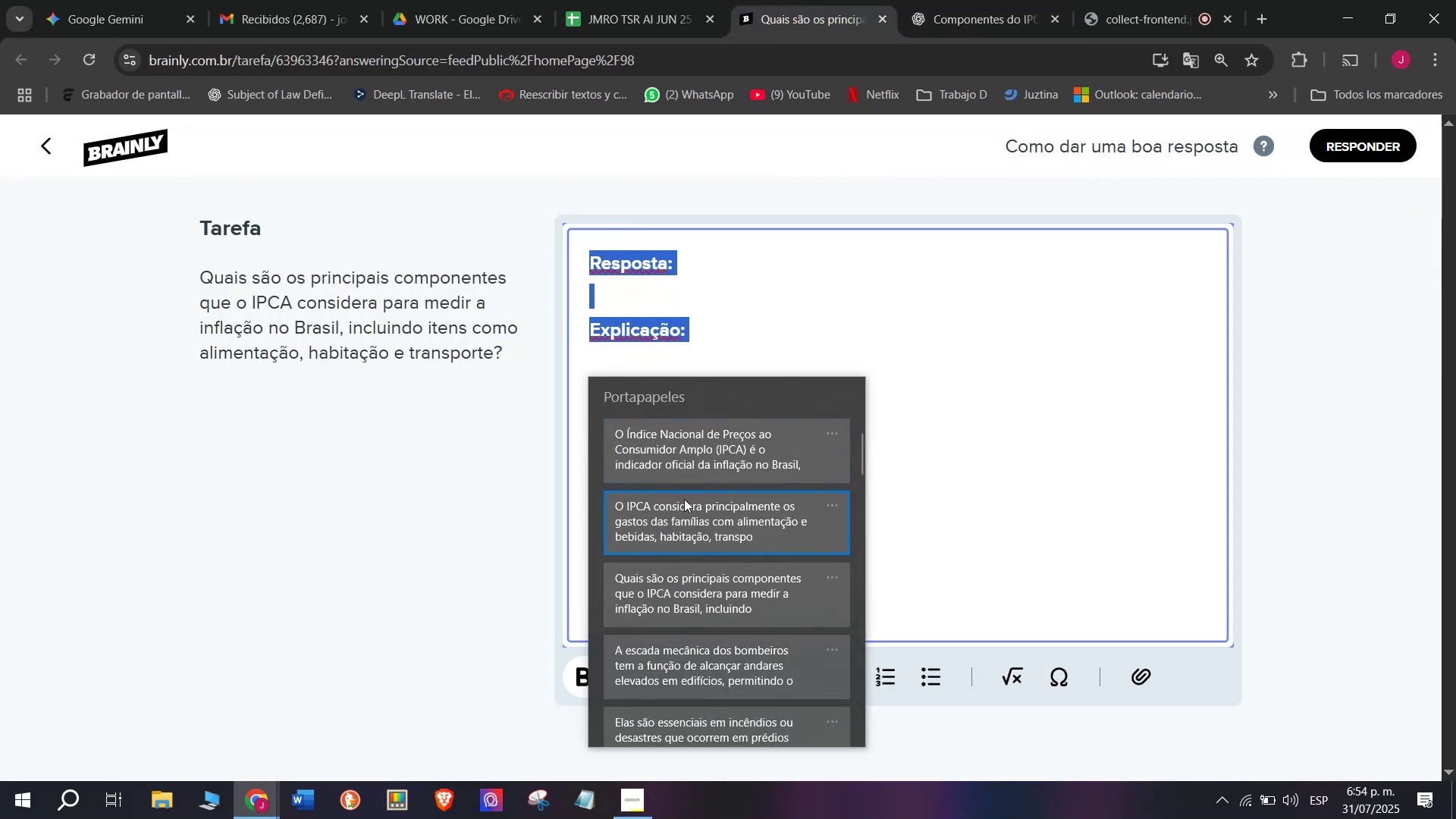 
key(Control+V)
 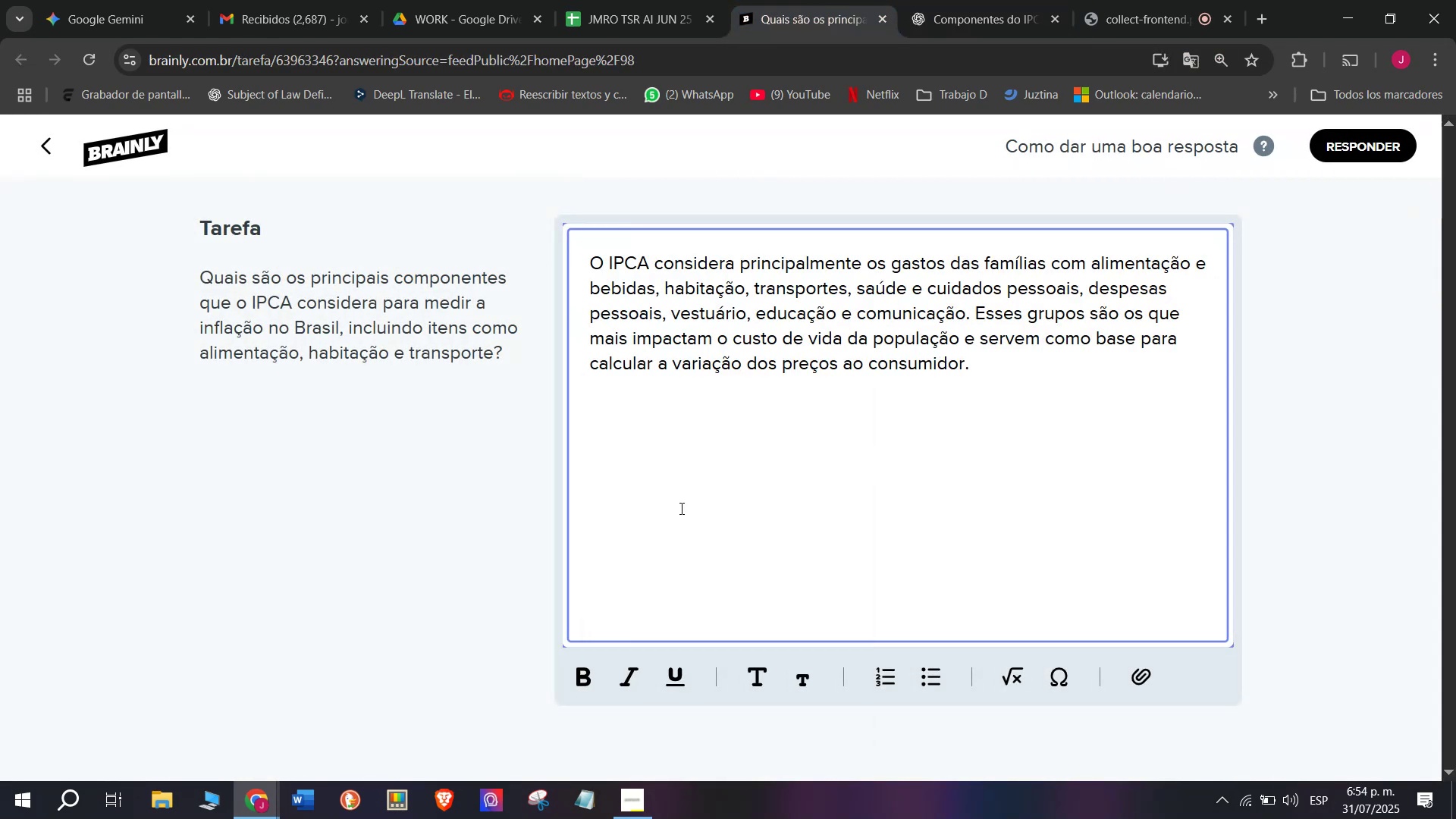 
key(Enter)
 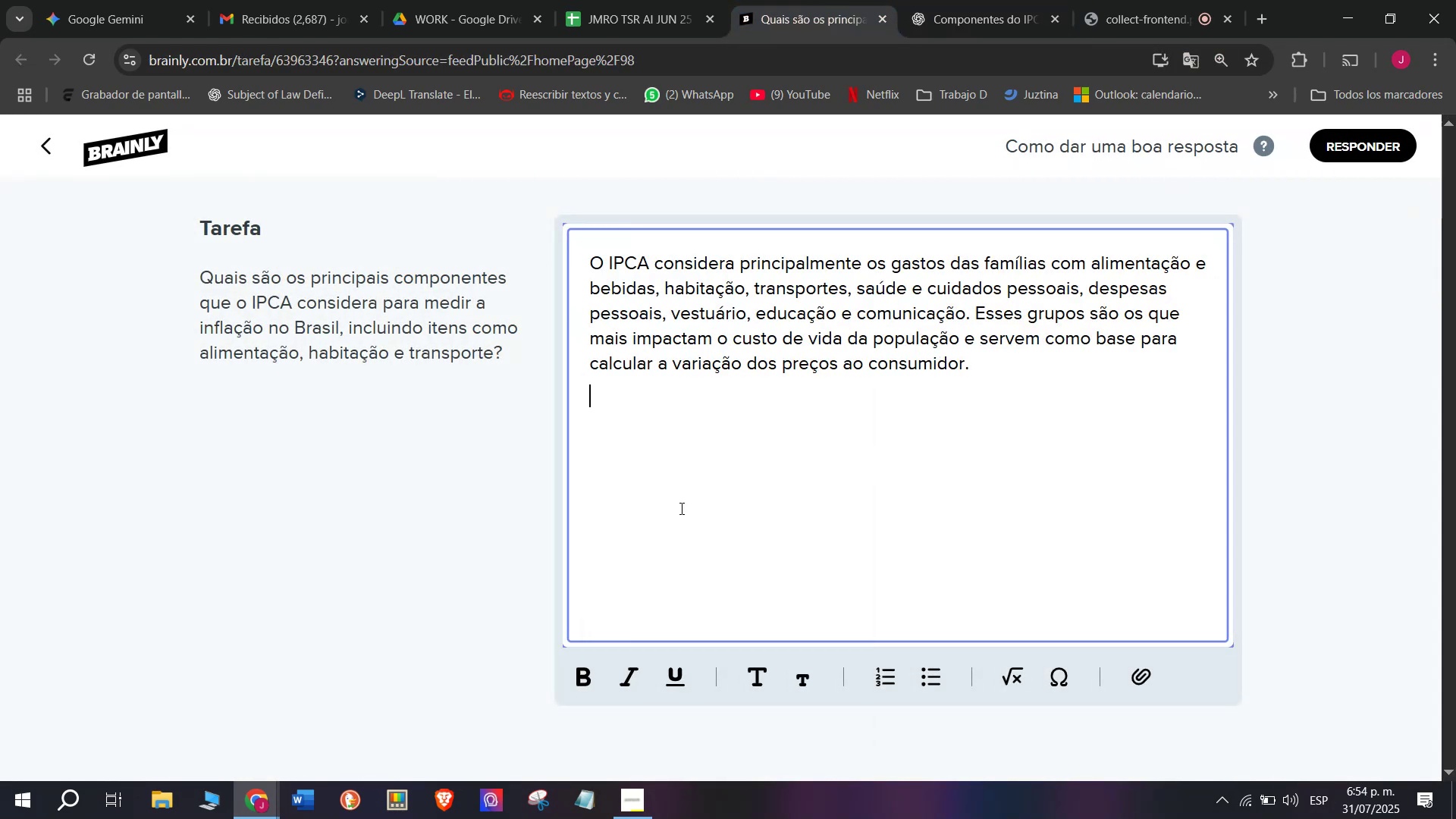 
key(Enter)
 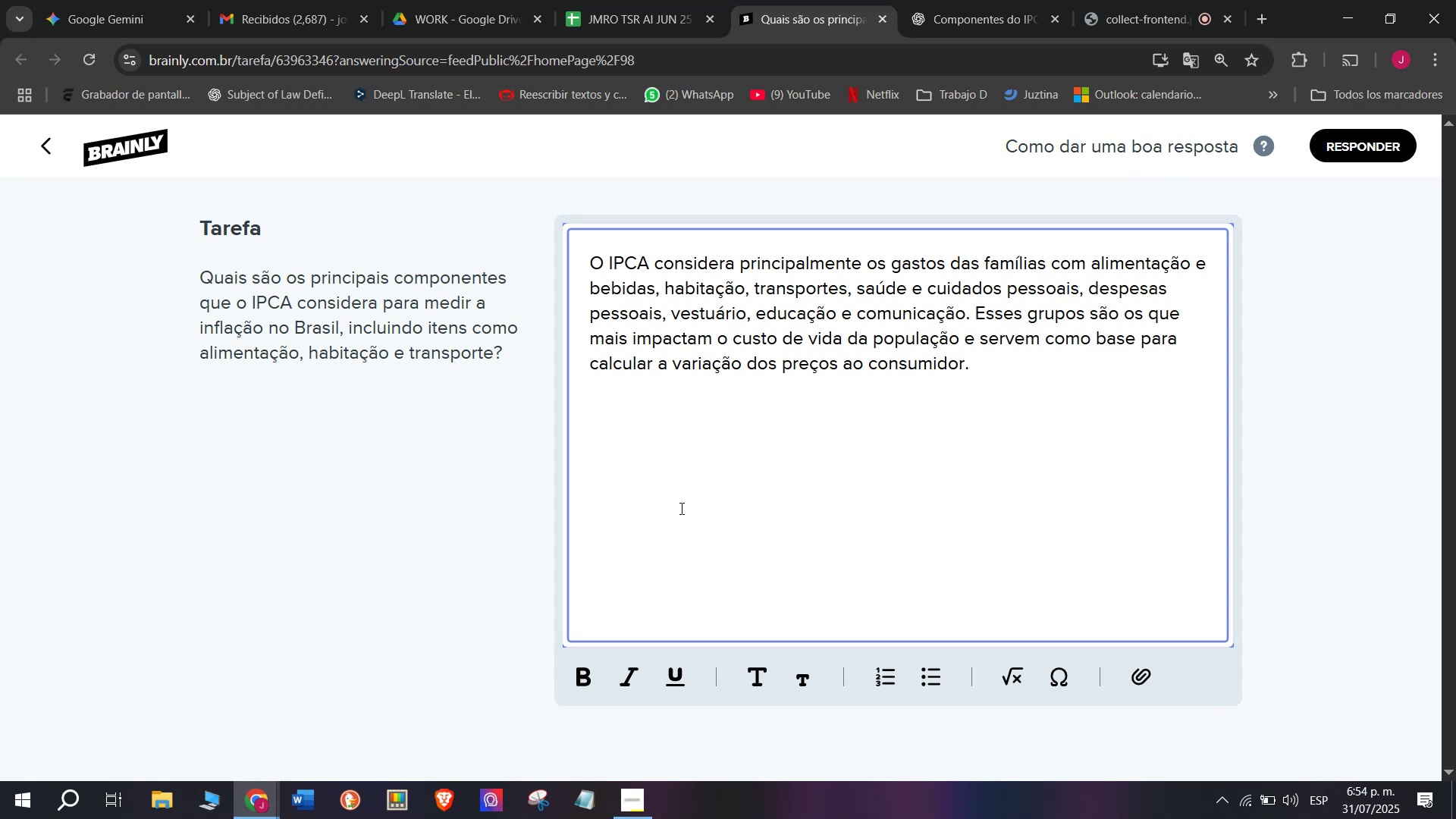 
key(Meta+MetaLeft)
 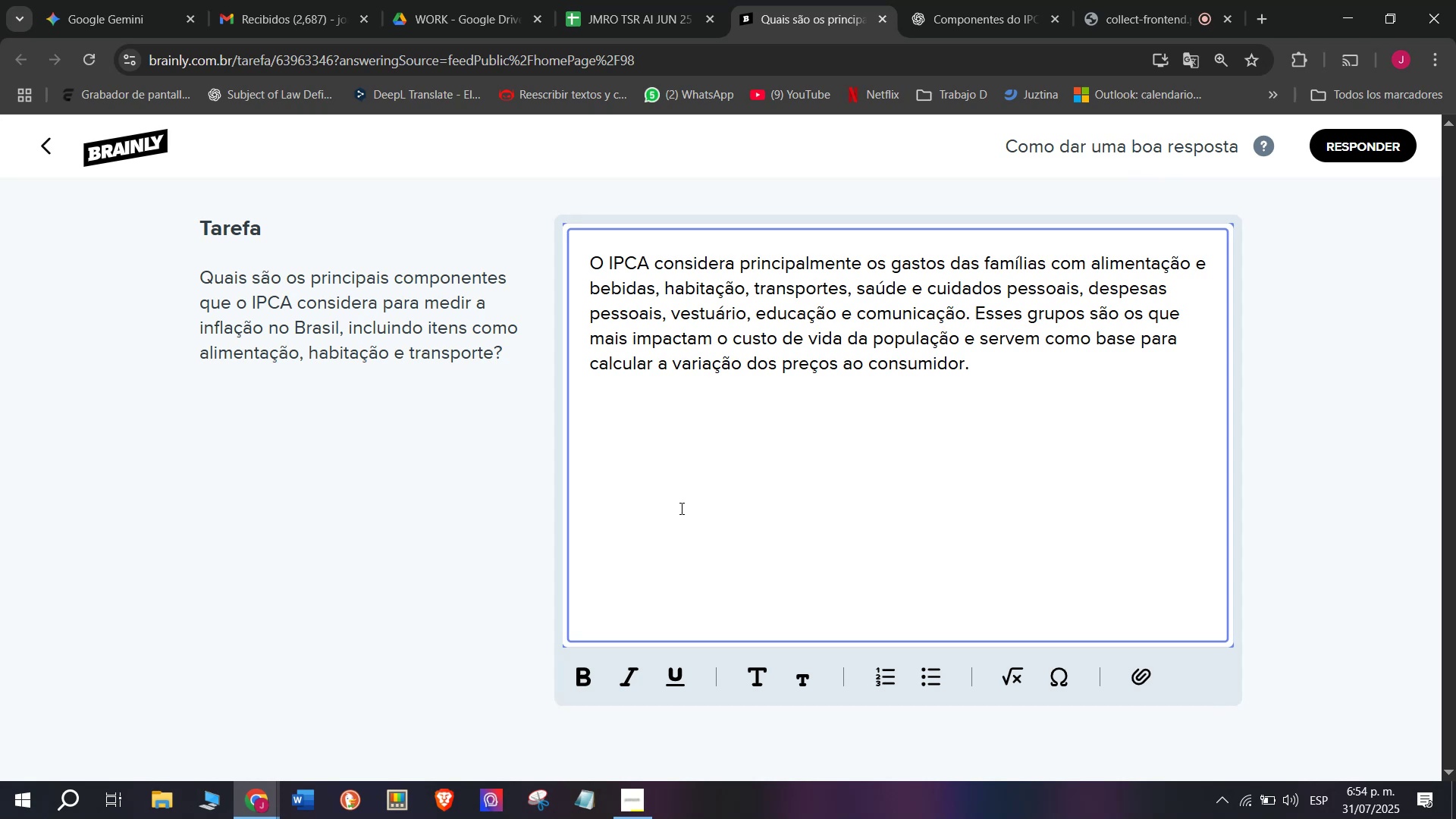 
key(Meta+V)
 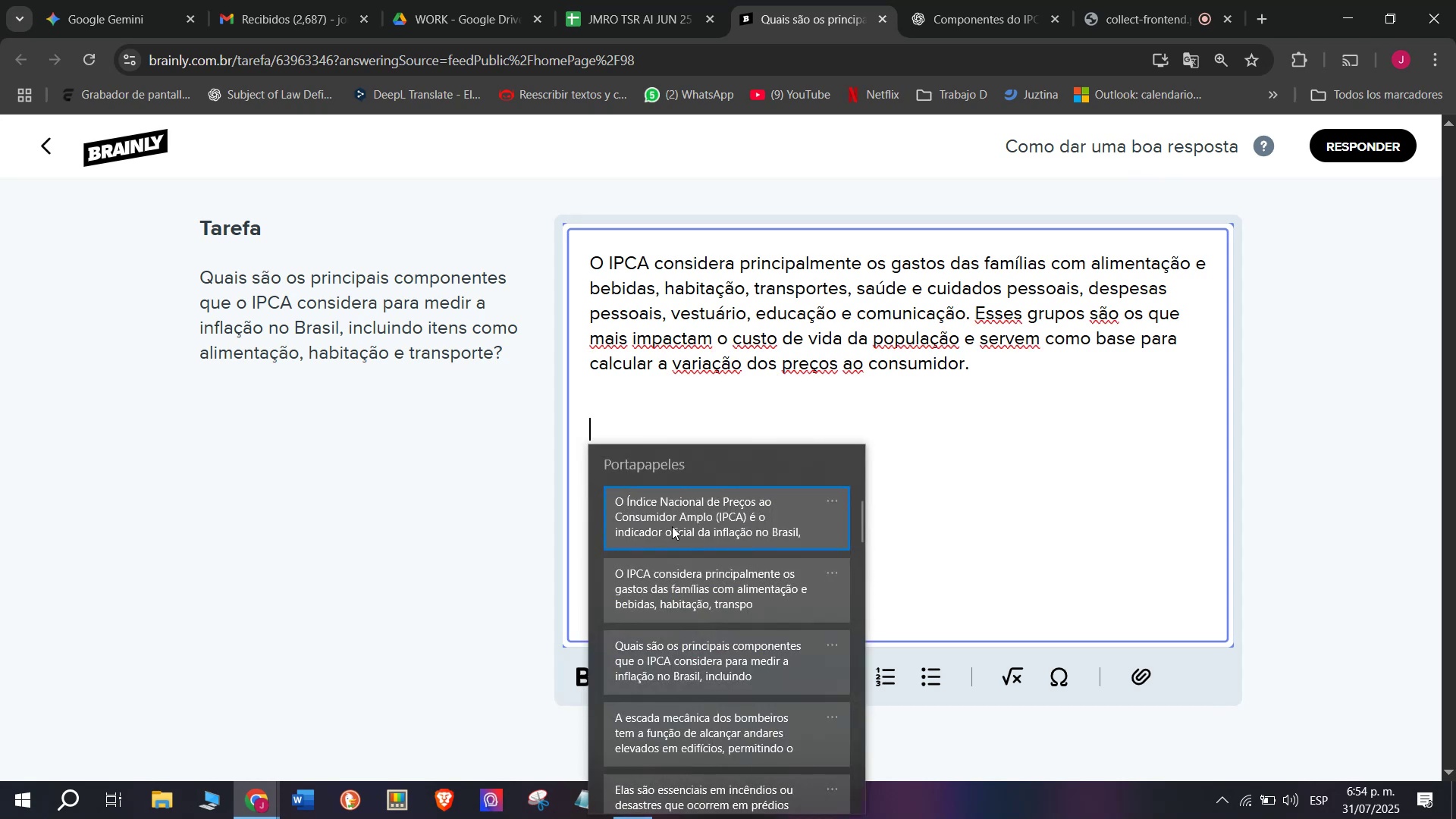 
left_click([670, 527])
 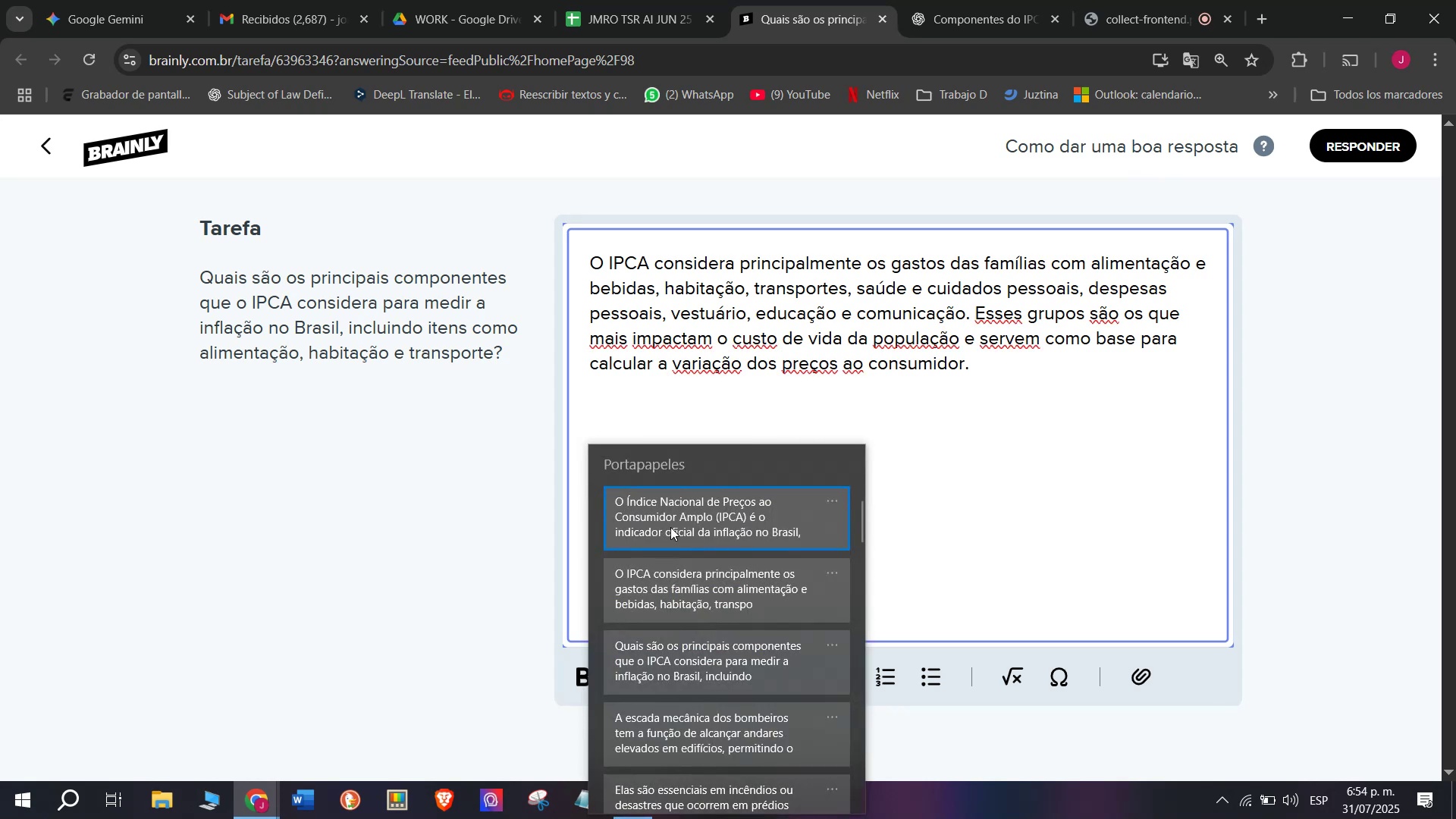 
key(Control+ControlLeft)
 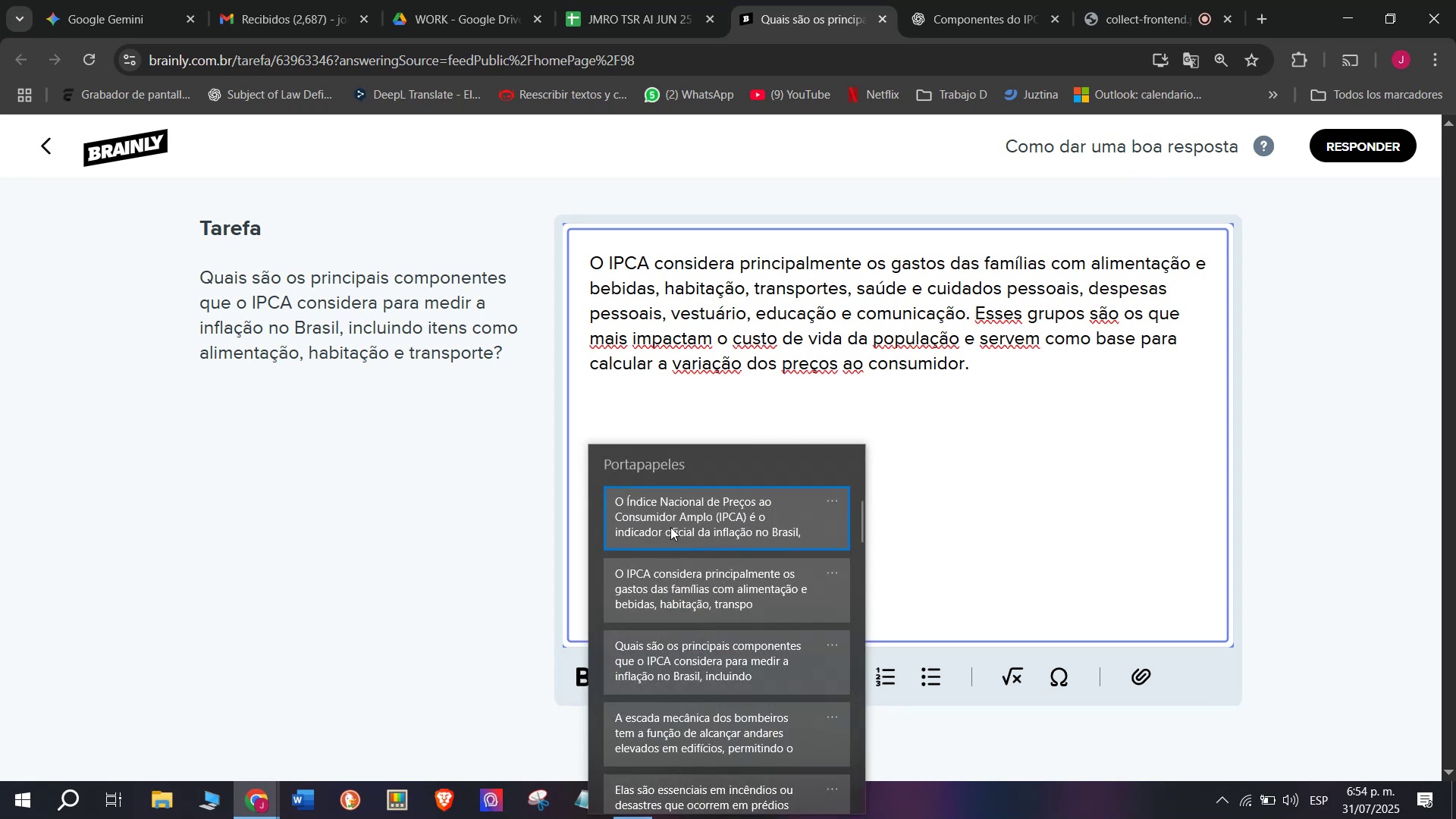 
key(Control+V)
 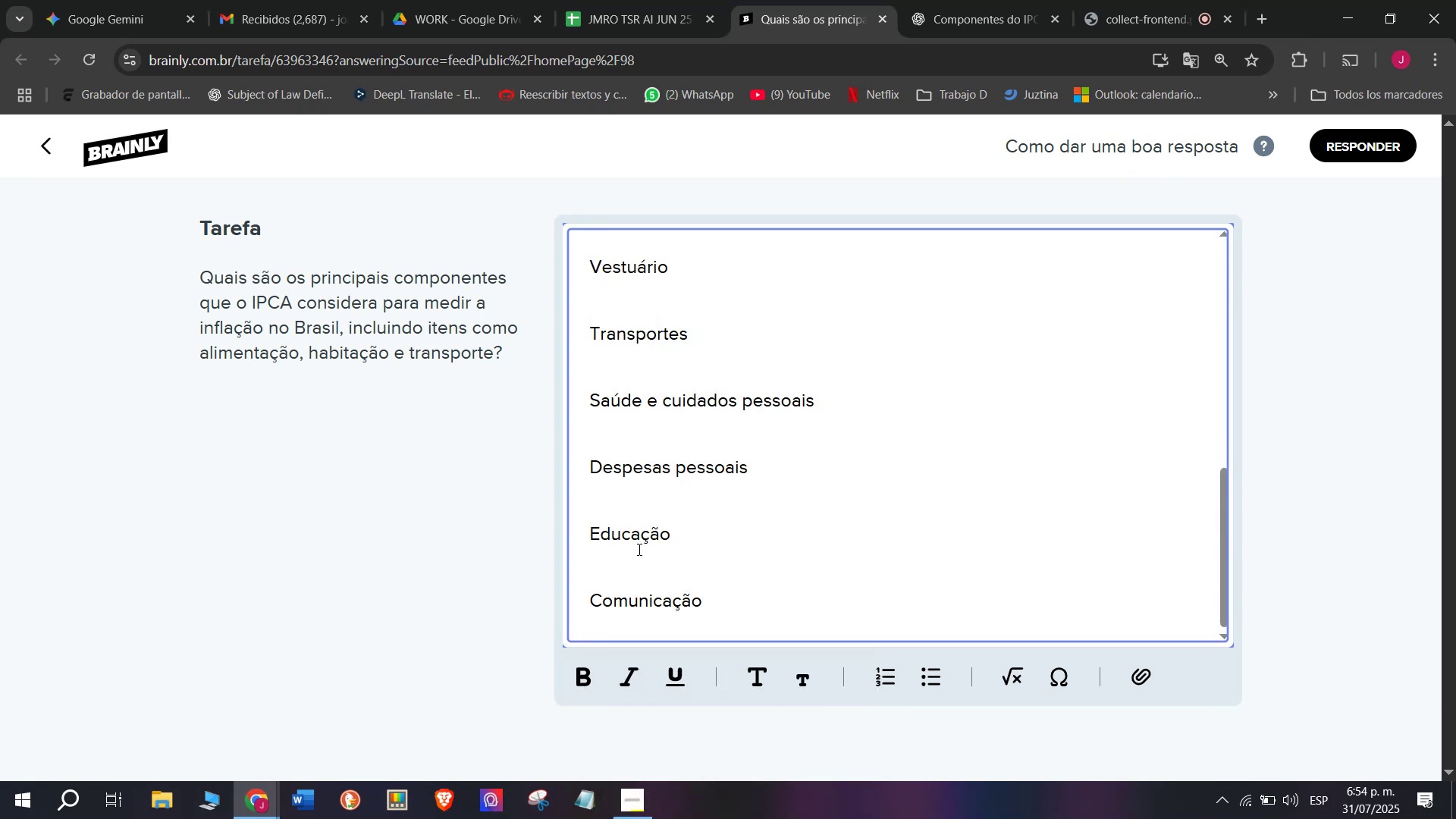 
left_click([615, 571])
 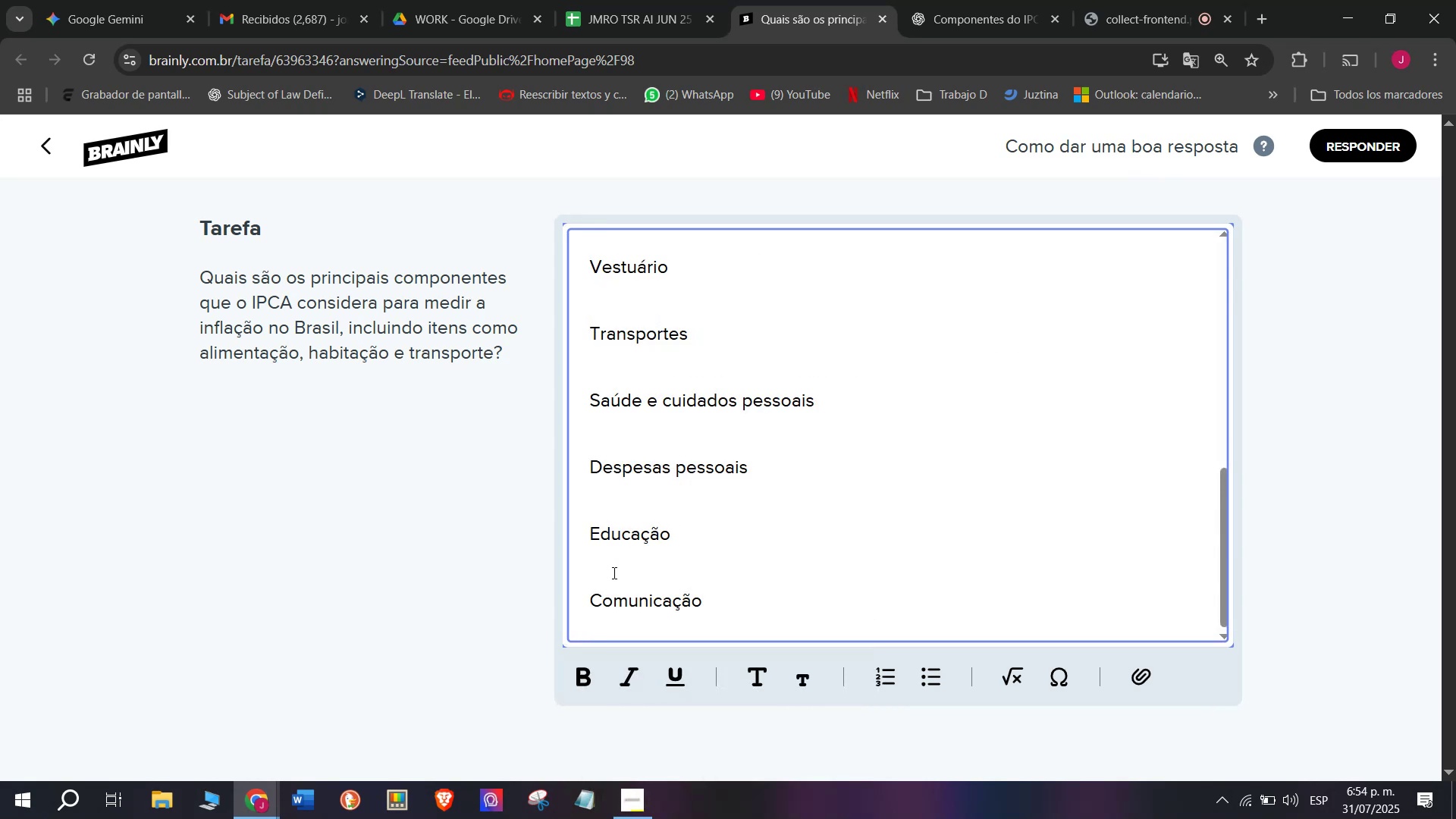 
key(Backspace)
 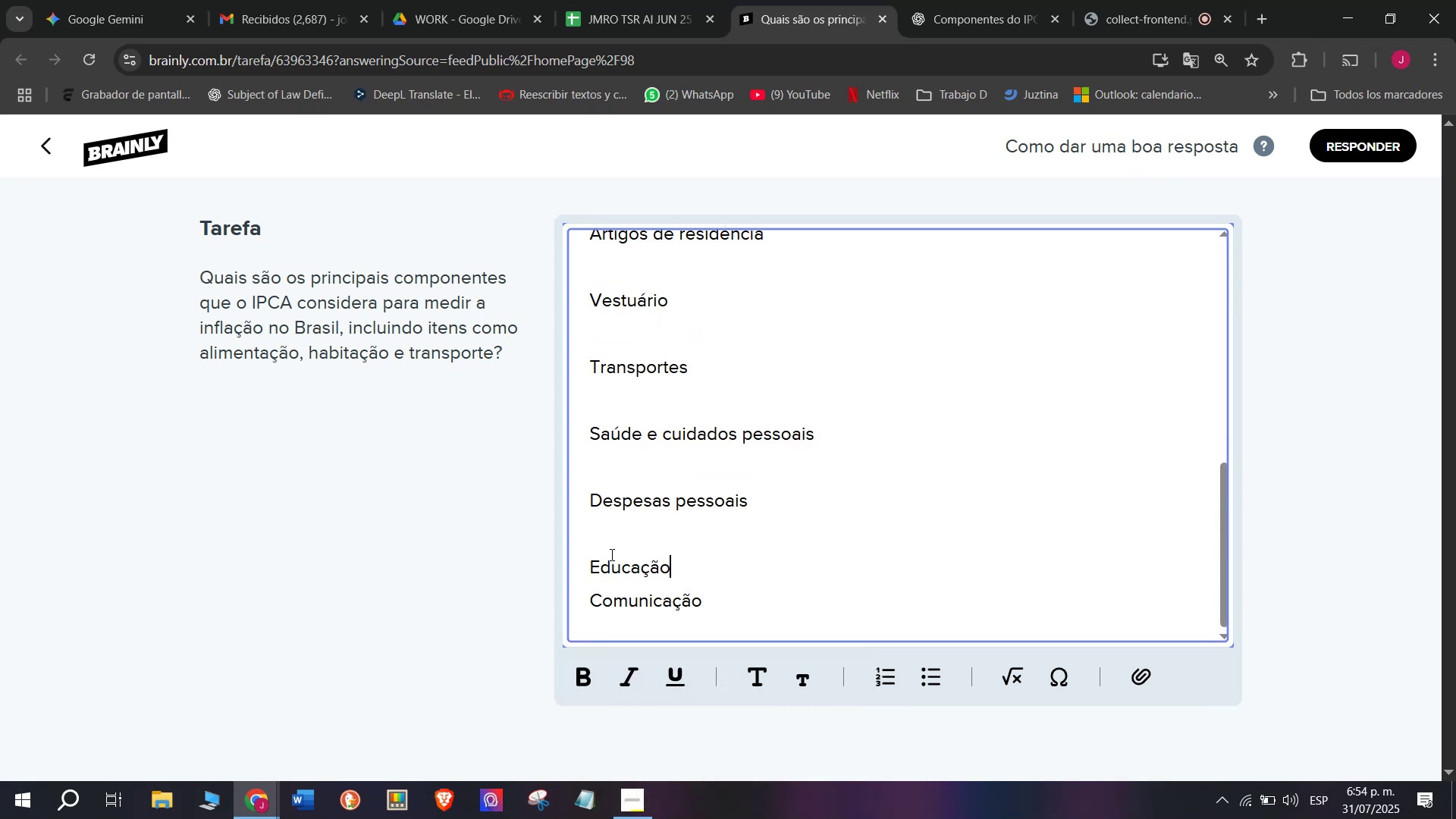 
left_click_drag(start_coordinate=[600, 542], to_coordinate=[600, 538])
 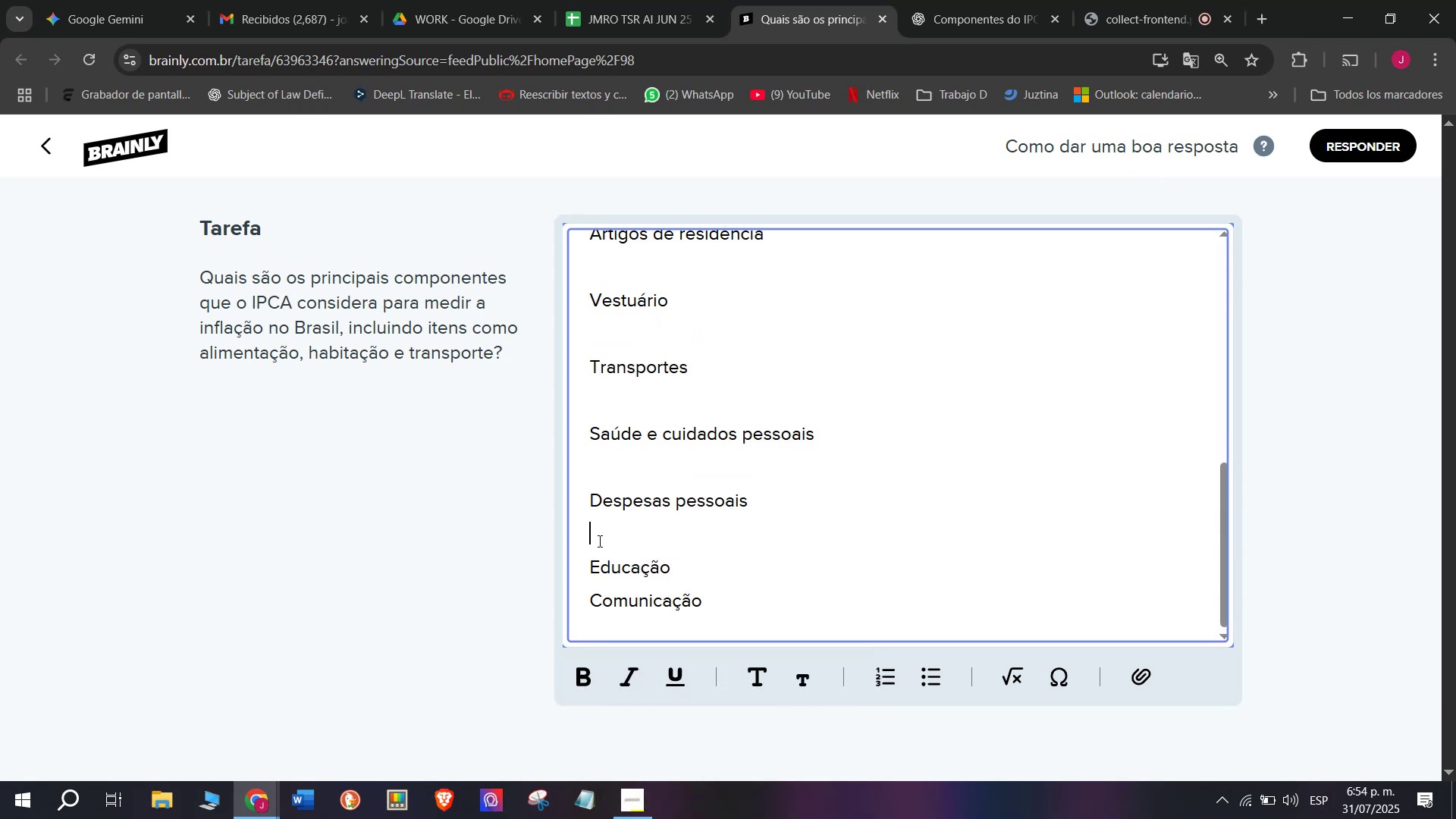 
key(Backspace)
 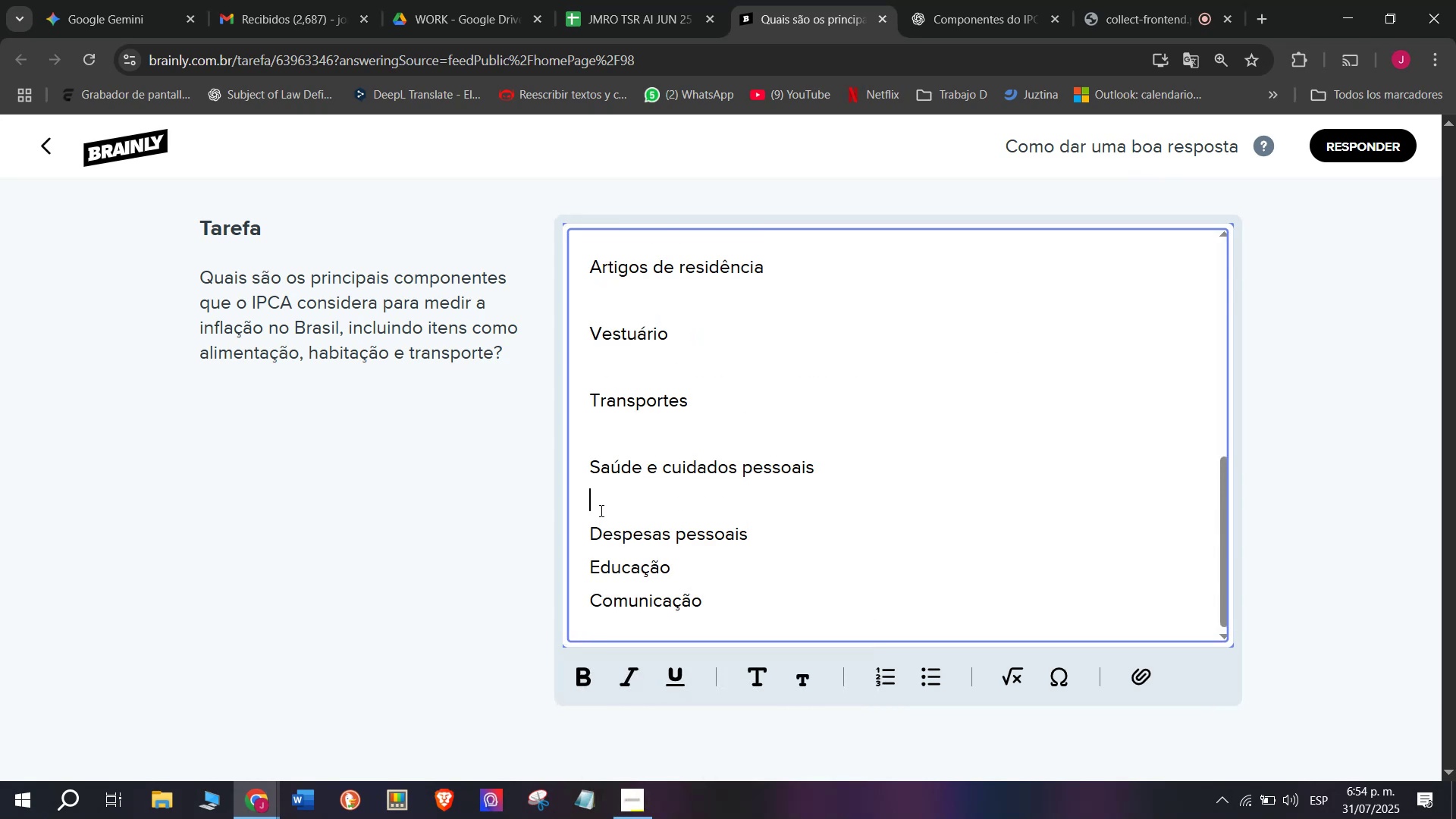 
key(Backspace)
 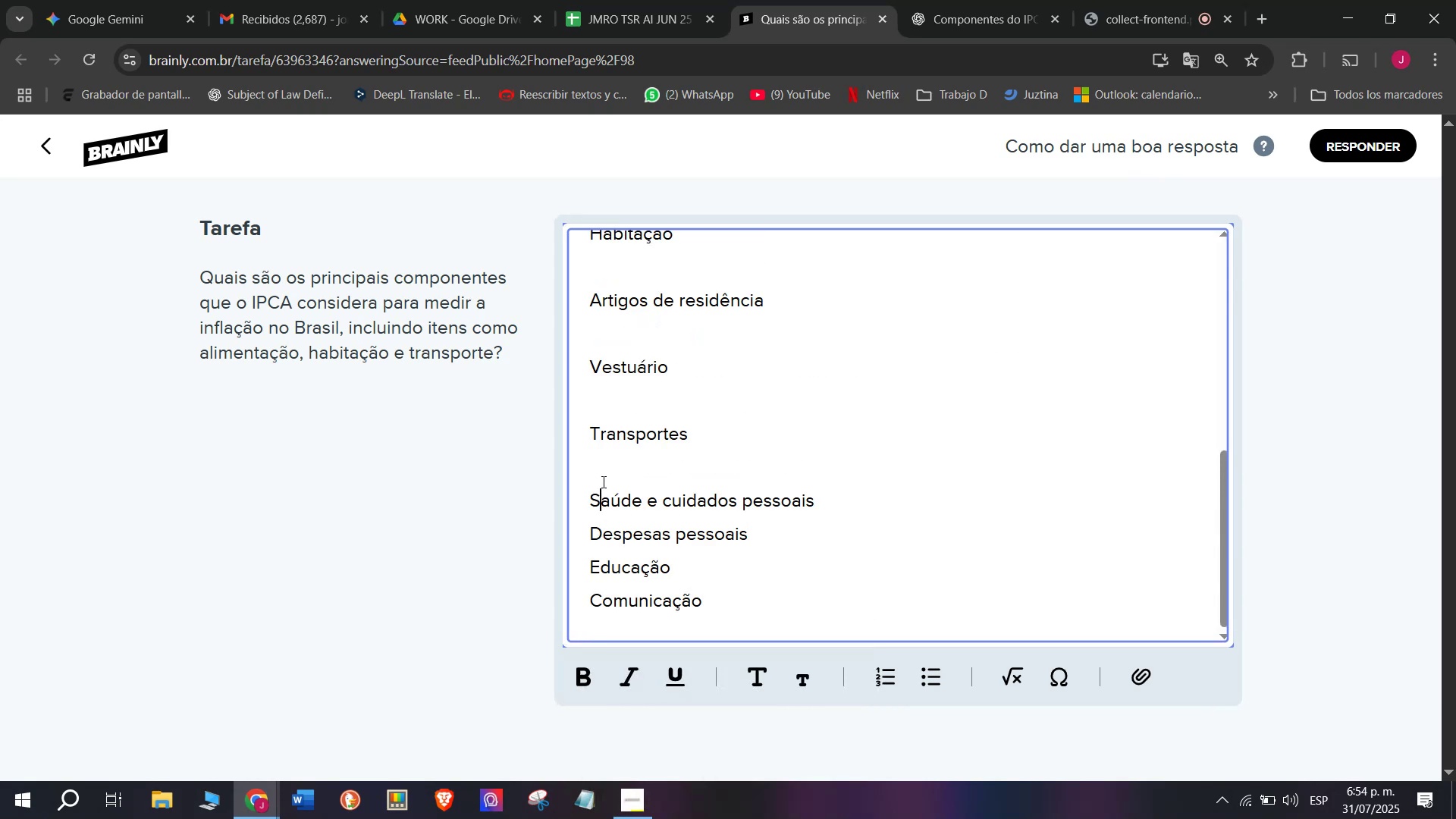 
key(Backspace)
 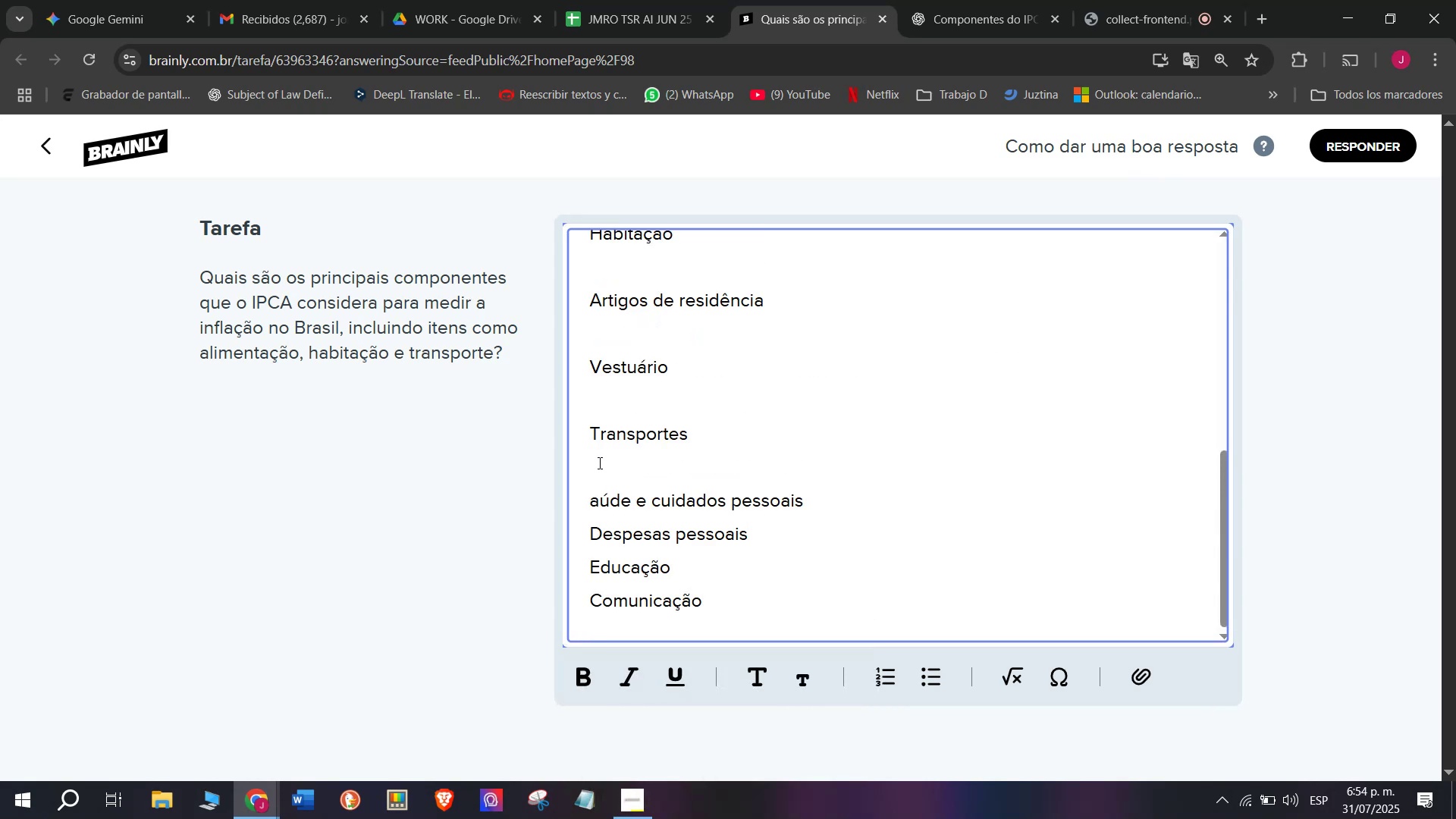 
key(Control+Z)
 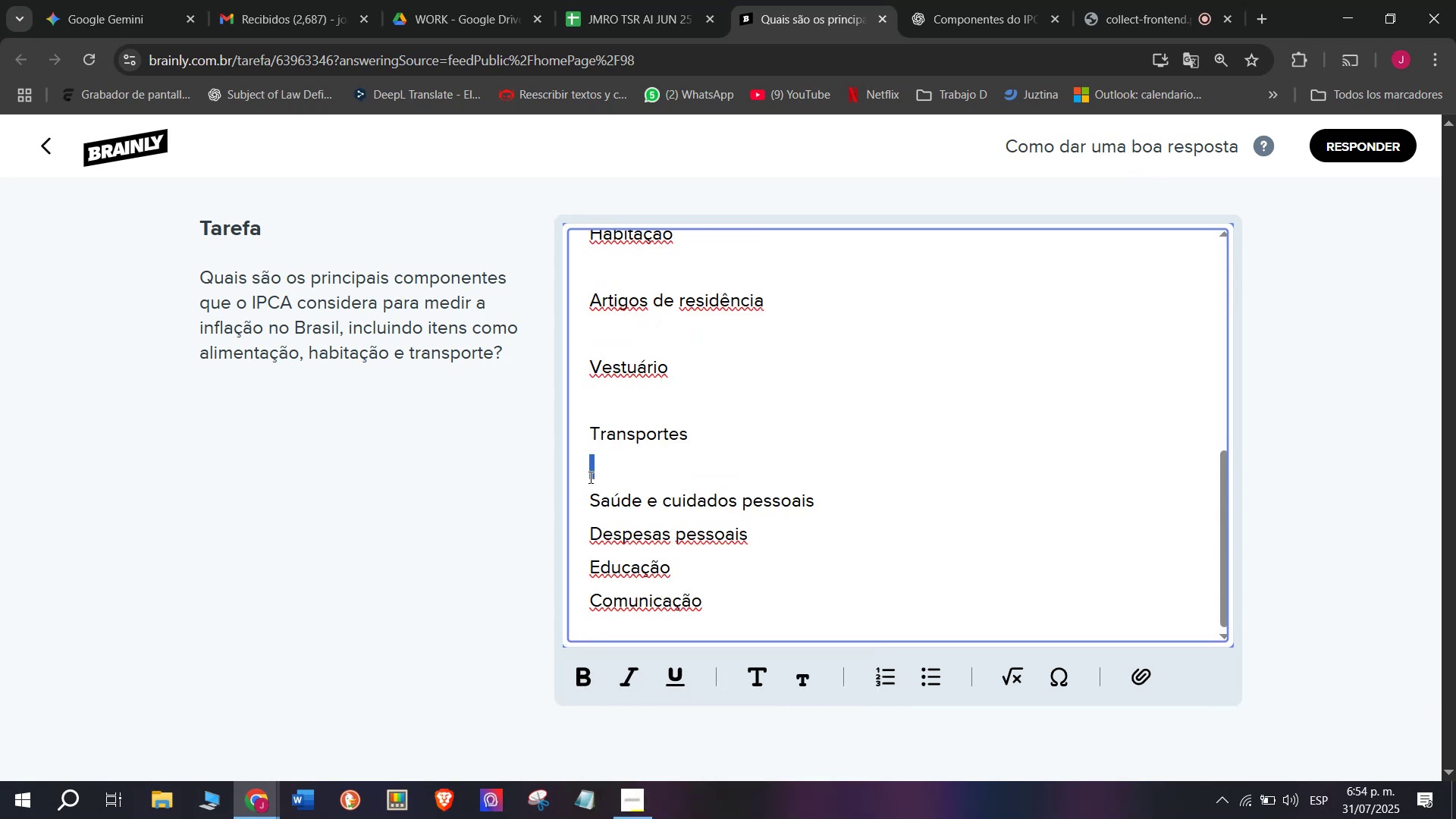 
key(Backspace)
 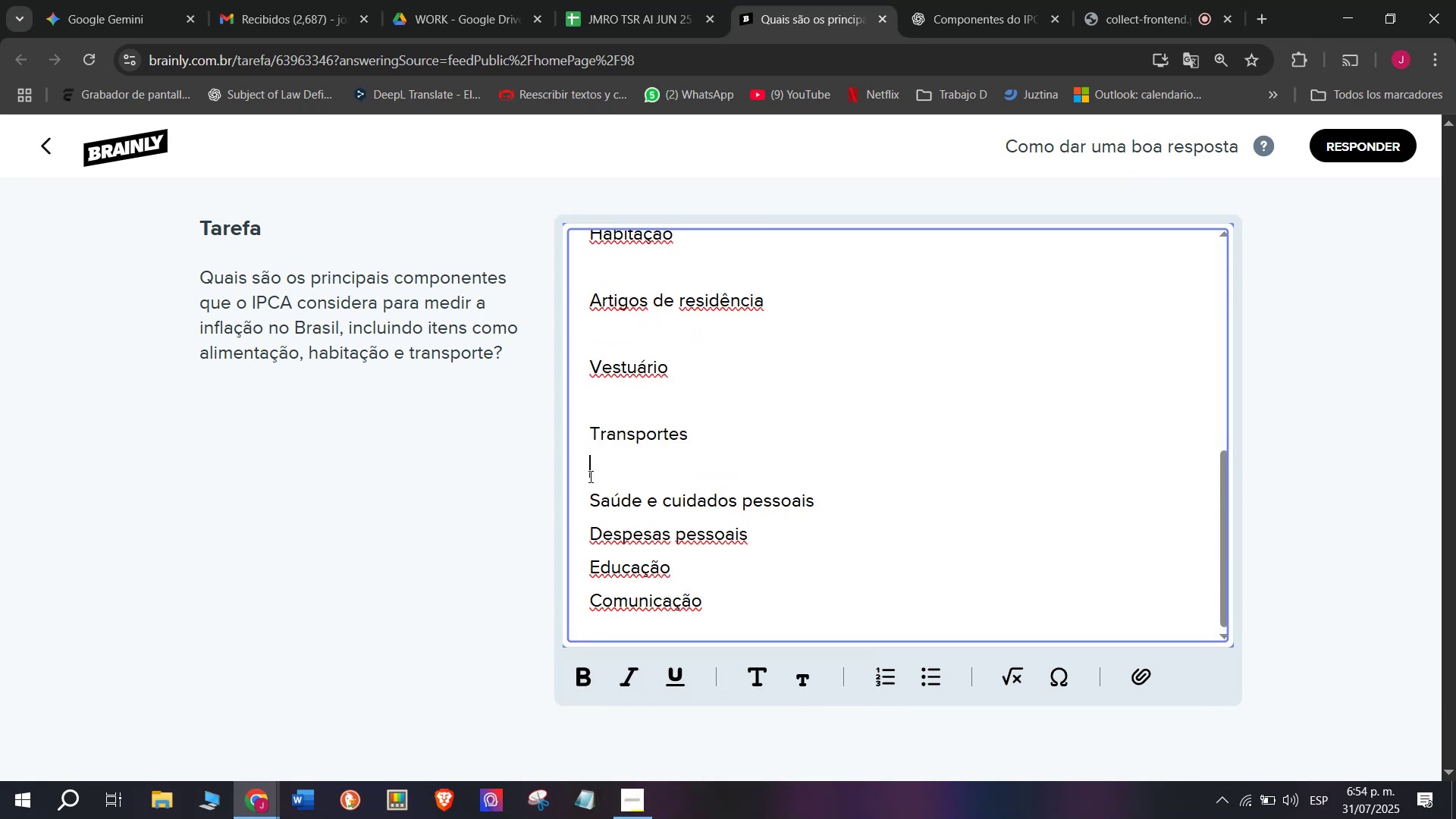 
key(Backspace)
 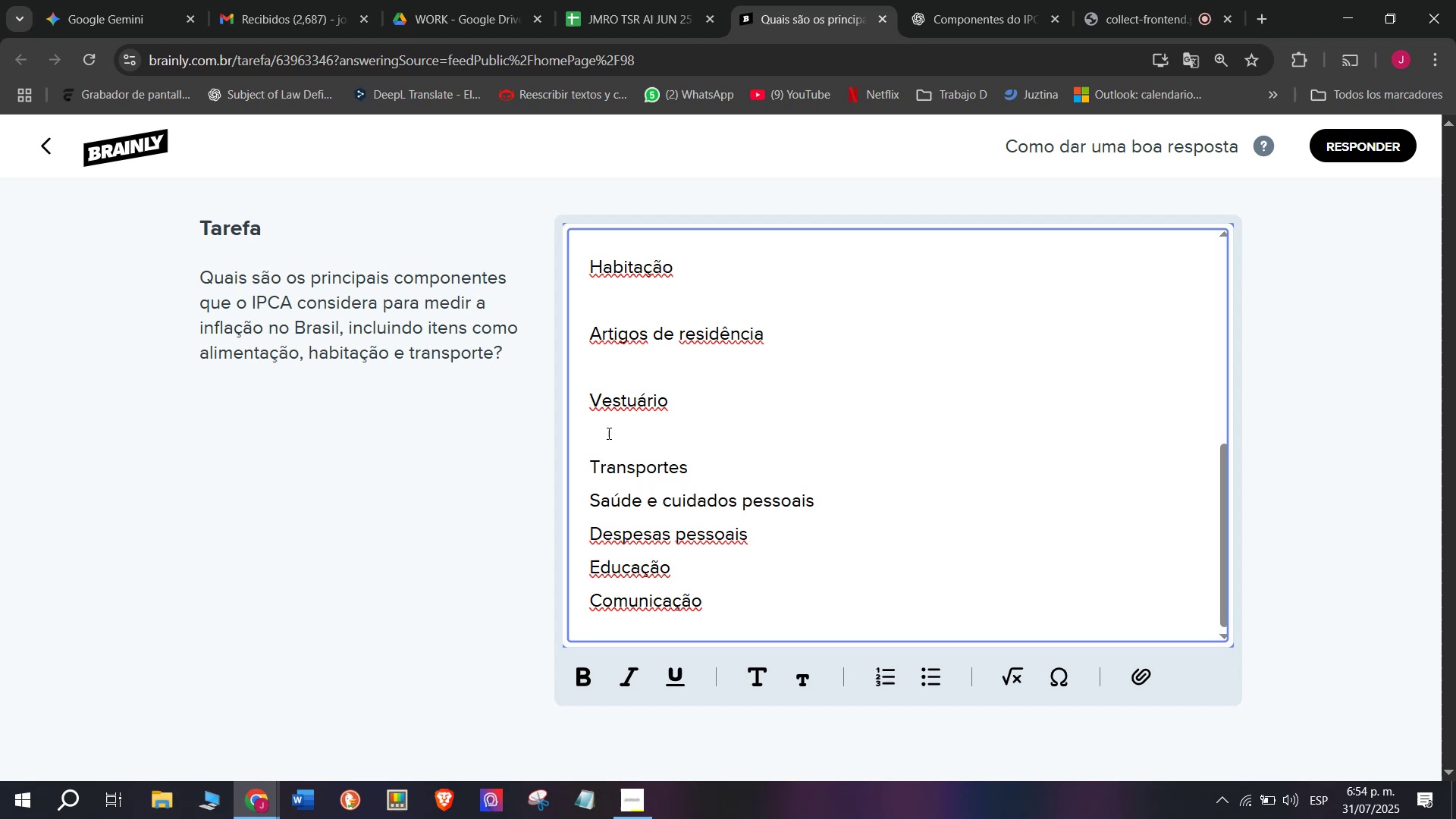 
key(Backspace)
 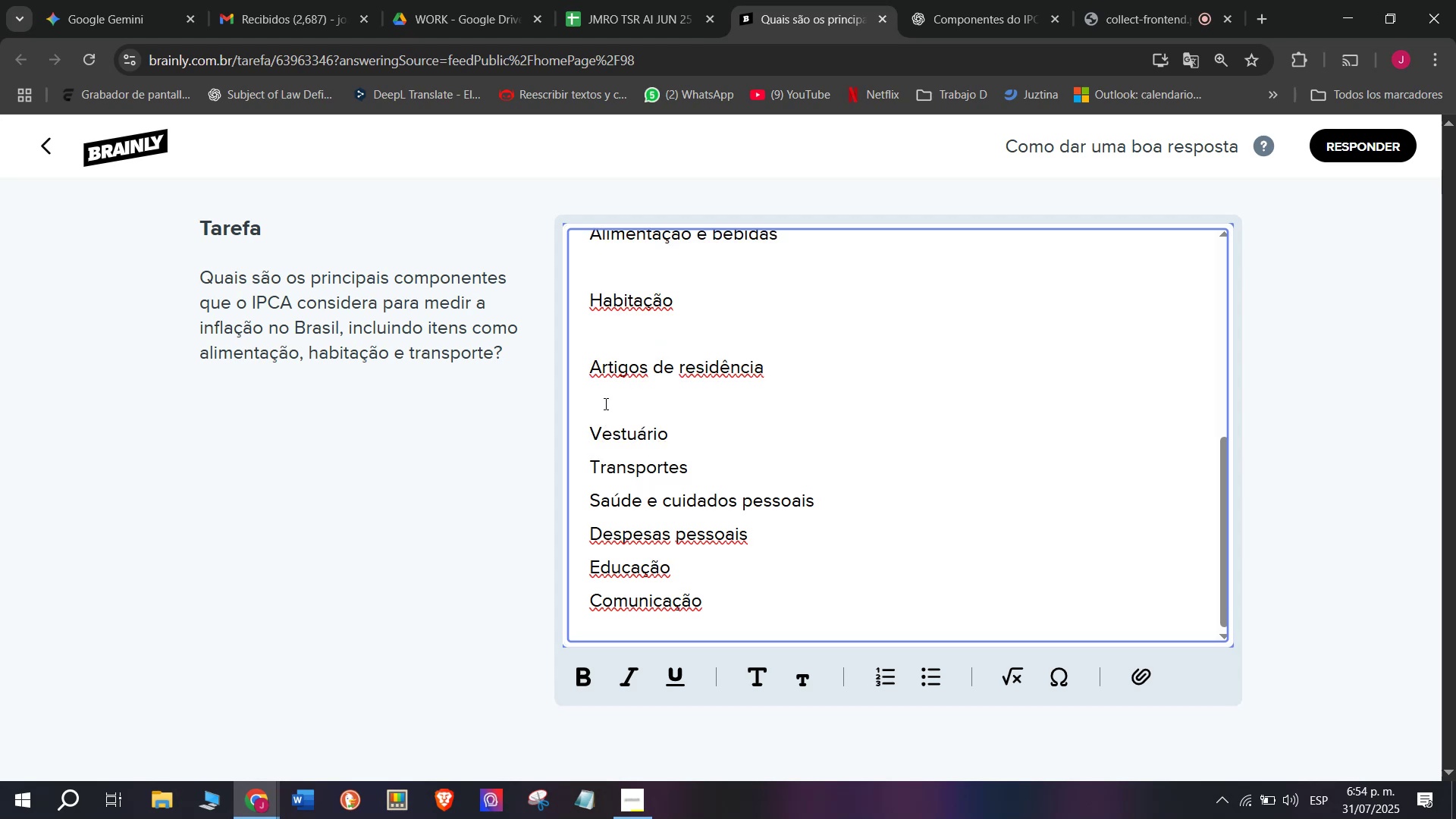 
key(Backspace)
 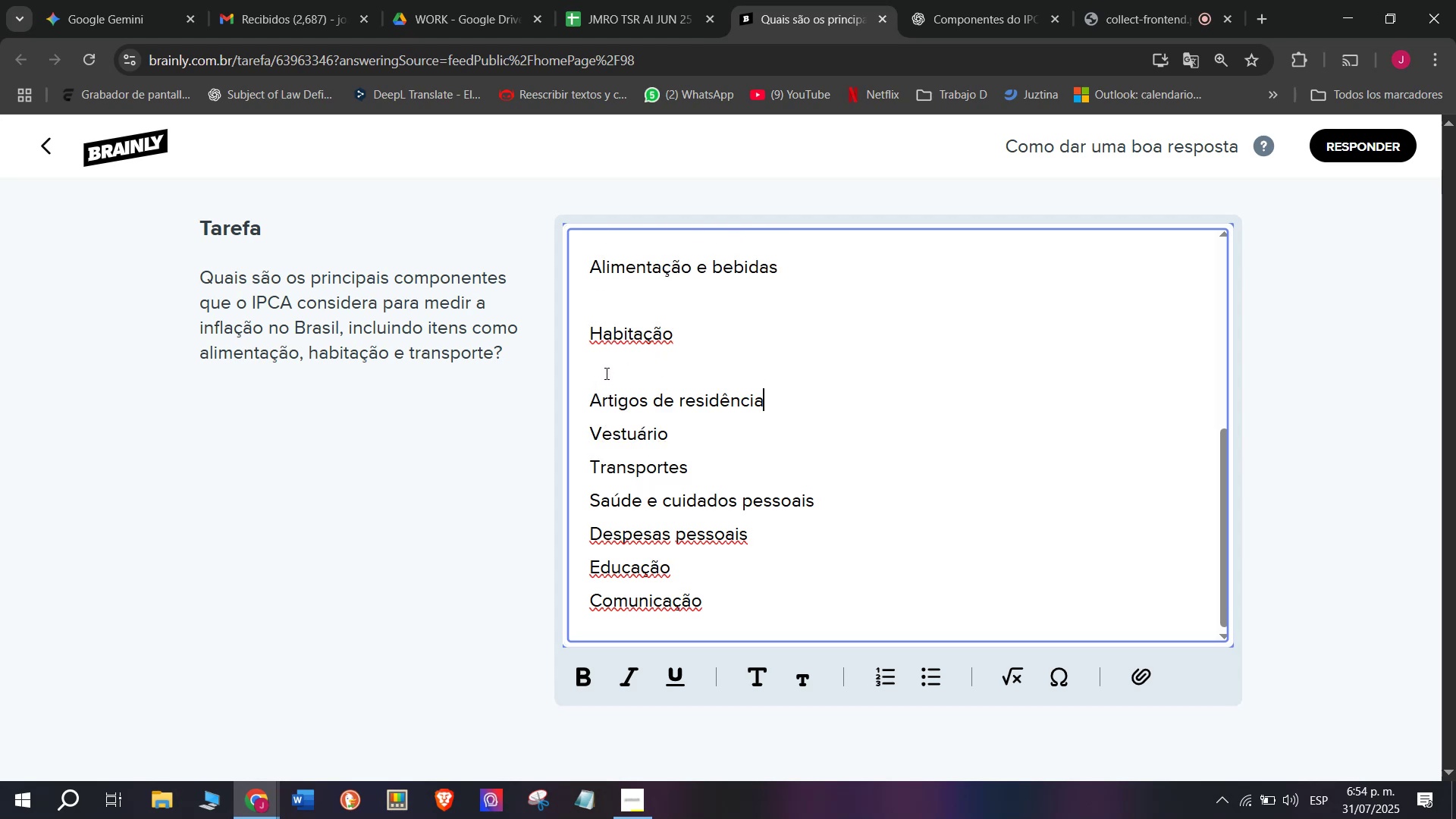 
key(Backspace)
 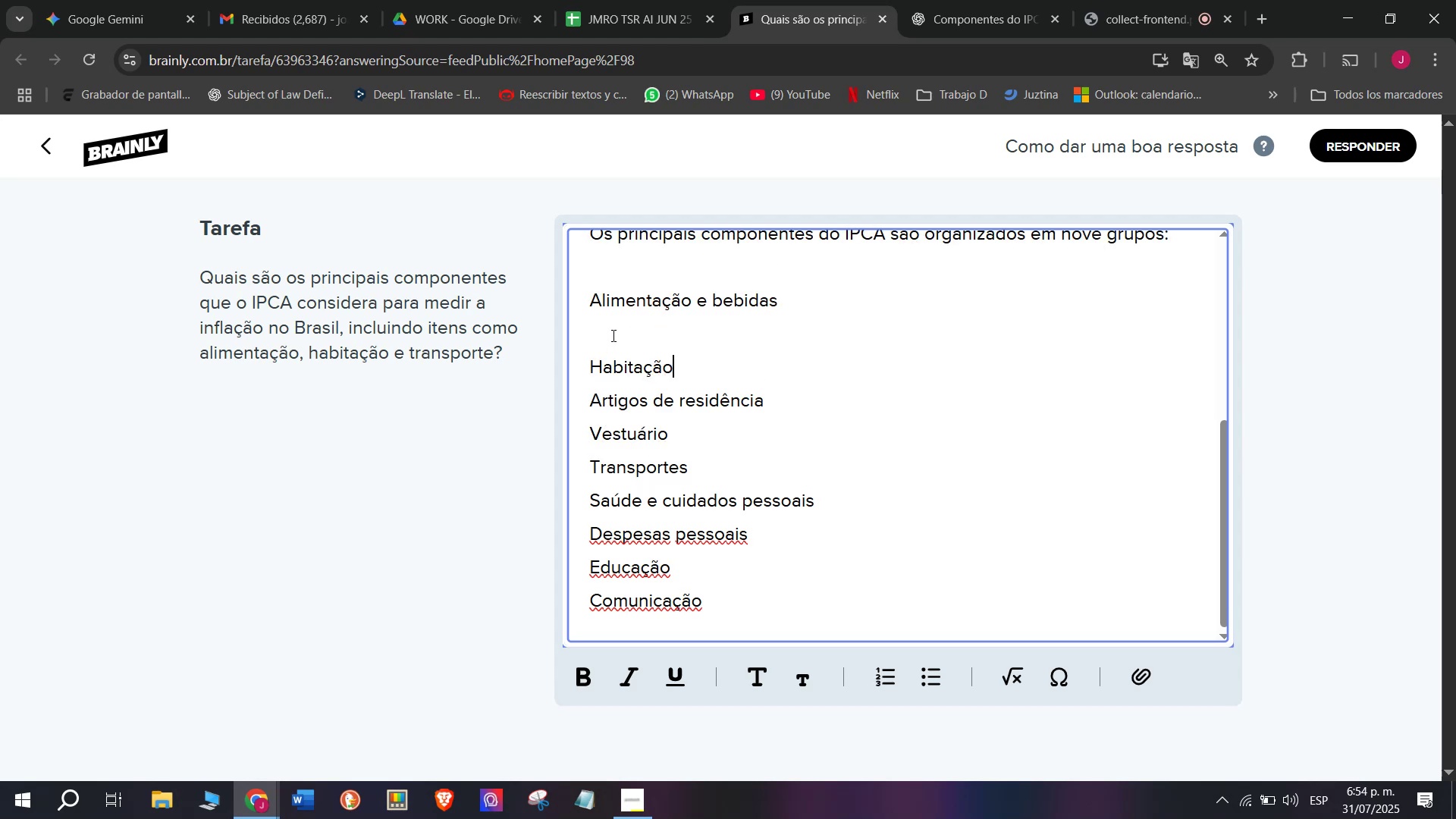 
key(Backspace)
 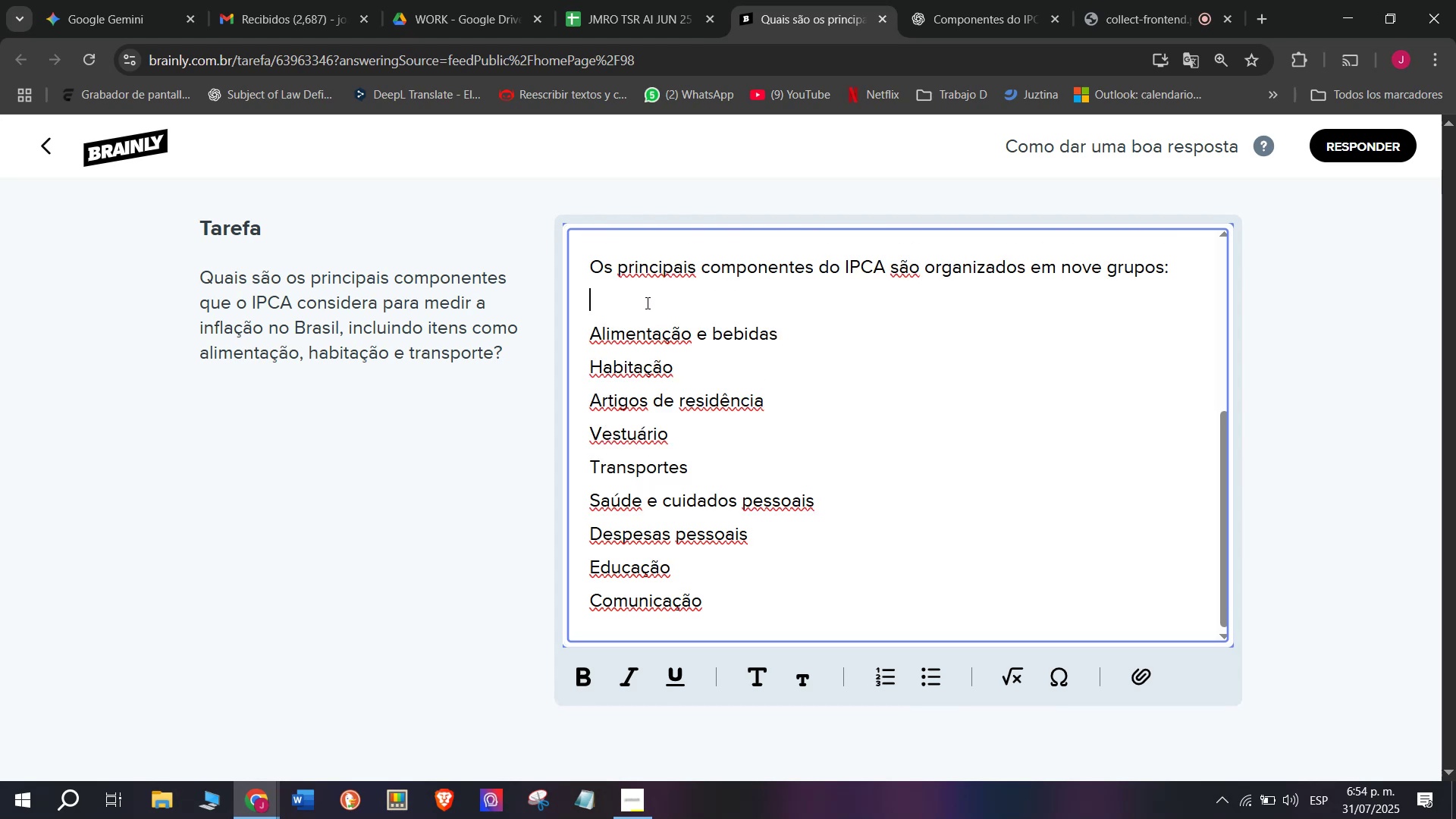 
key(Backspace)
 